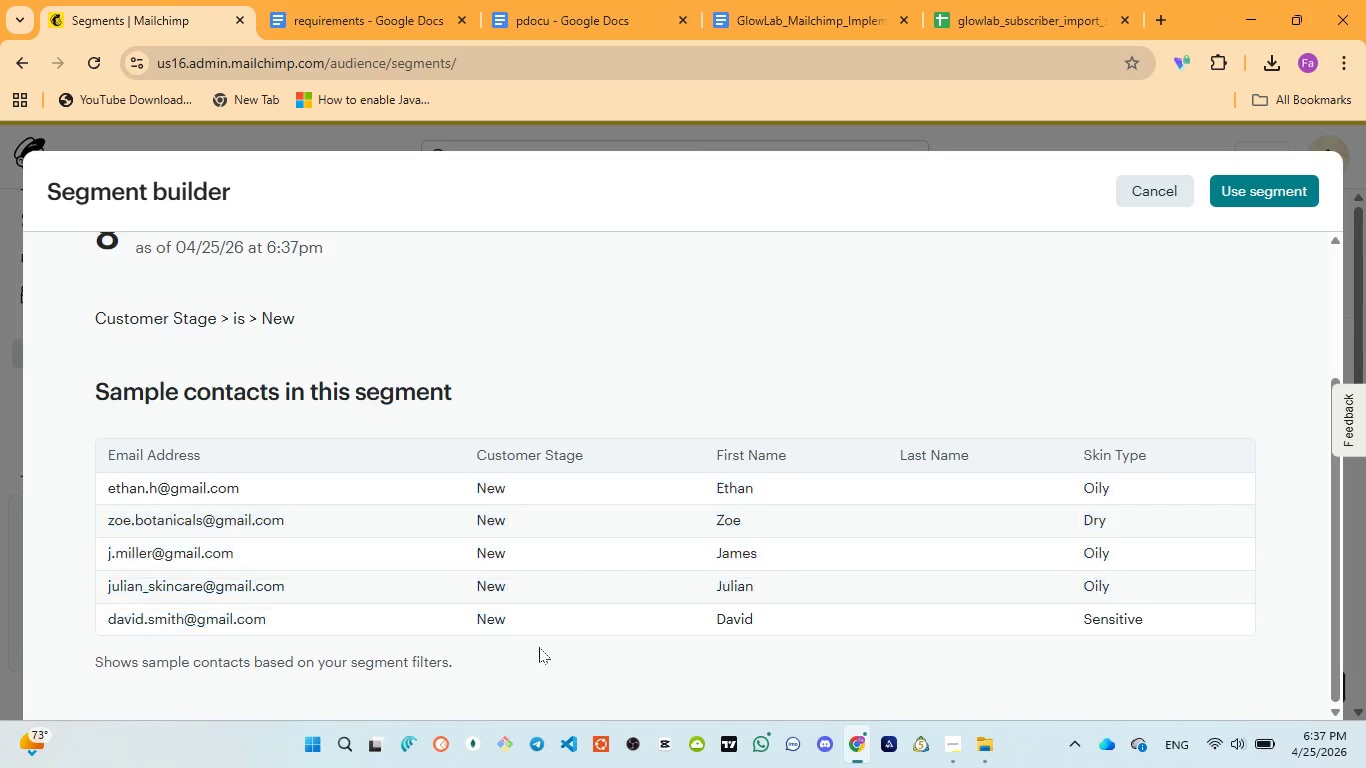 
left_click([539, 647])
 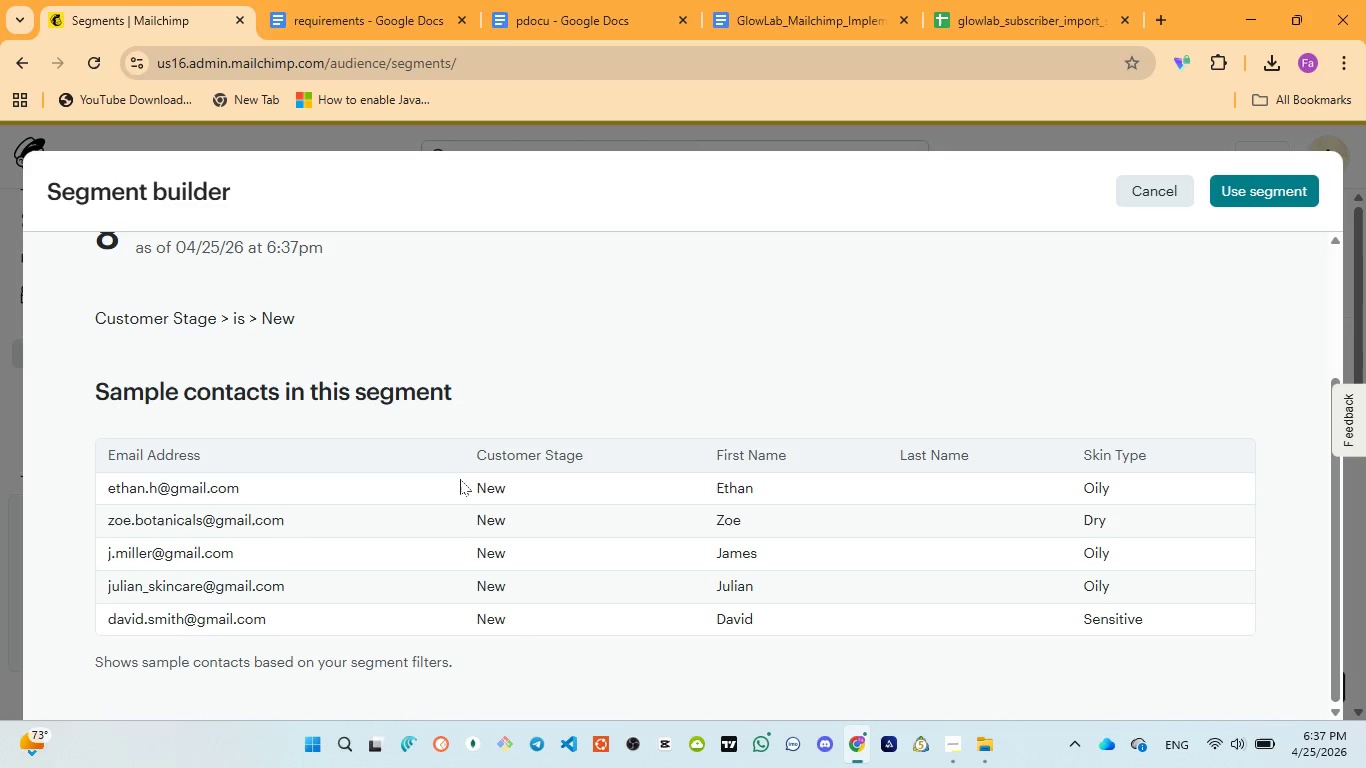 
left_click_drag(start_coordinate=[462, 479], to_coordinate=[536, 629])
 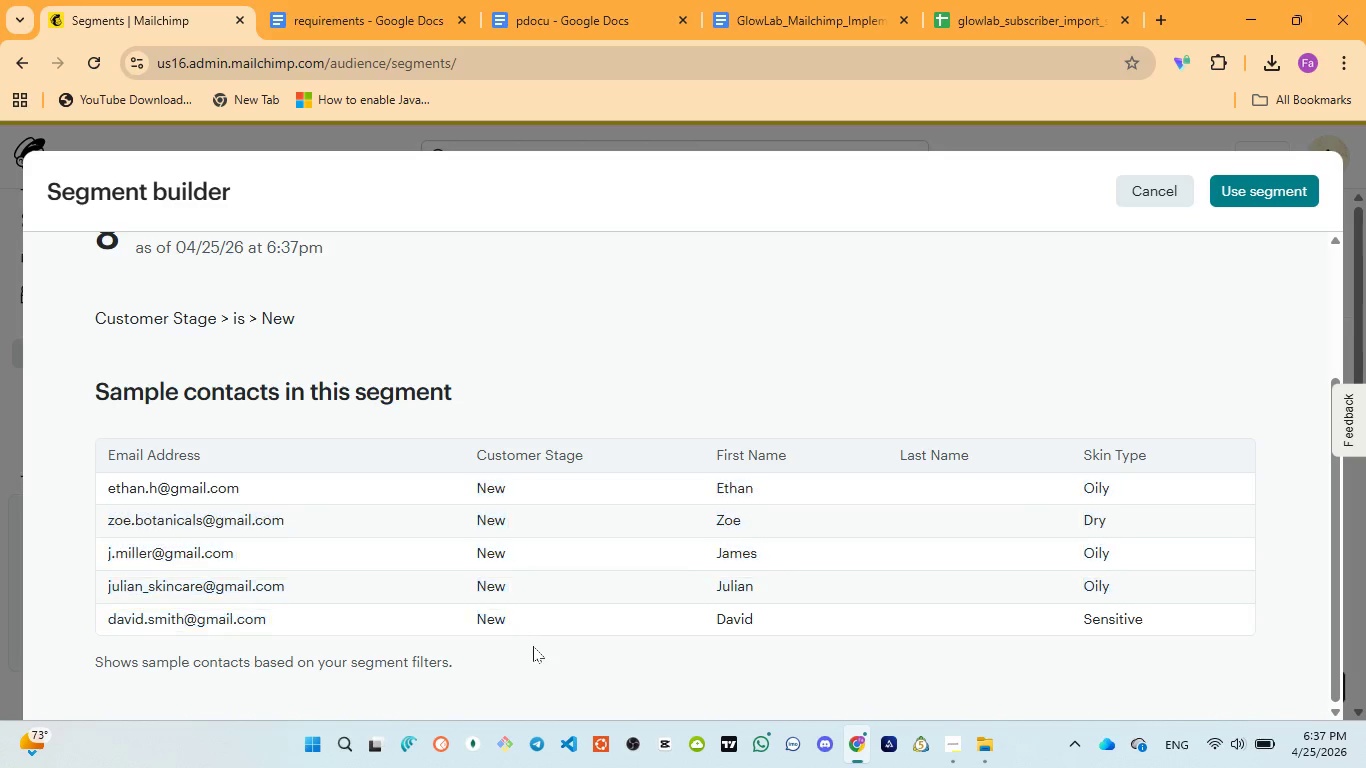 
left_click([533, 646])
 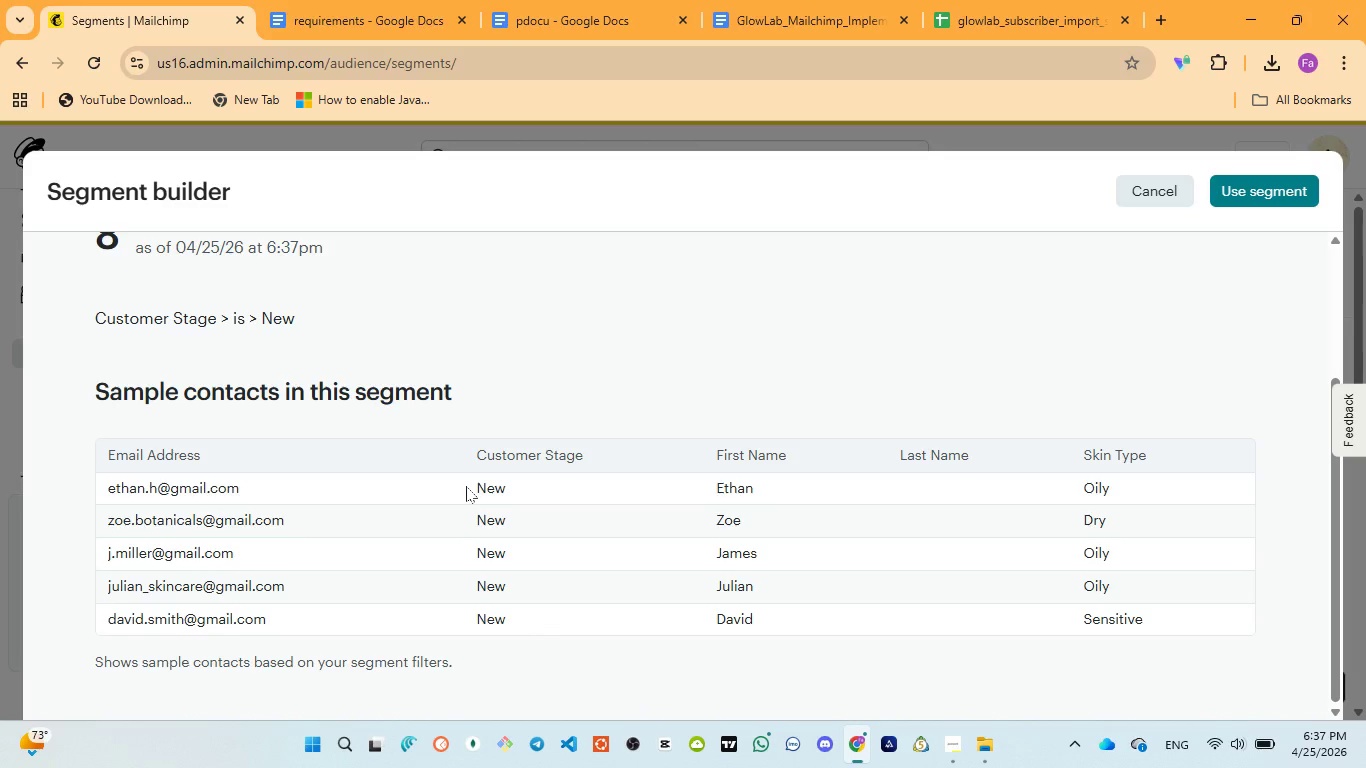 
left_click_drag(start_coordinate=[465, 486], to_coordinate=[517, 625])
 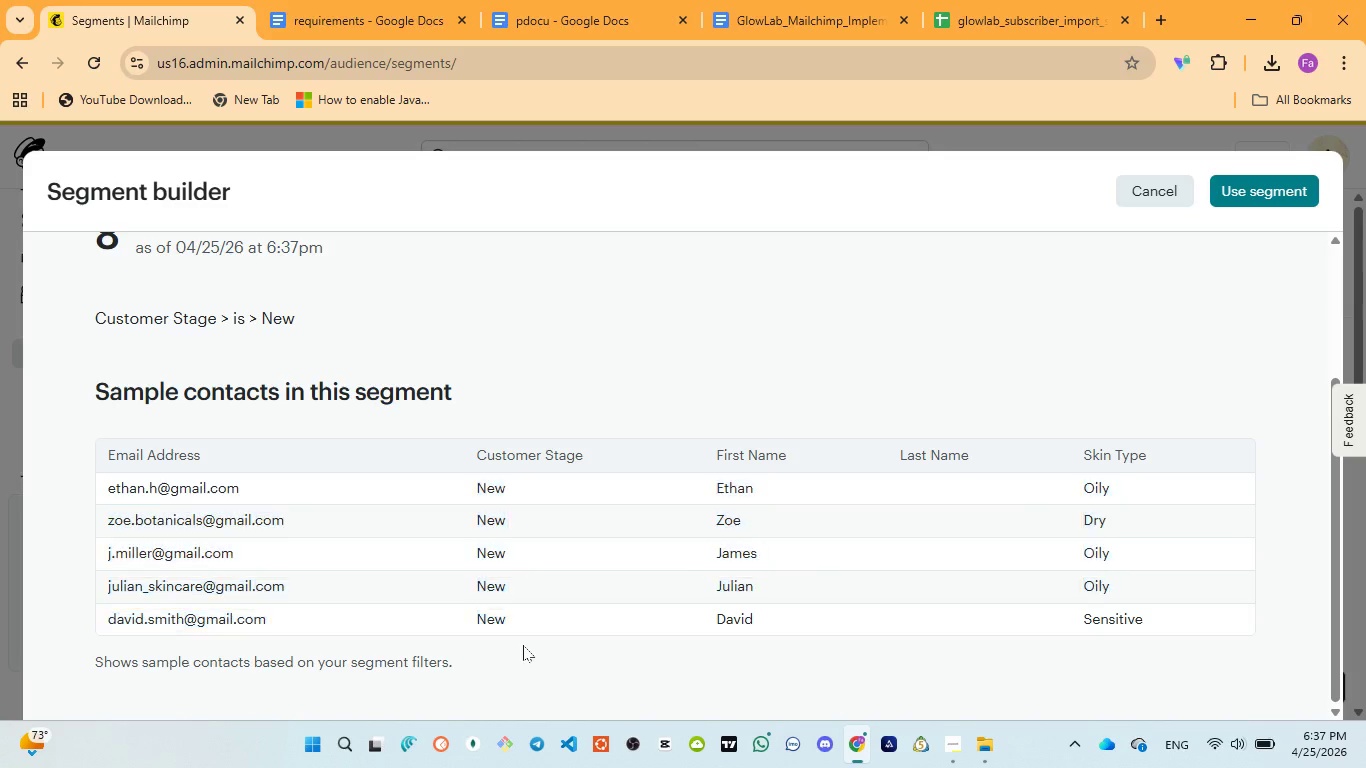 
left_click([523, 645])
 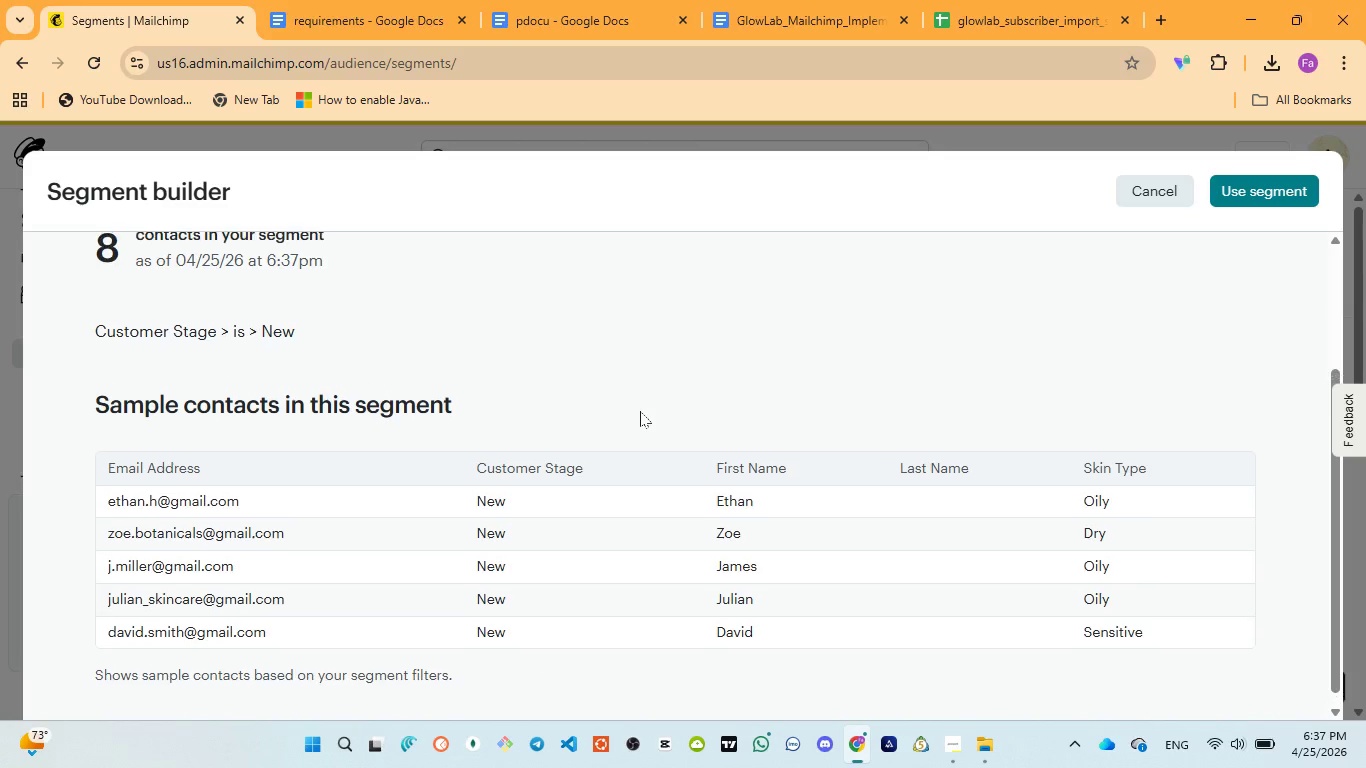 
scroll: coordinate [640, 410], scroll_direction: up, amount: 6.0
 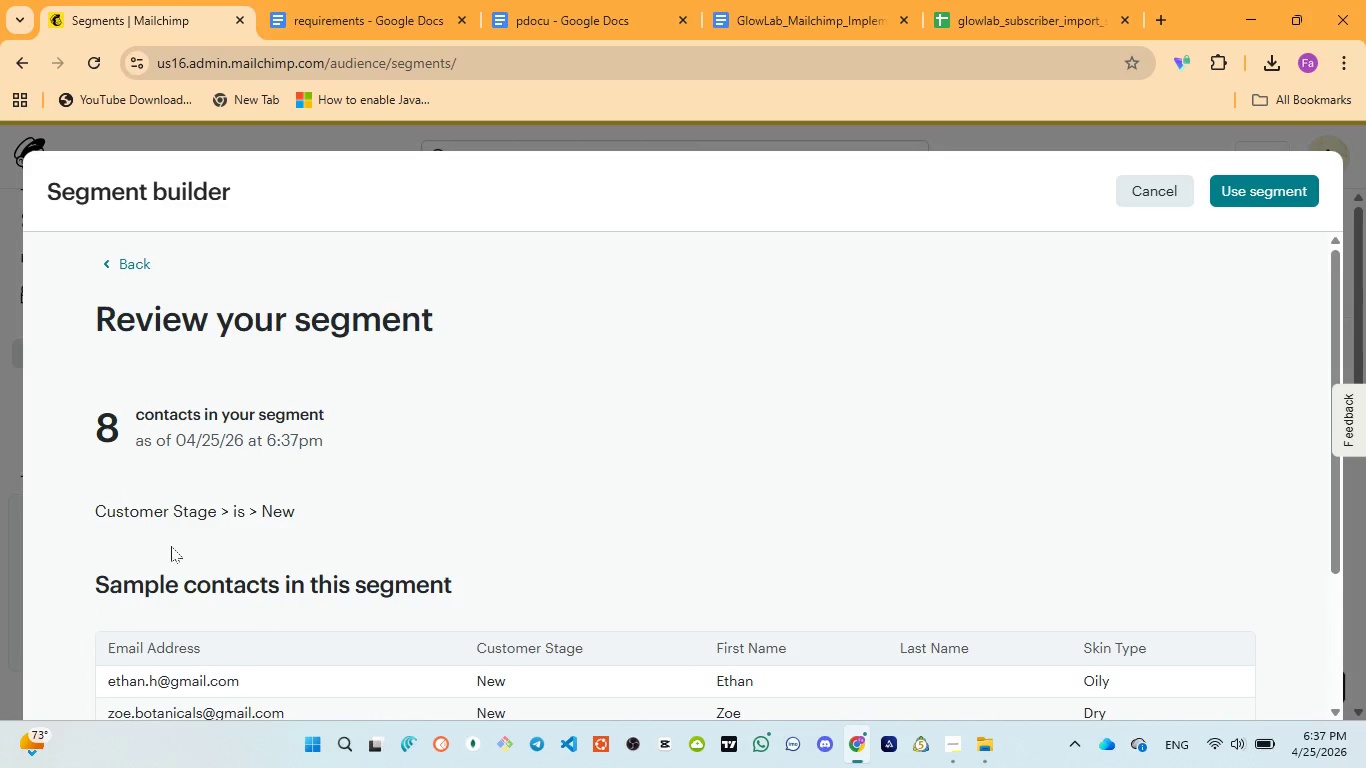 
left_click_drag(start_coordinate=[72, 515], to_coordinate=[312, 512])
 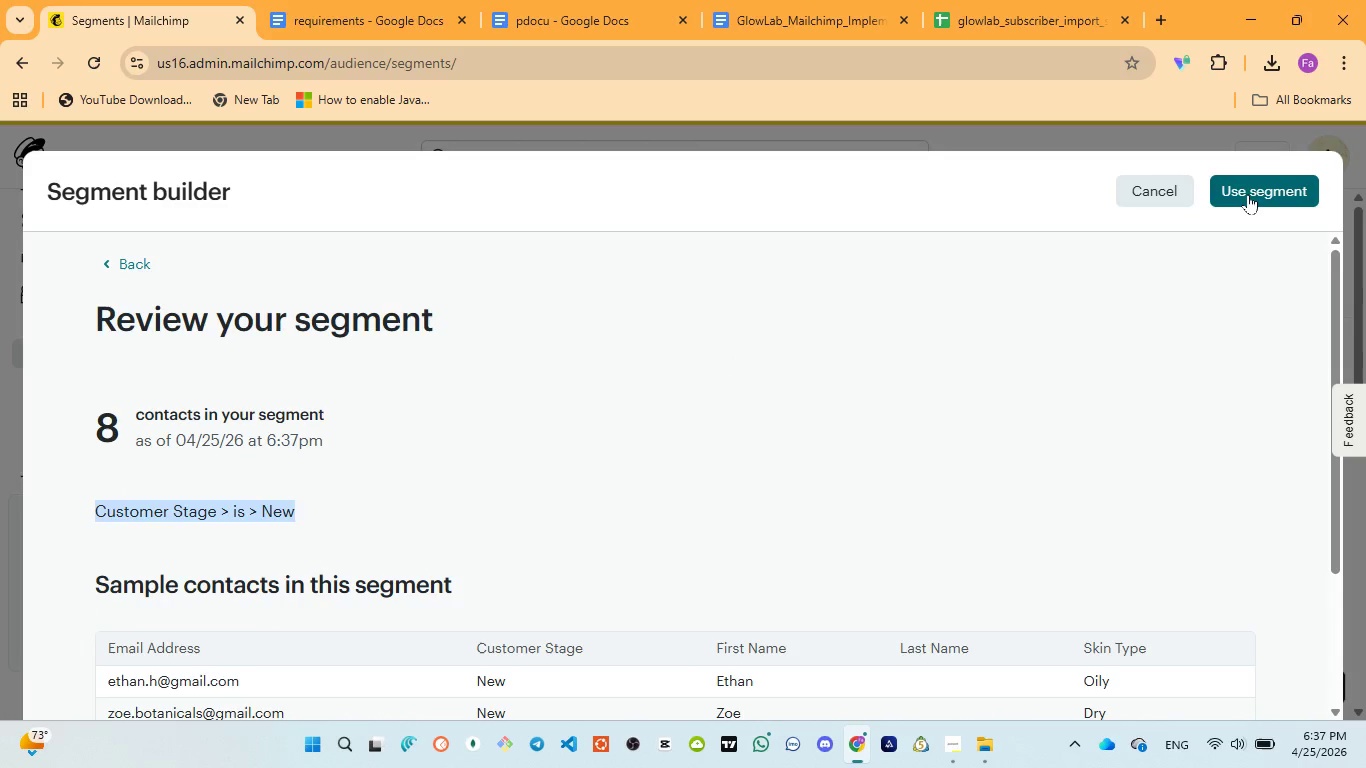 
left_click([1248, 194])
 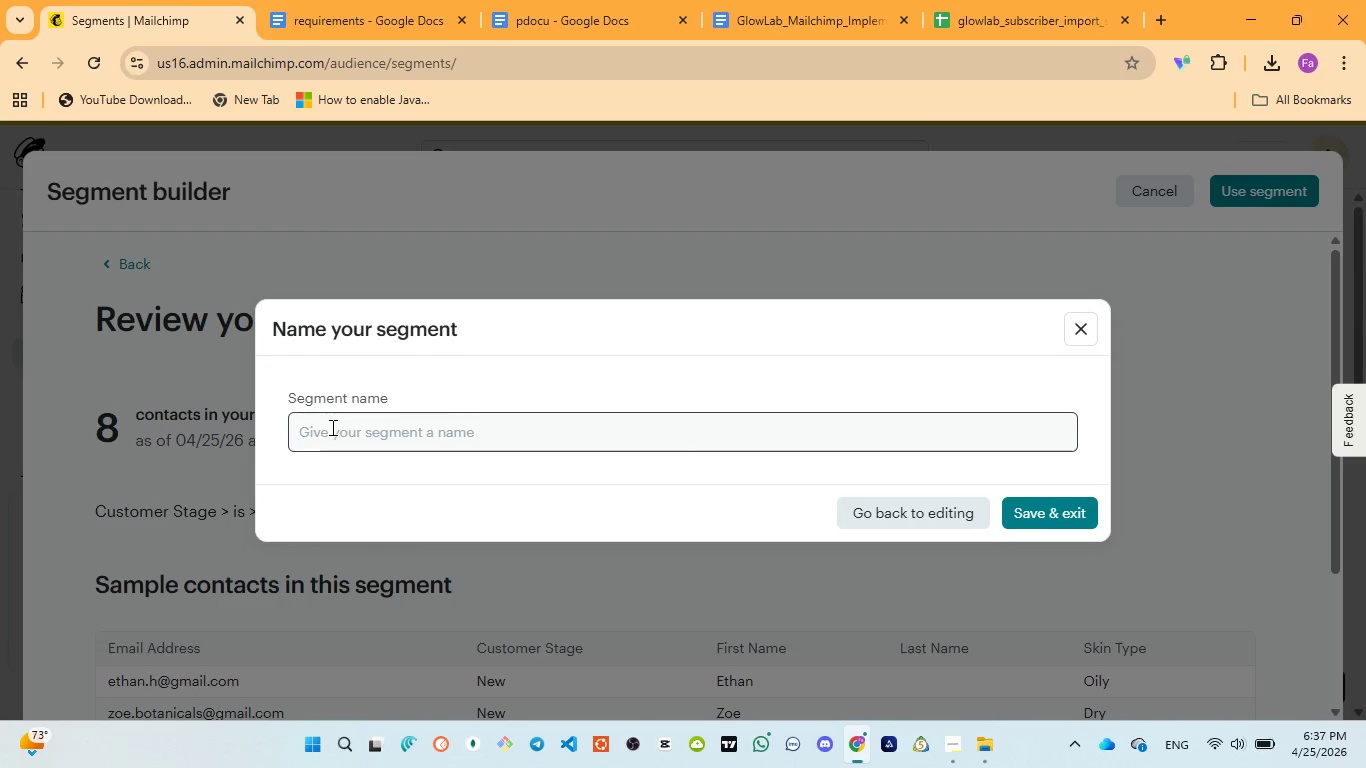 
left_click([345, 432])
 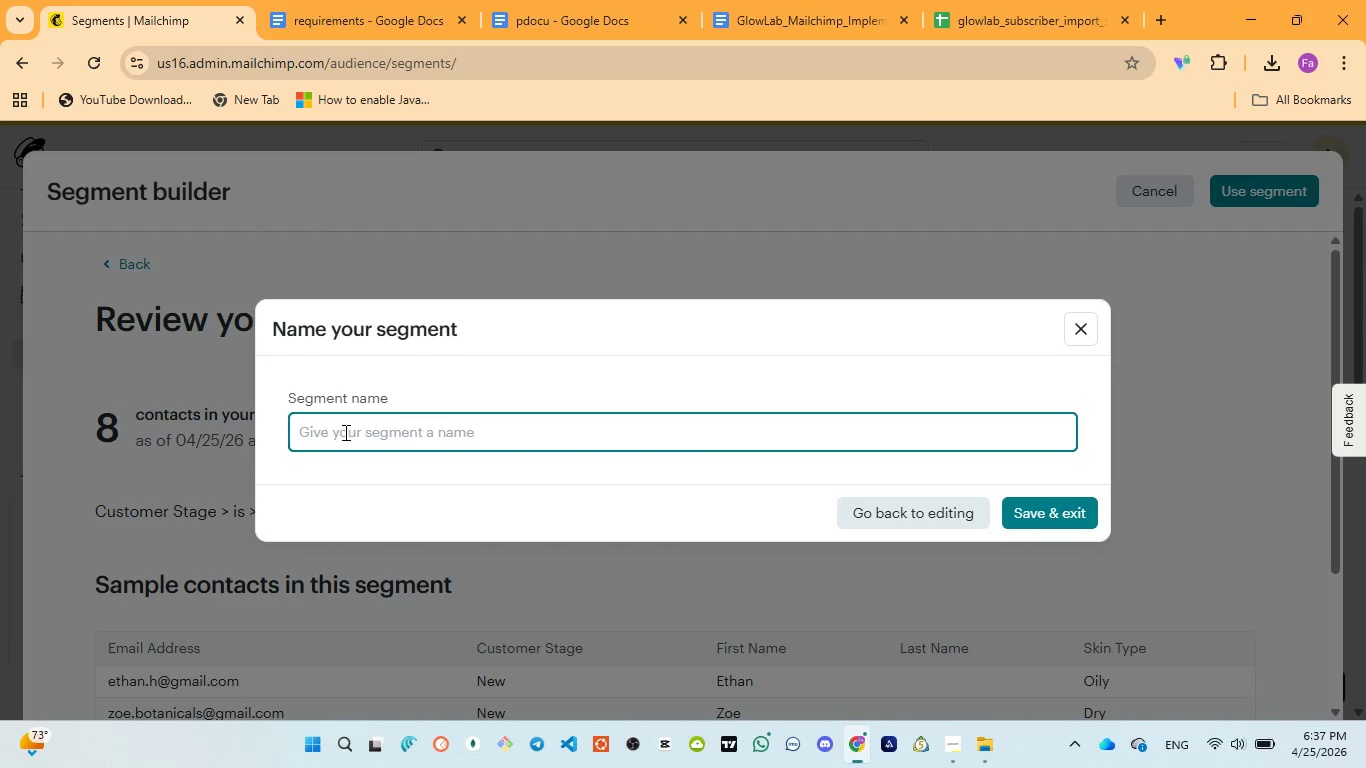 
key(Control+V)
 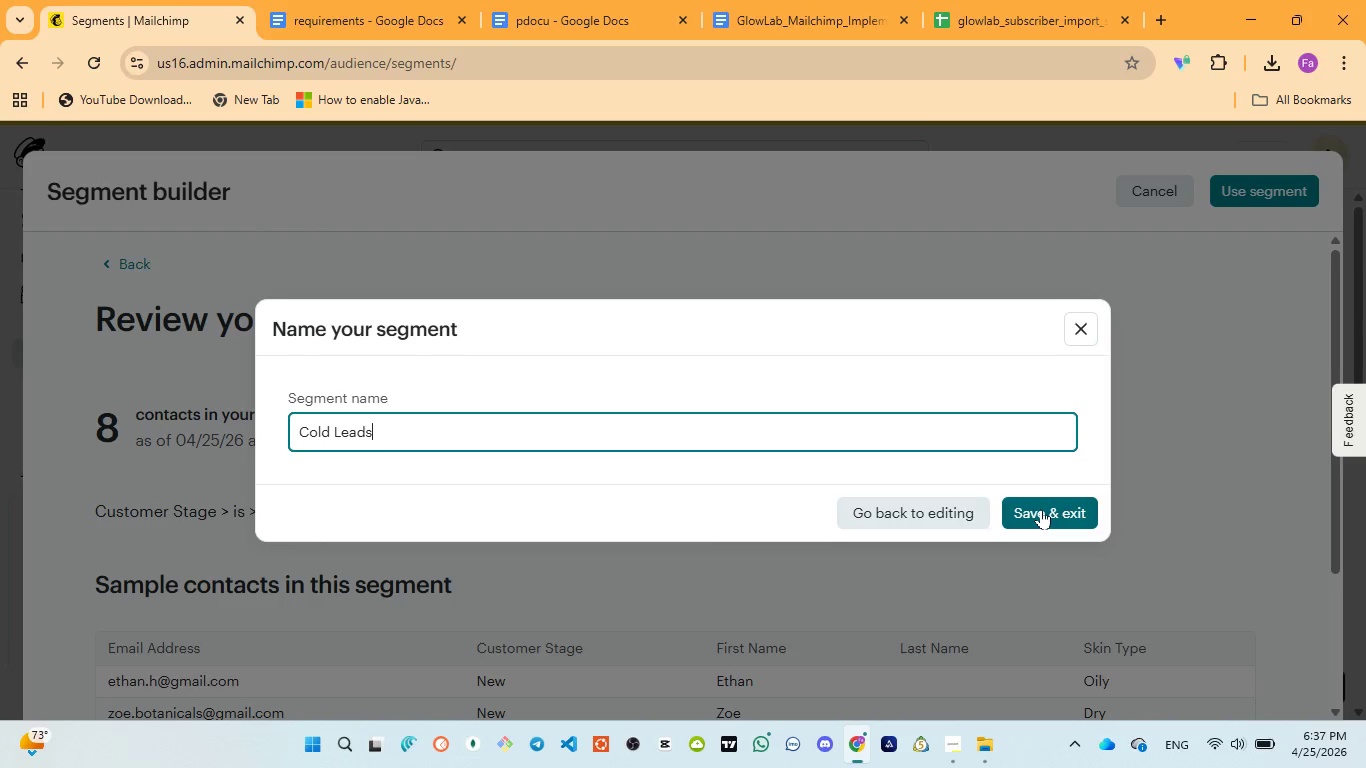 
left_click([1041, 509])
 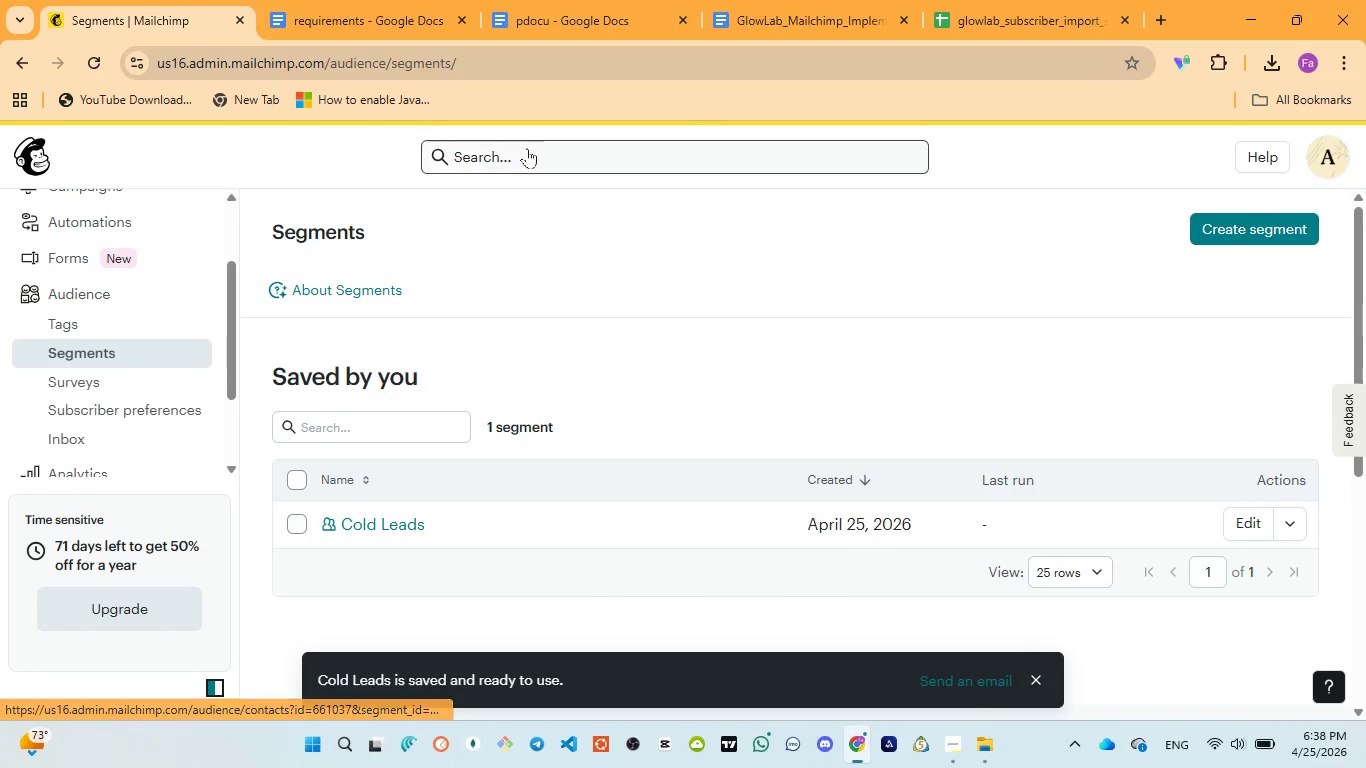 
wait(6.66)
 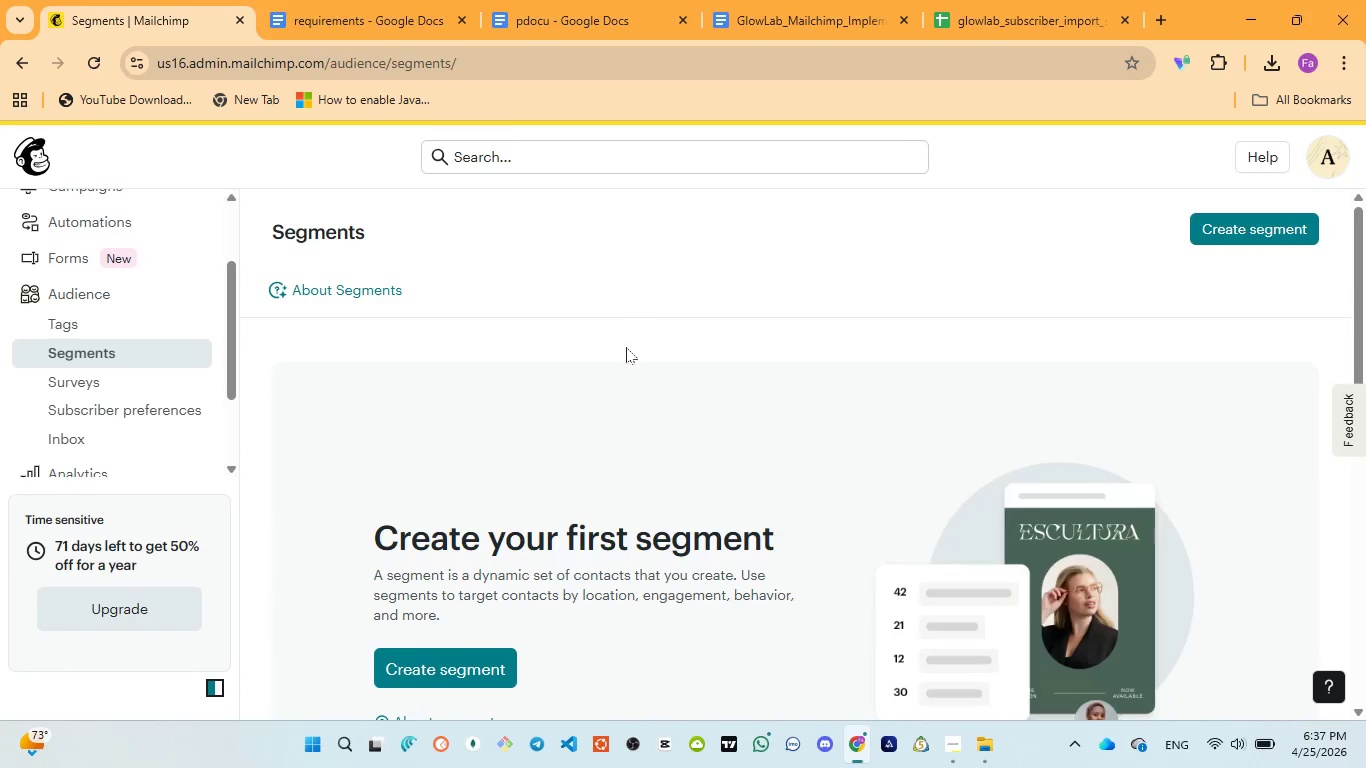 
scroll: coordinate [604, 476], scroll_direction: down, amount: 5.0
 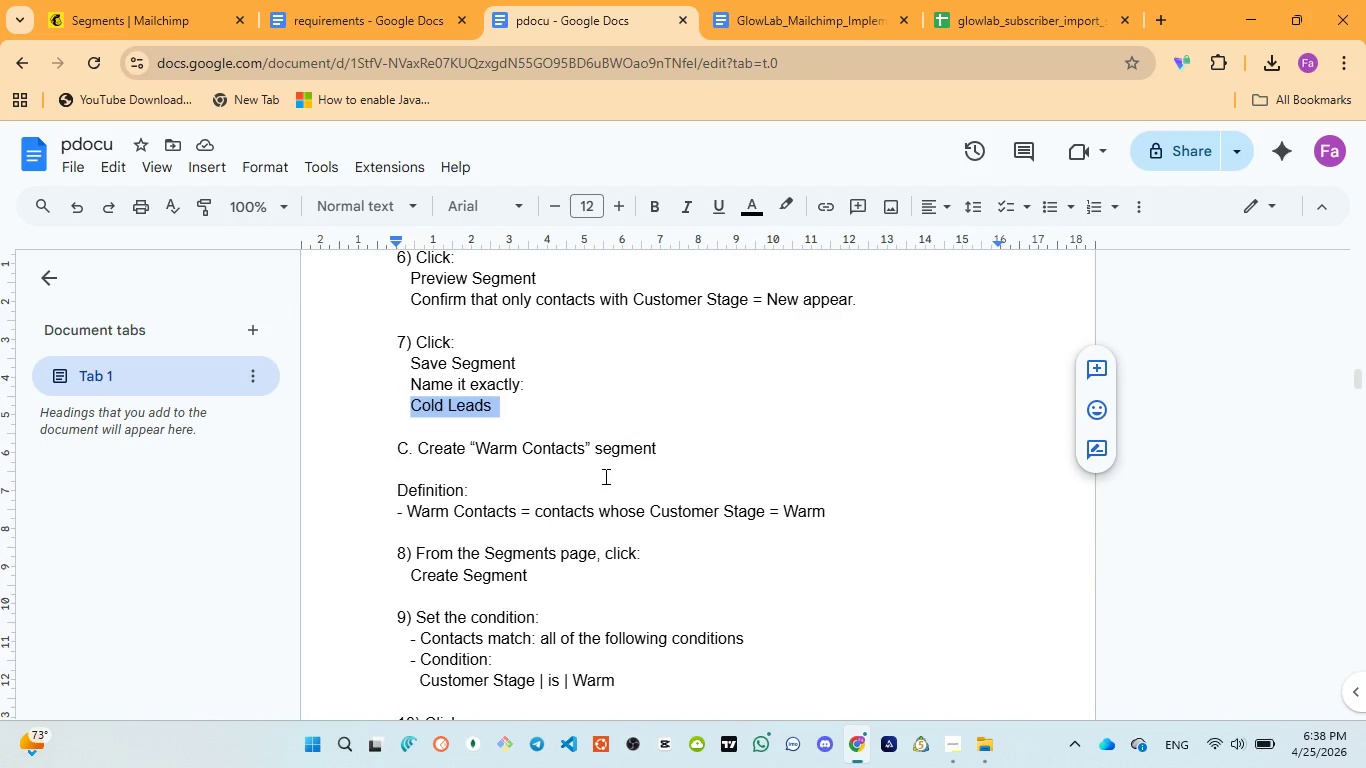 
scroll: coordinate [604, 476], scroll_direction: down, amount: 2.0
 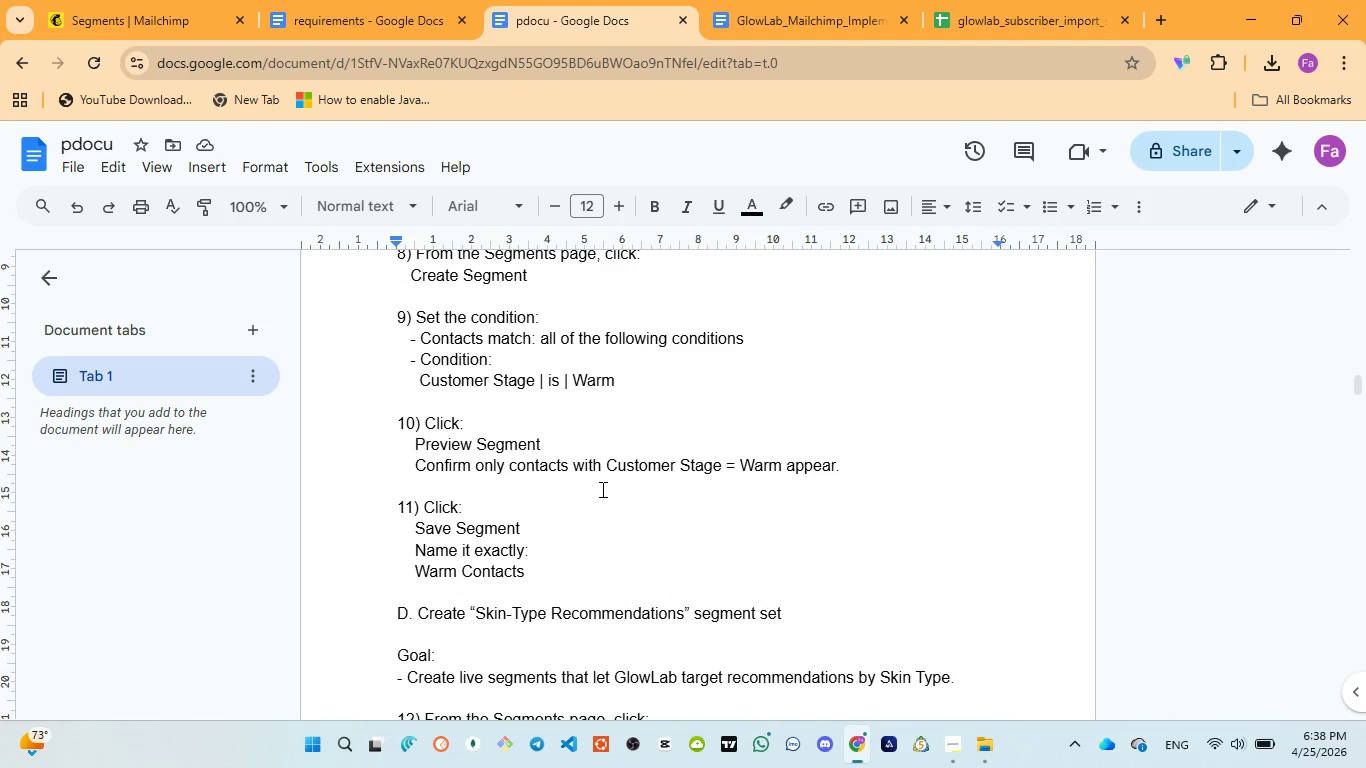 
wait(6.09)
 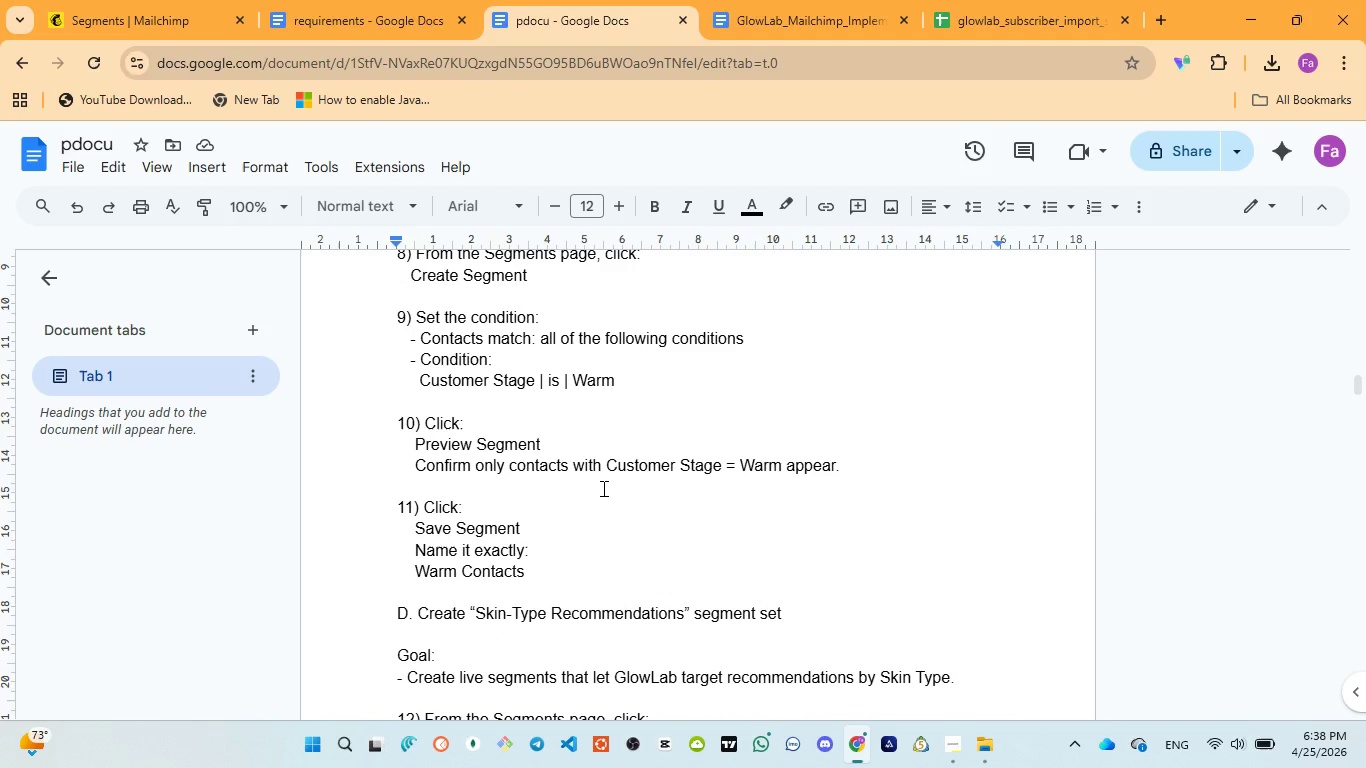 
left_click_drag(start_coordinate=[419, 571], to_coordinate=[540, 571])
 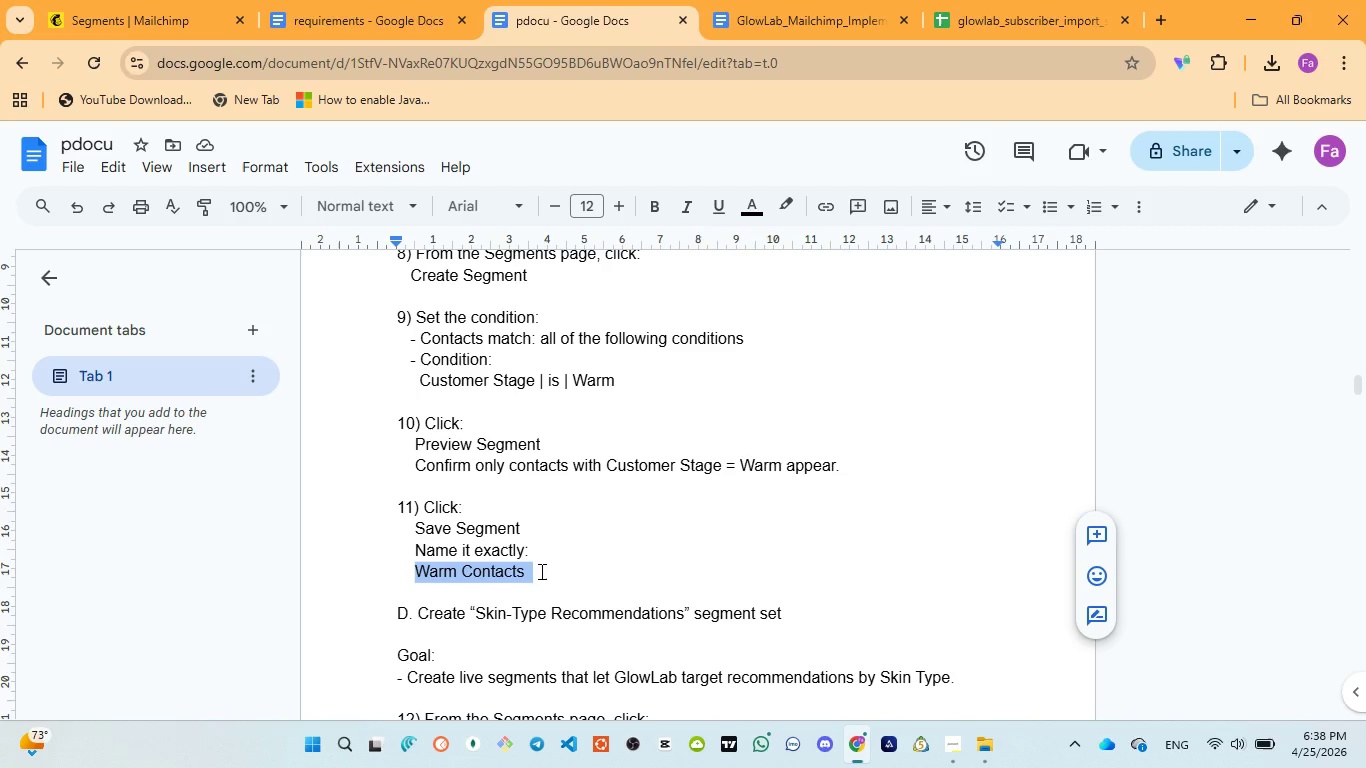 
key(Control+C)
 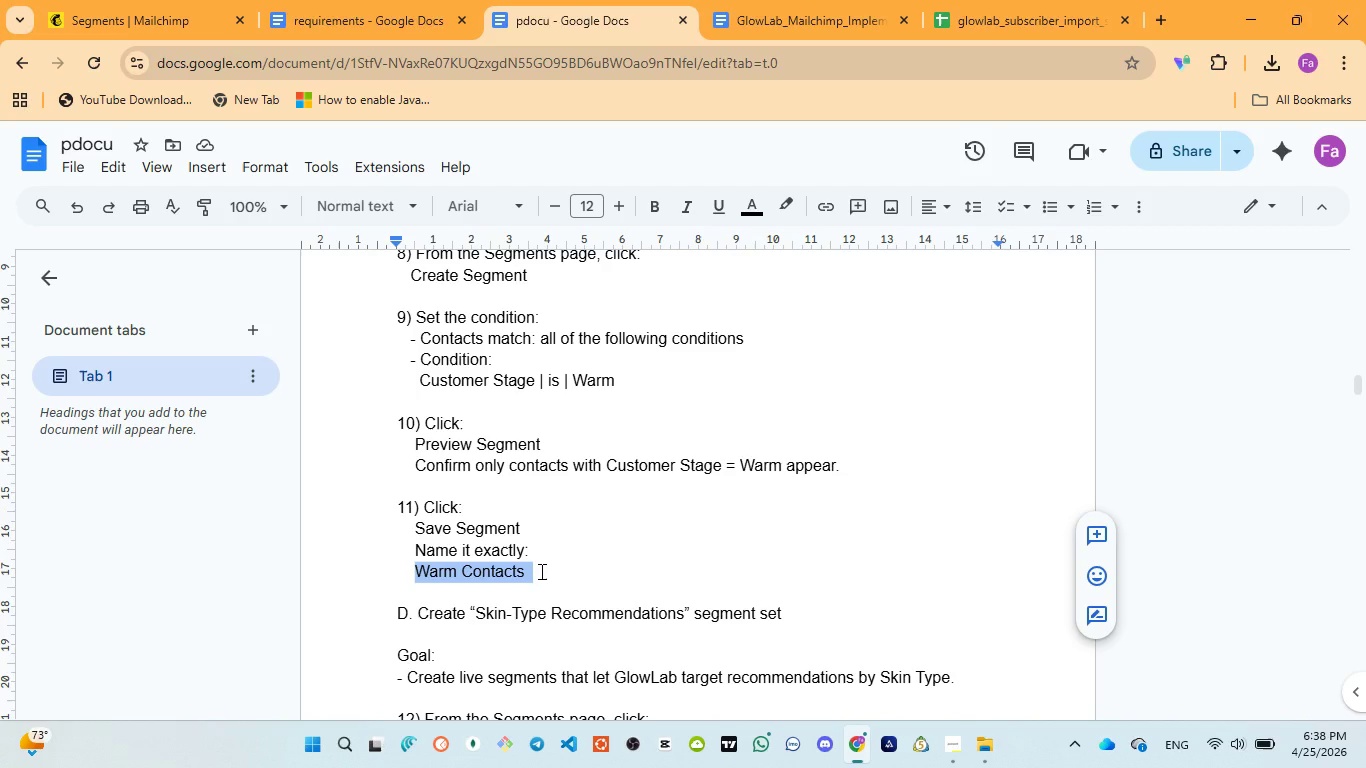 
key(Control+C)
 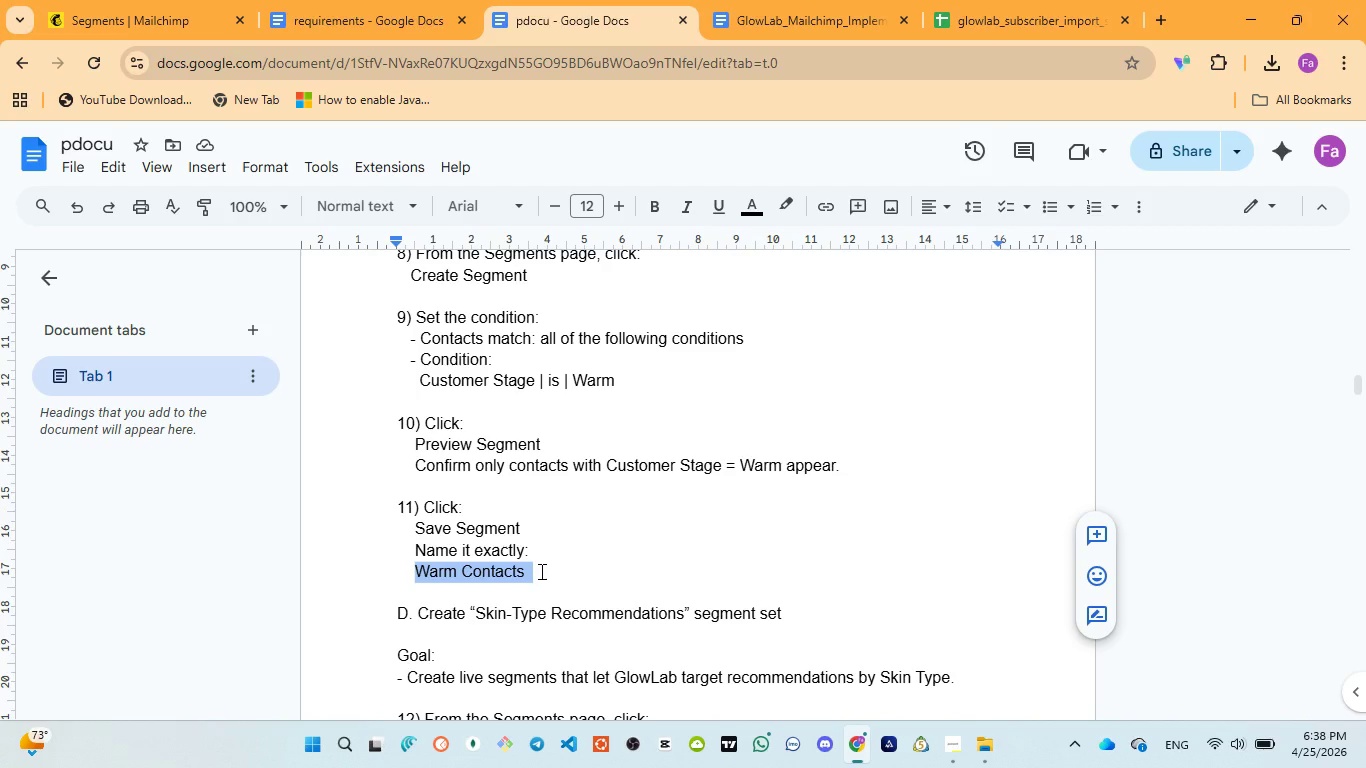 
key(Control+C)
 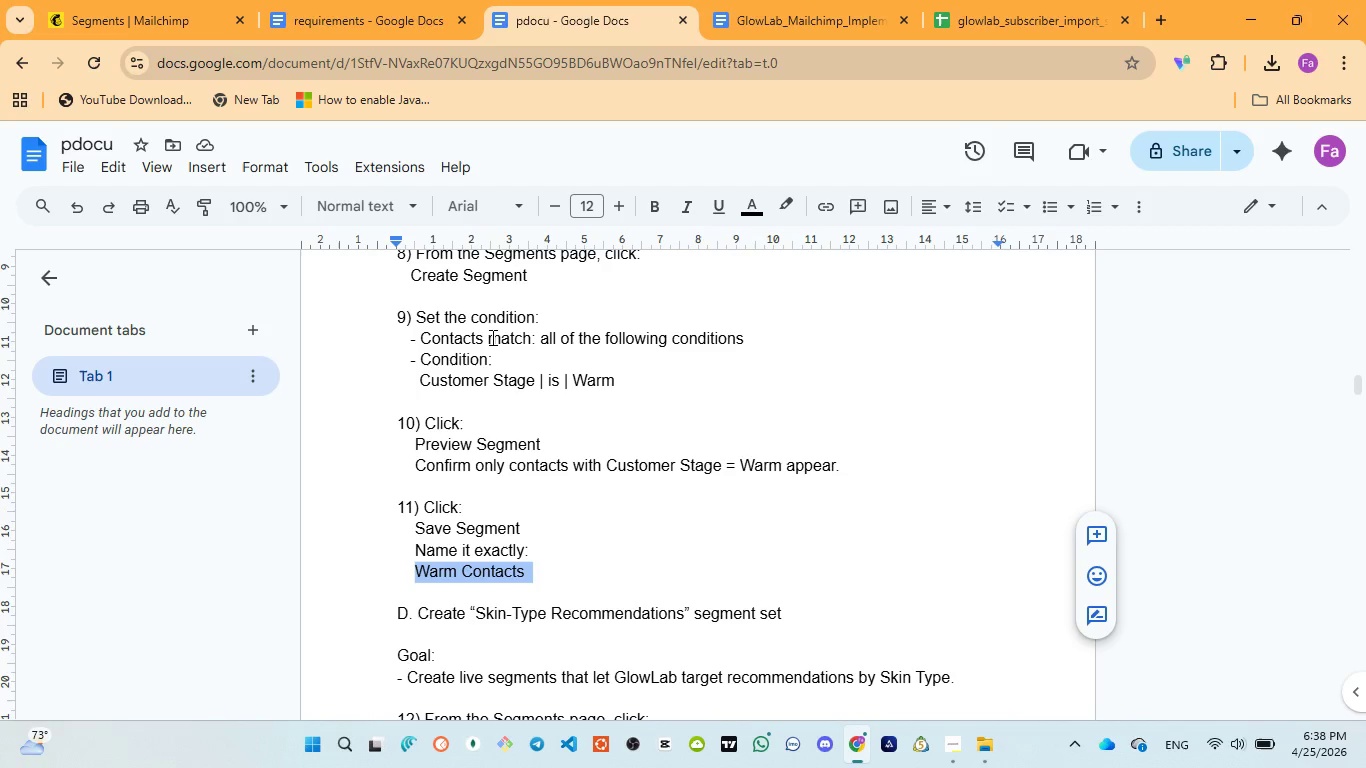 
left_click([107, 16])
 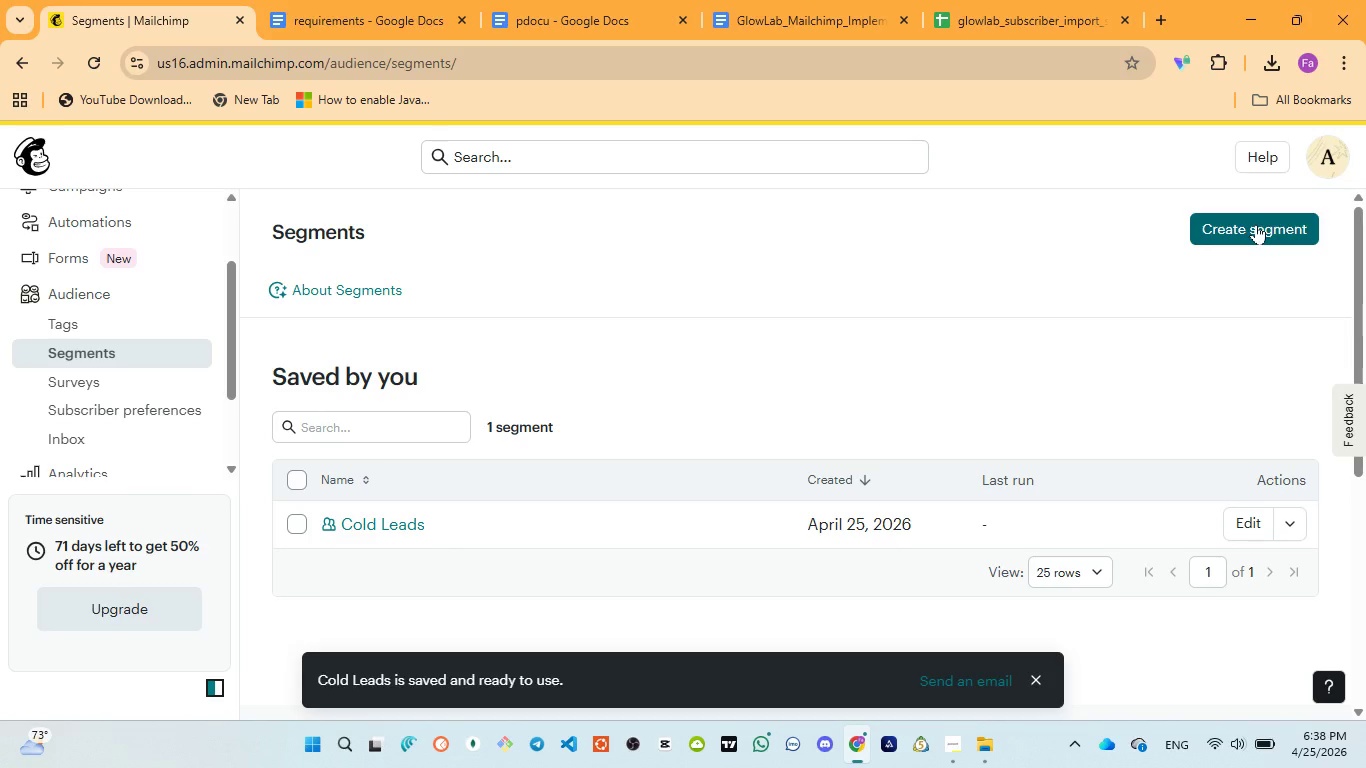 
left_click([1256, 224])
 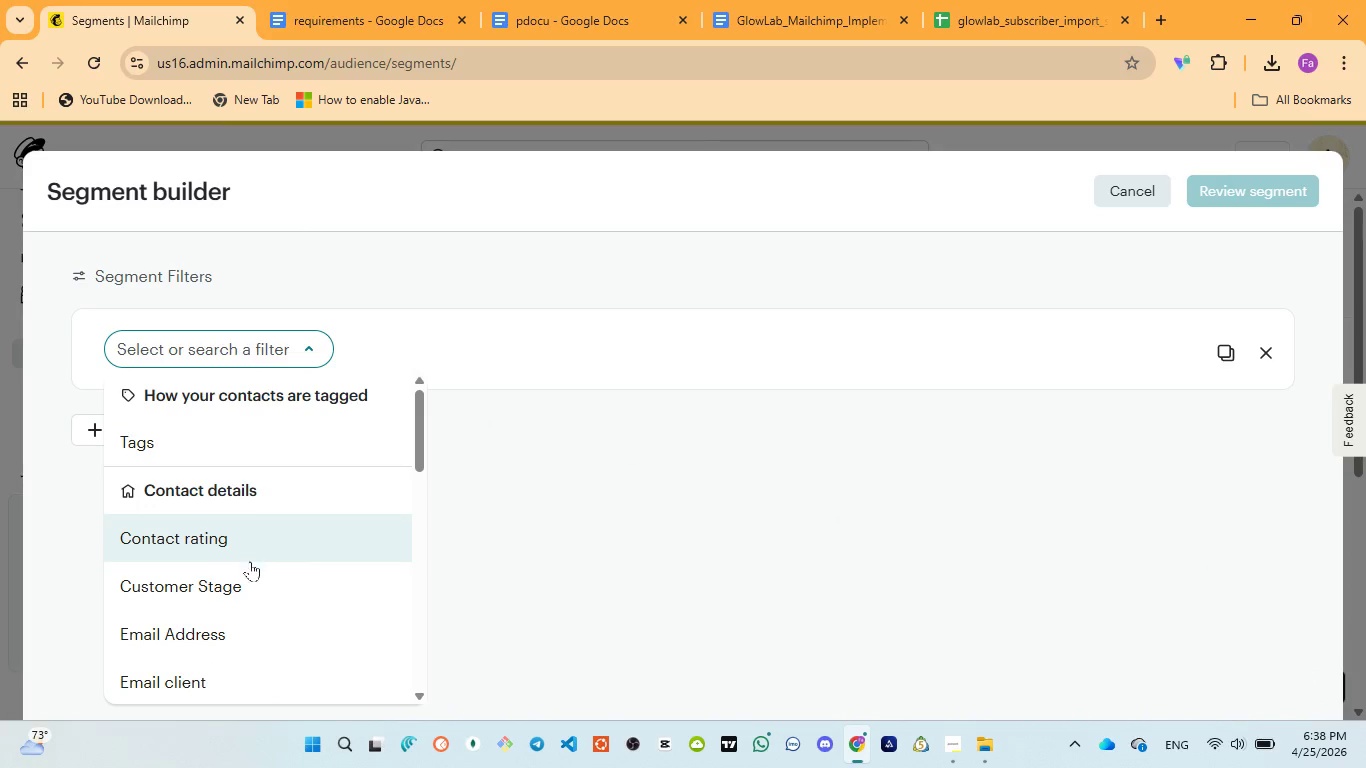 
left_click([248, 587])
 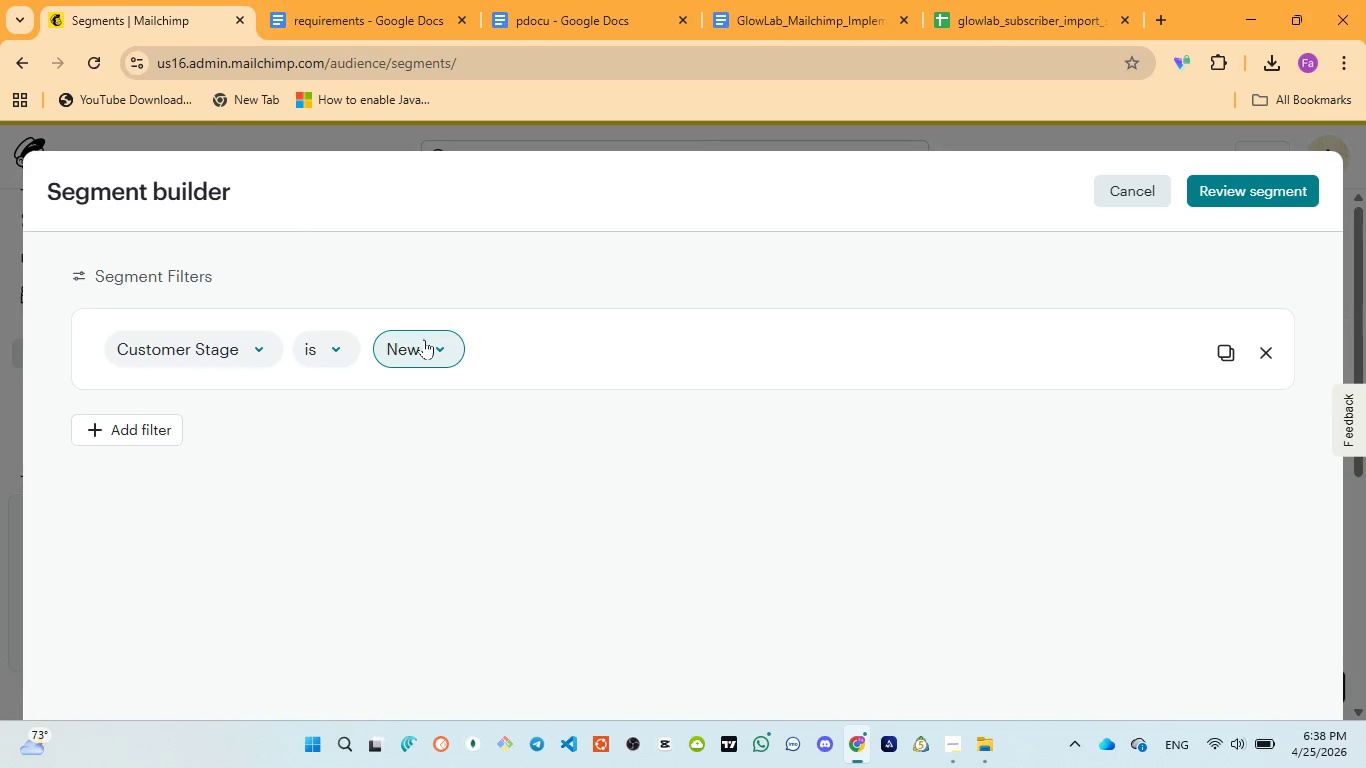 
left_click([424, 339])
 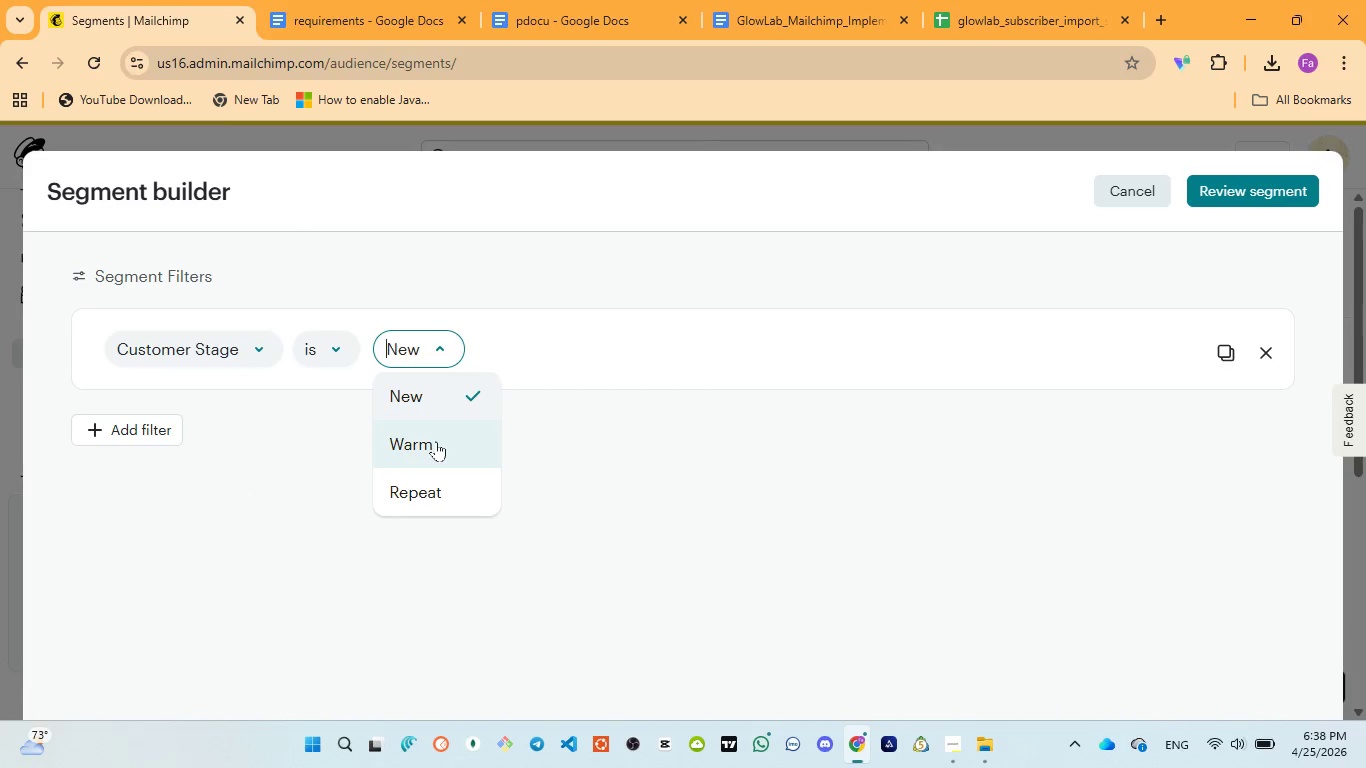 
left_click([436, 442])
 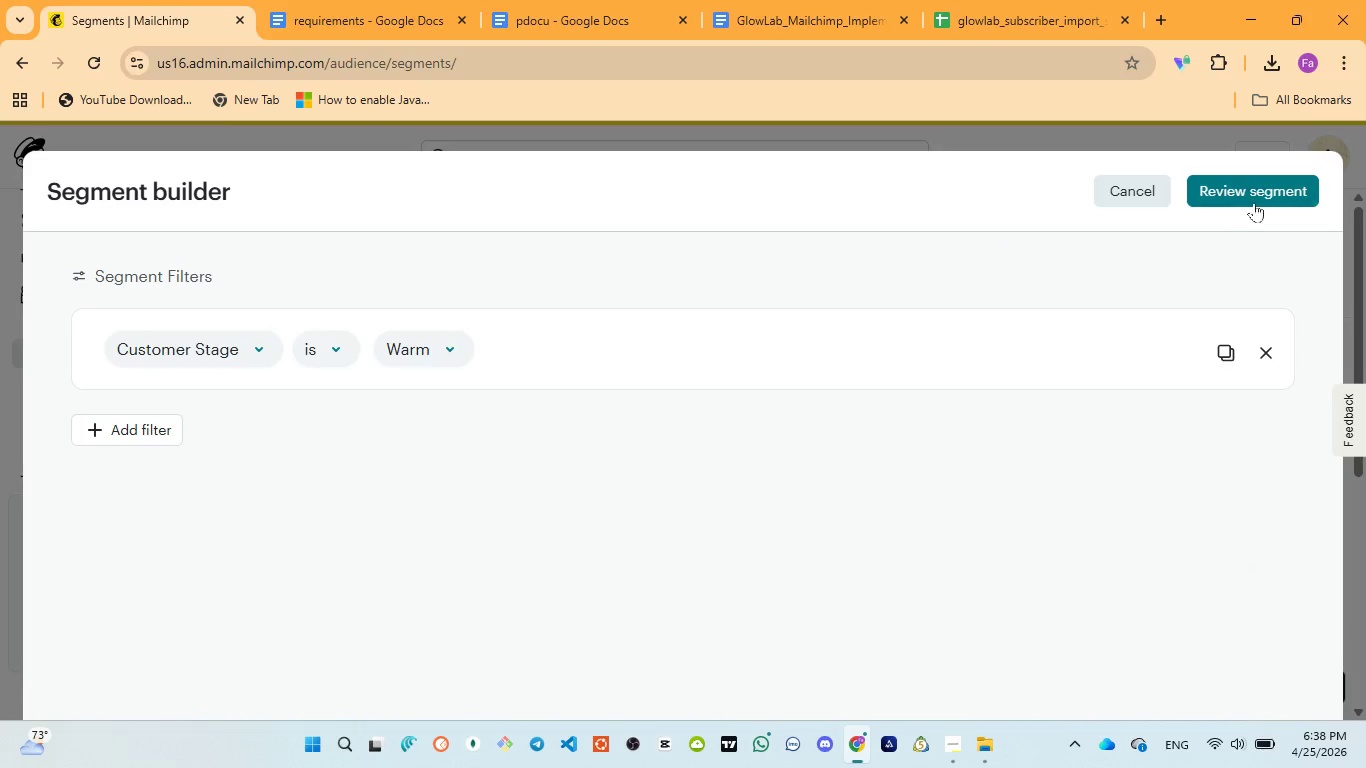 
left_click([1254, 195])
 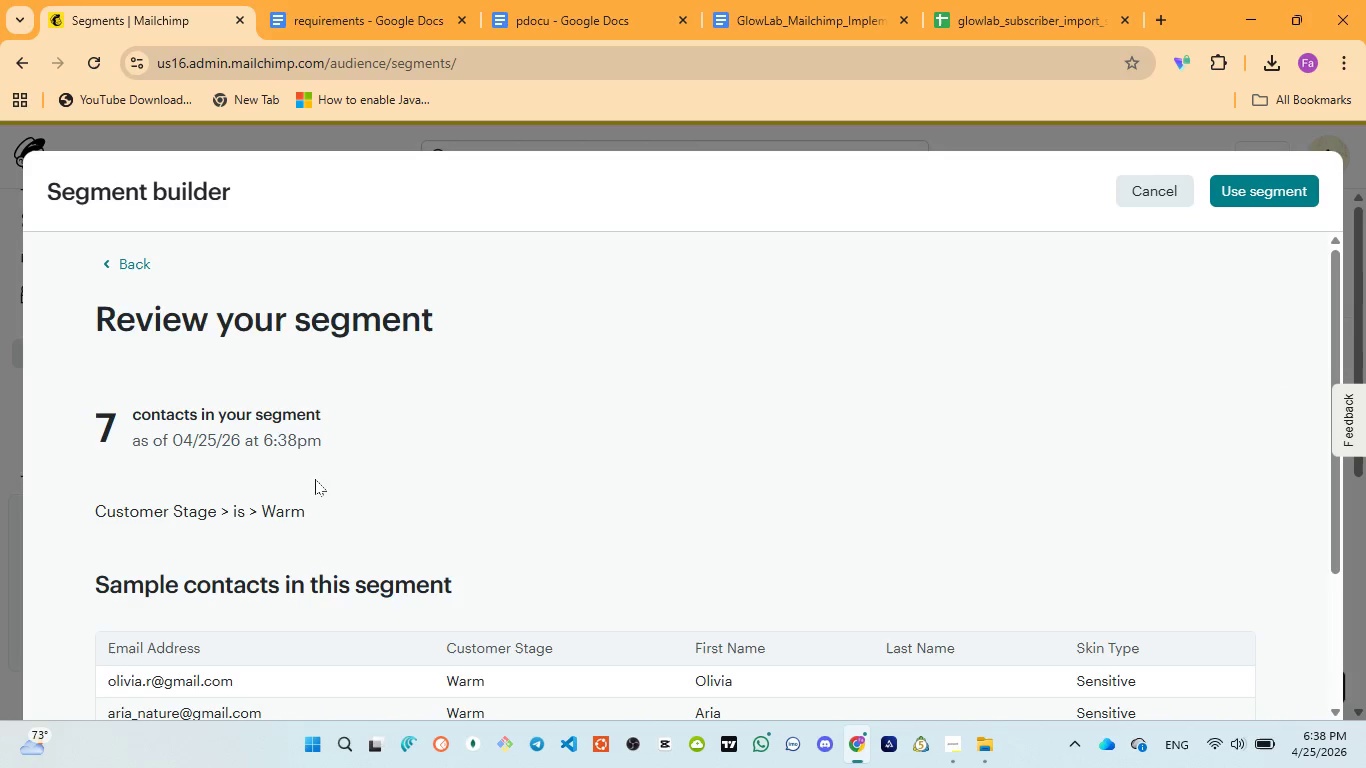 
wait(7.5)
 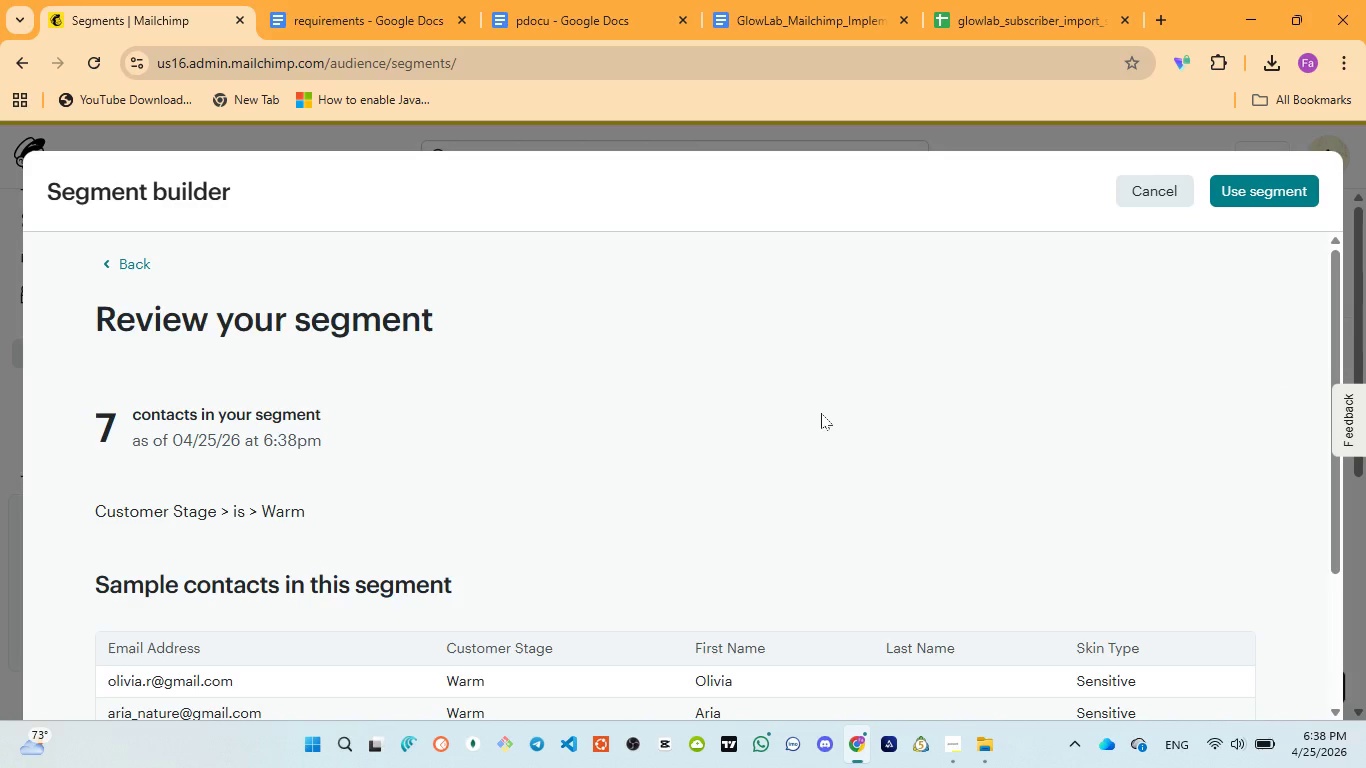 
scroll: coordinate [885, 441], scroll_direction: down, amount: 2.0
 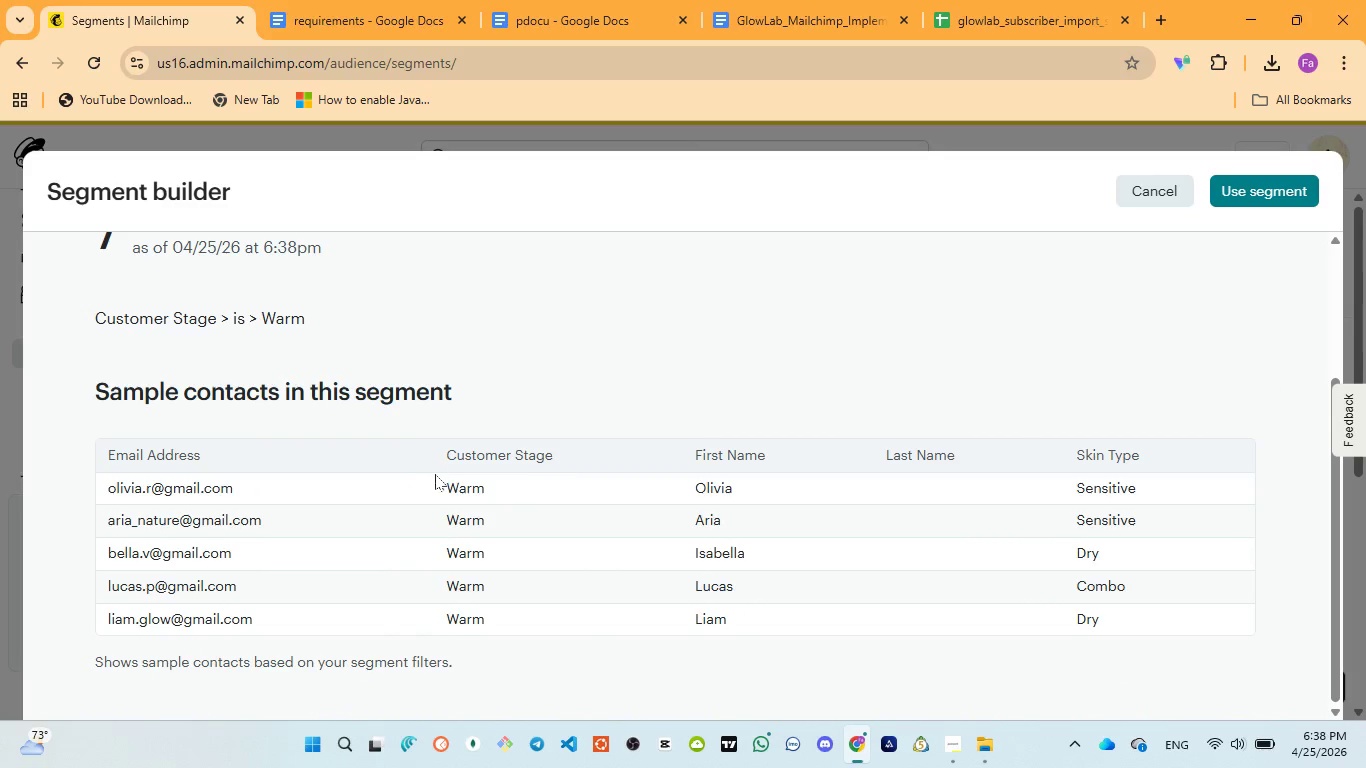 
left_click_drag(start_coordinate=[439, 475], to_coordinate=[510, 617])
 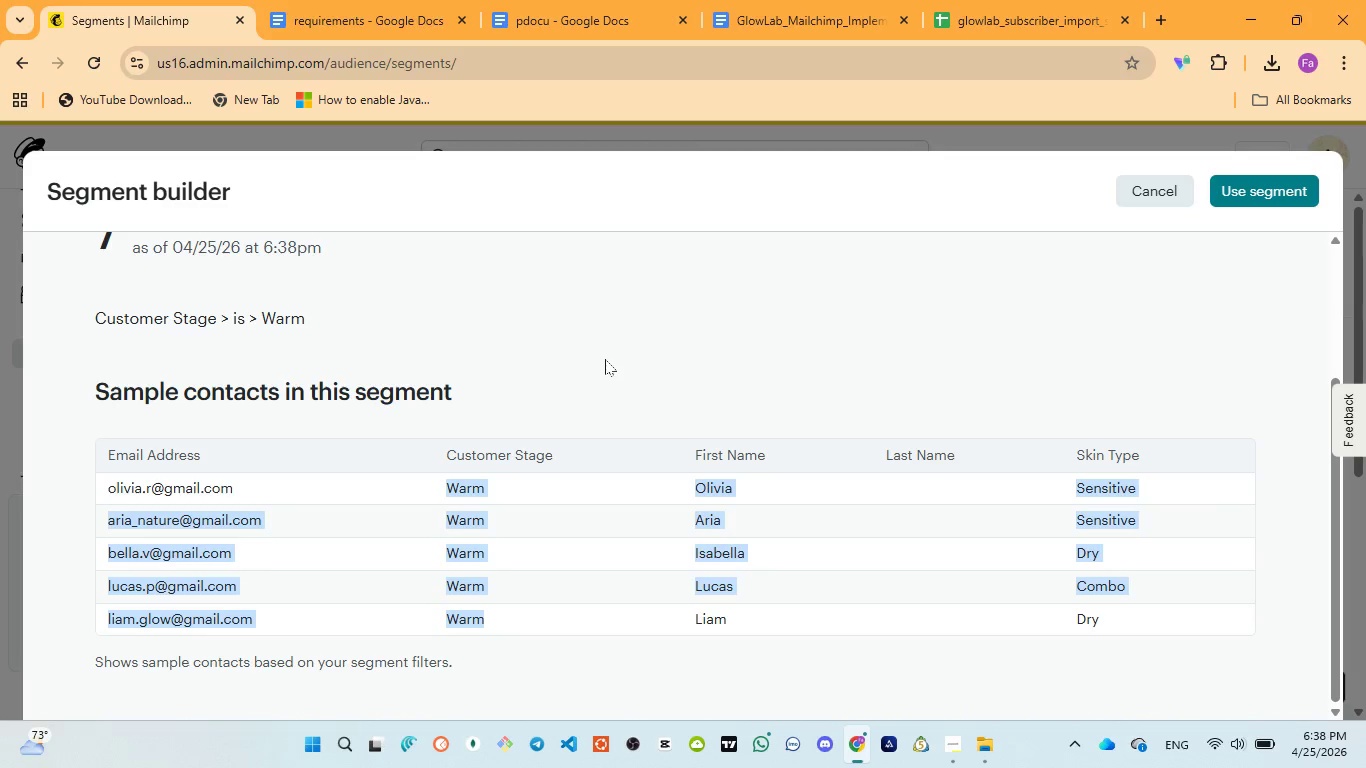 
scroll: coordinate [606, 359], scroll_direction: down, amount: 1.0
 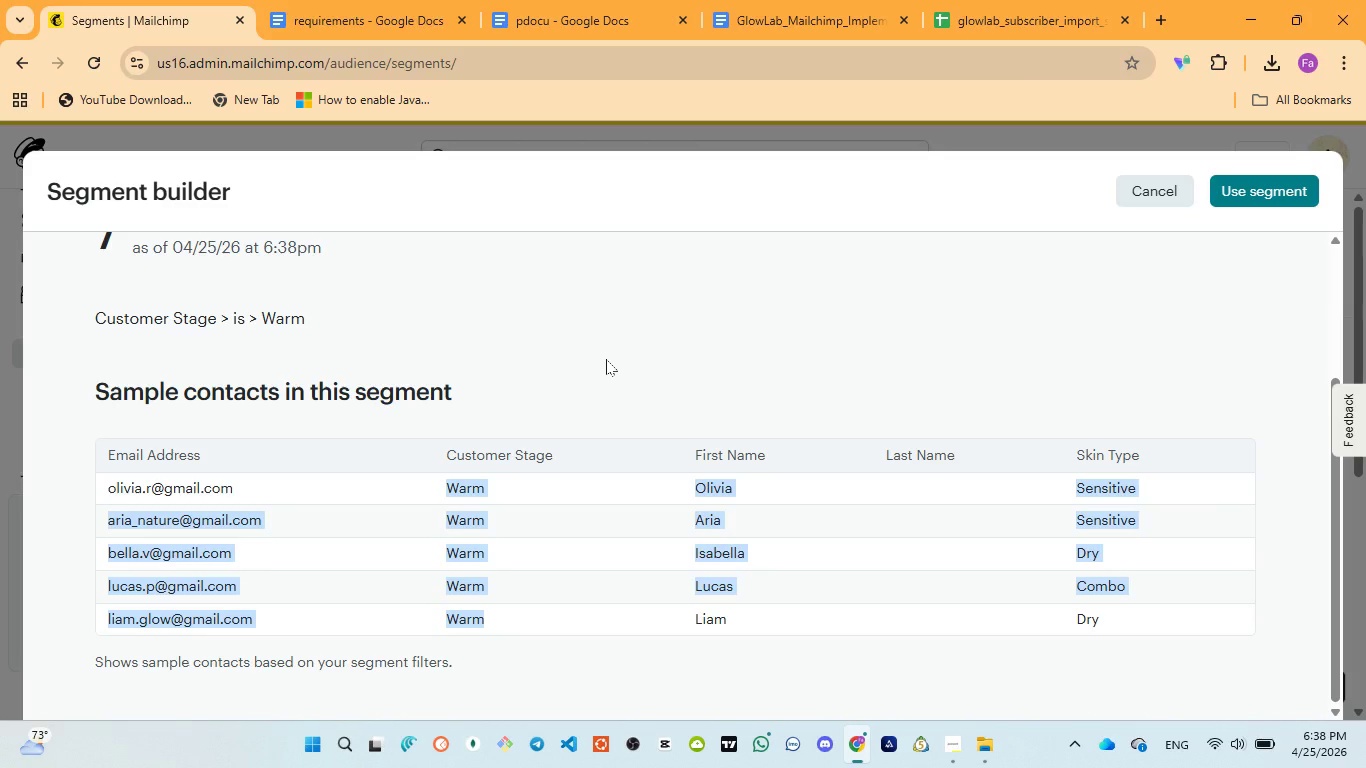 
scroll: coordinate [606, 359], scroll_direction: up, amount: 5.0
 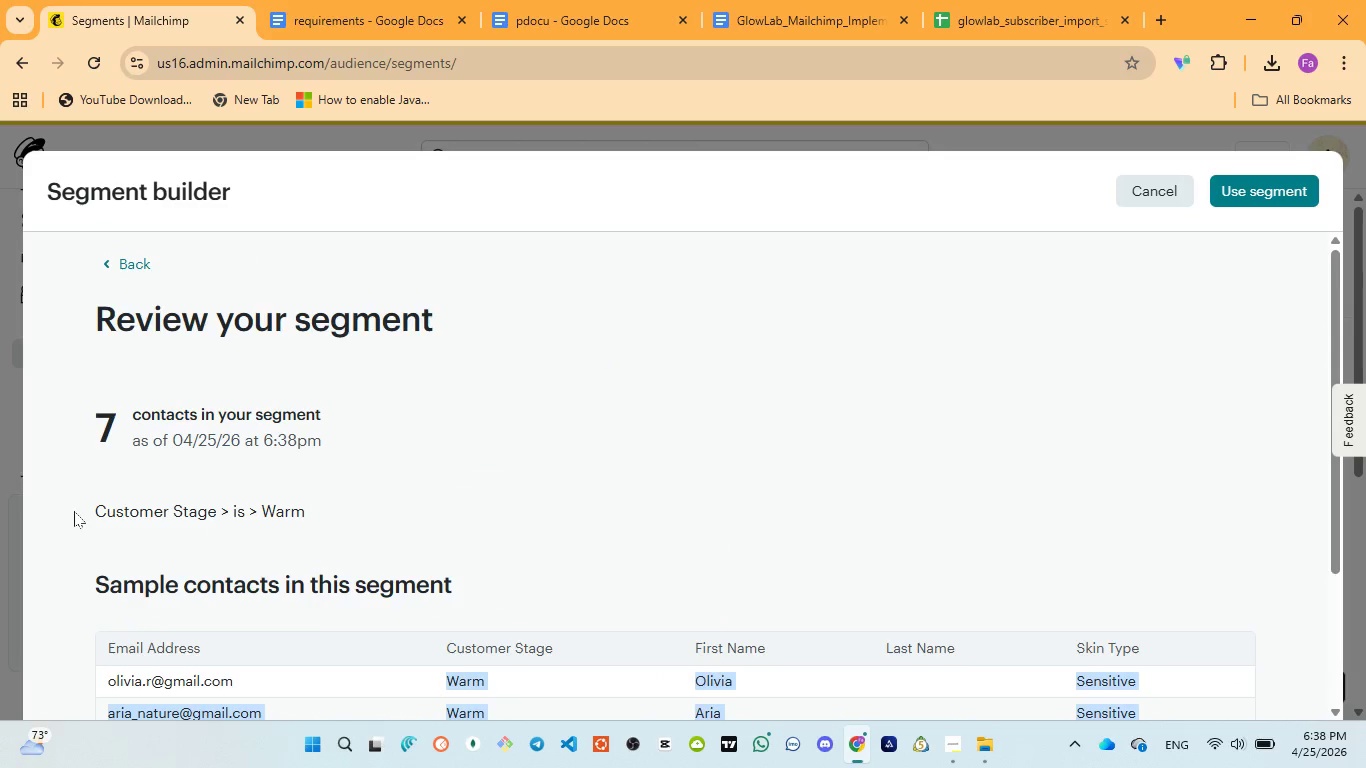 
left_click_drag(start_coordinate=[75, 510], to_coordinate=[335, 500])
 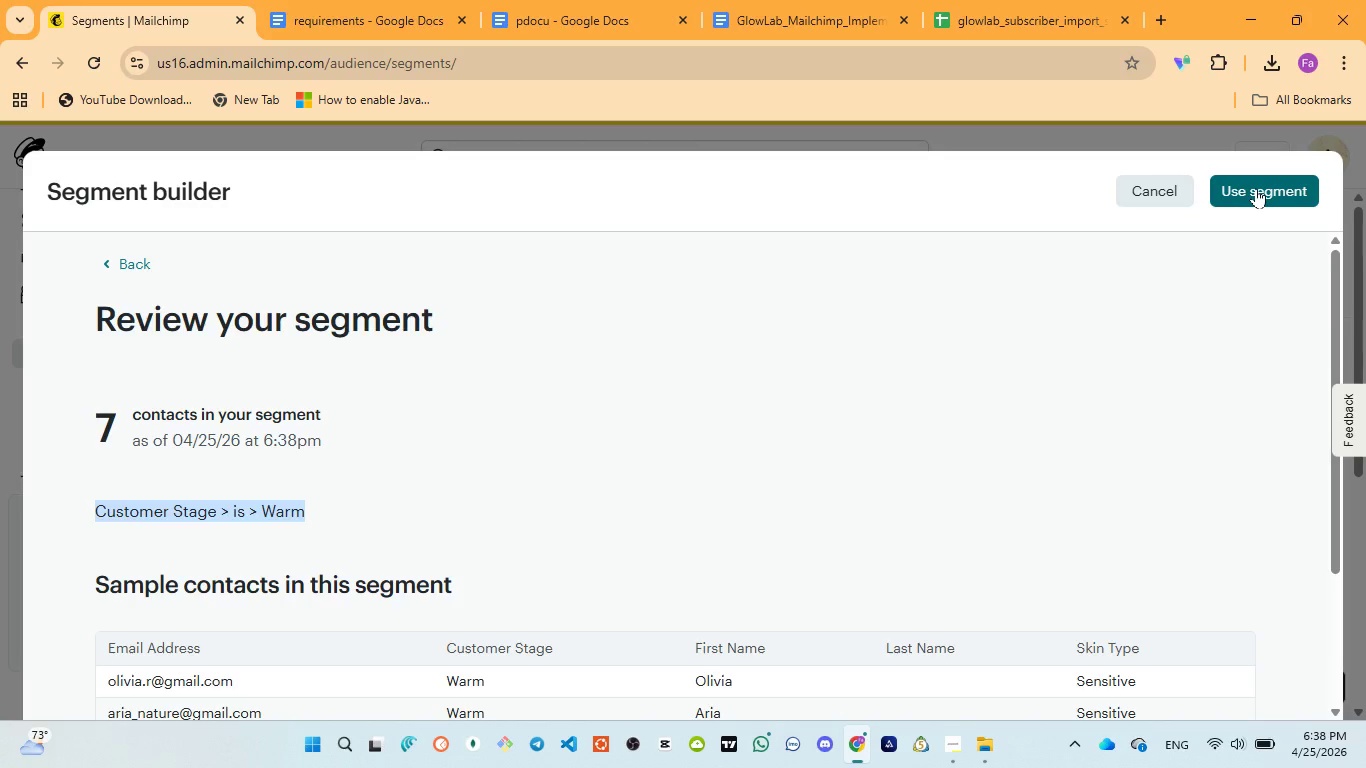 
left_click([1257, 188])
 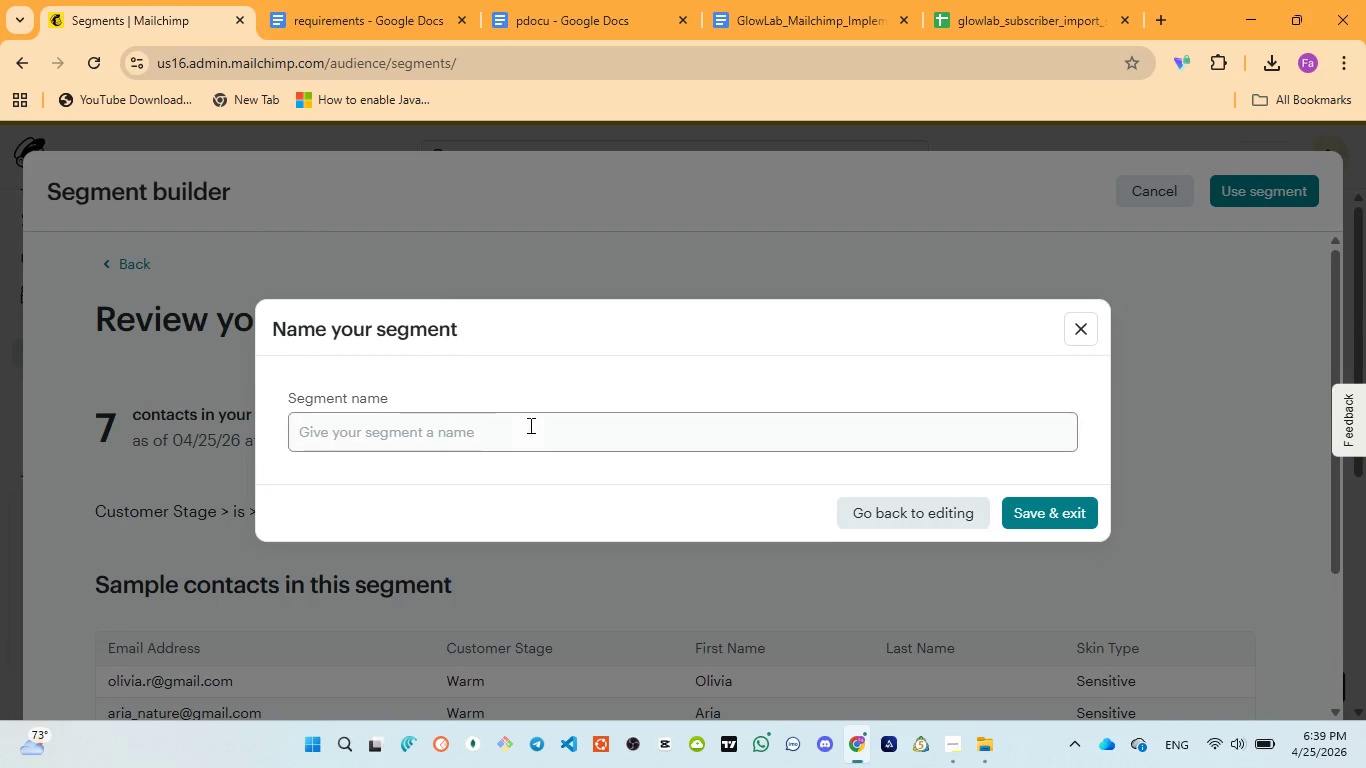 
left_click([521, 434])
 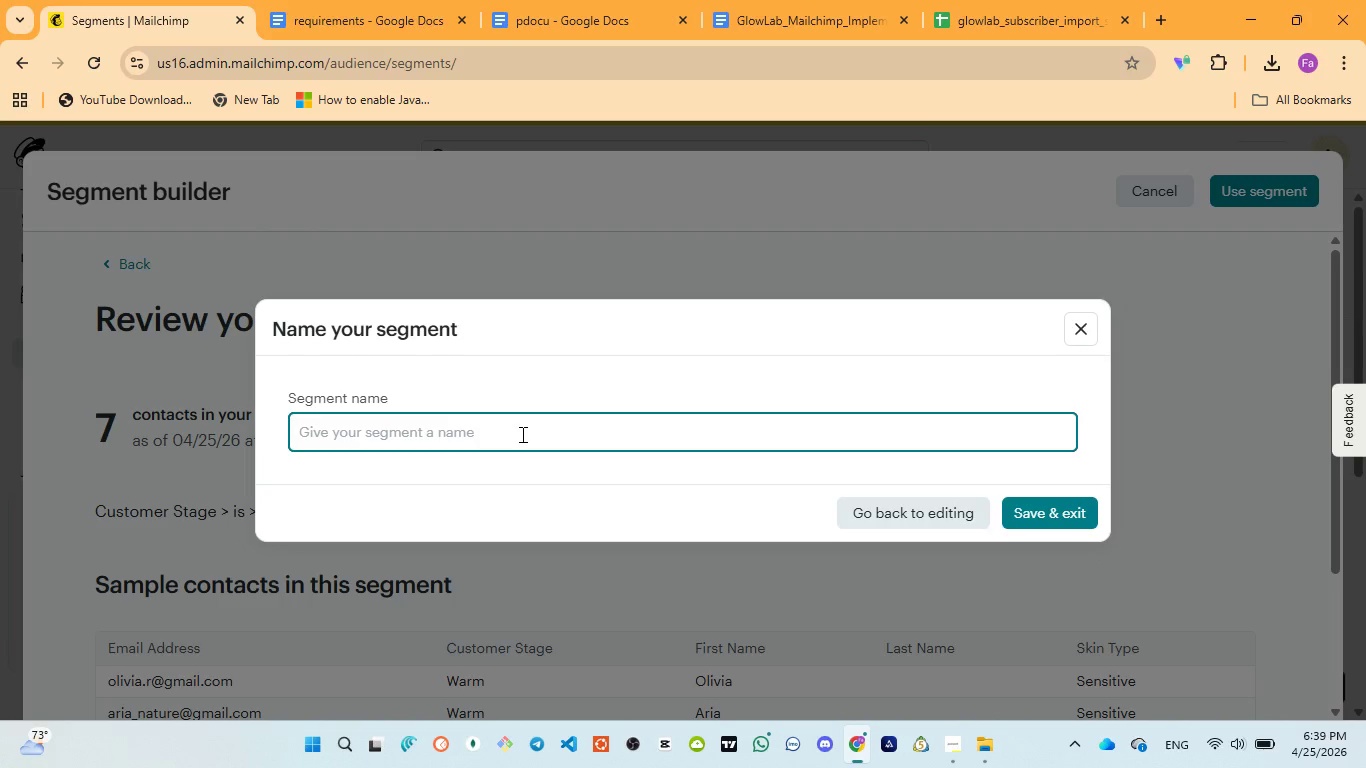 
key(Control+V)
 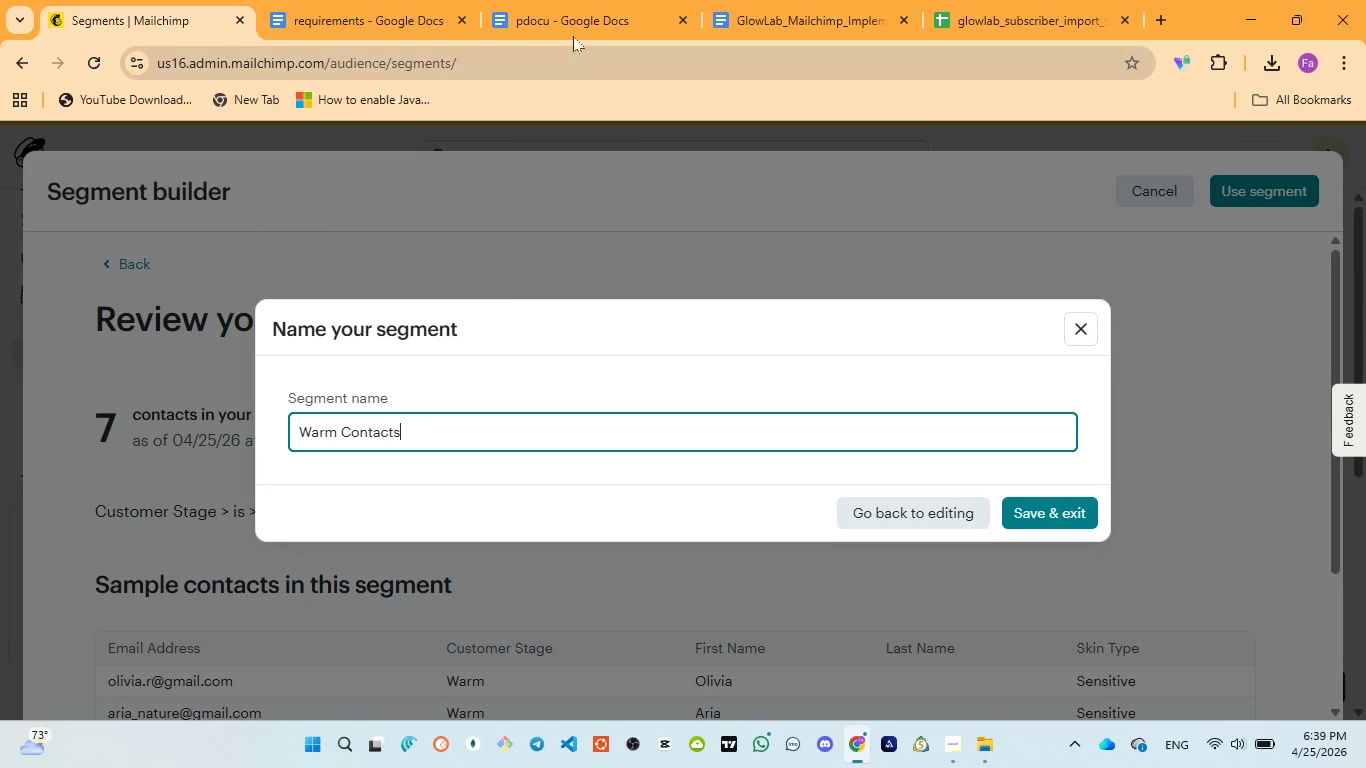 
left_click([573, 17])
 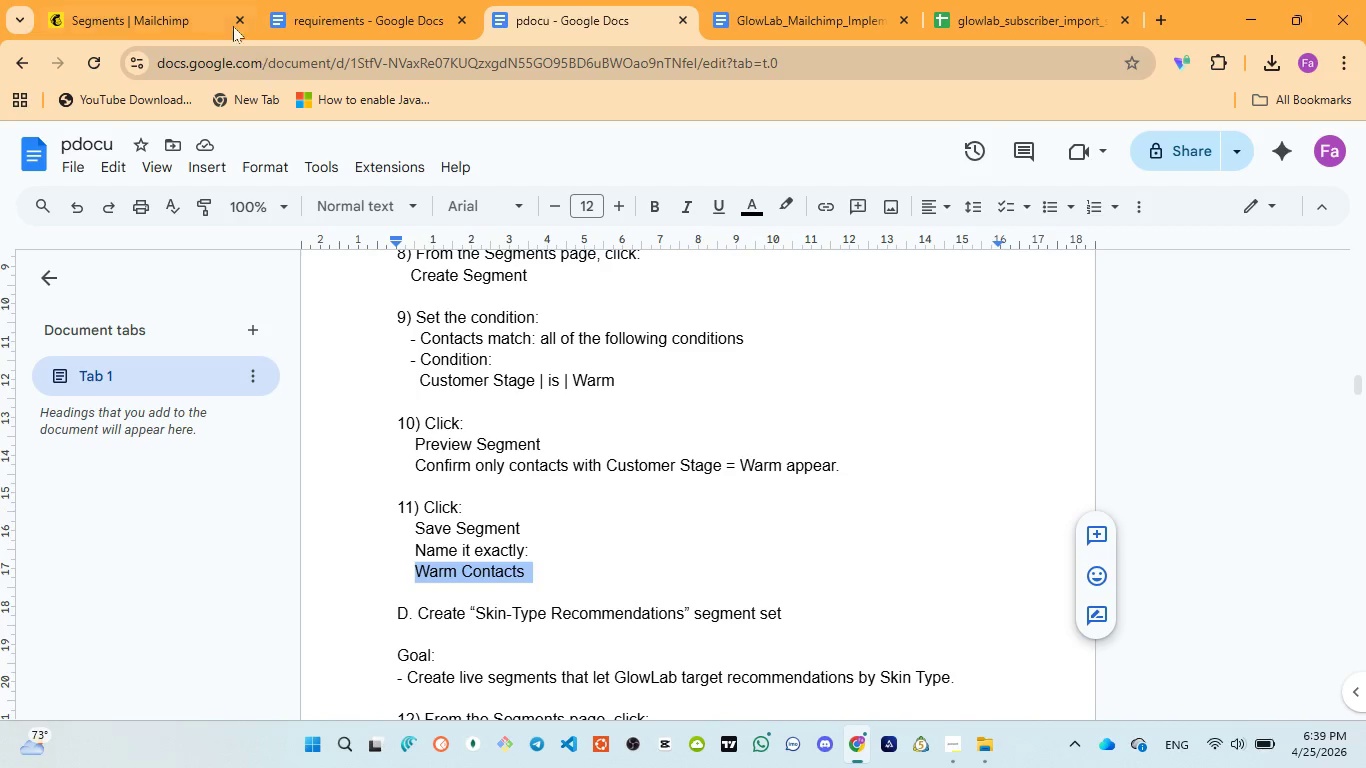 
left_click([147, 16])
 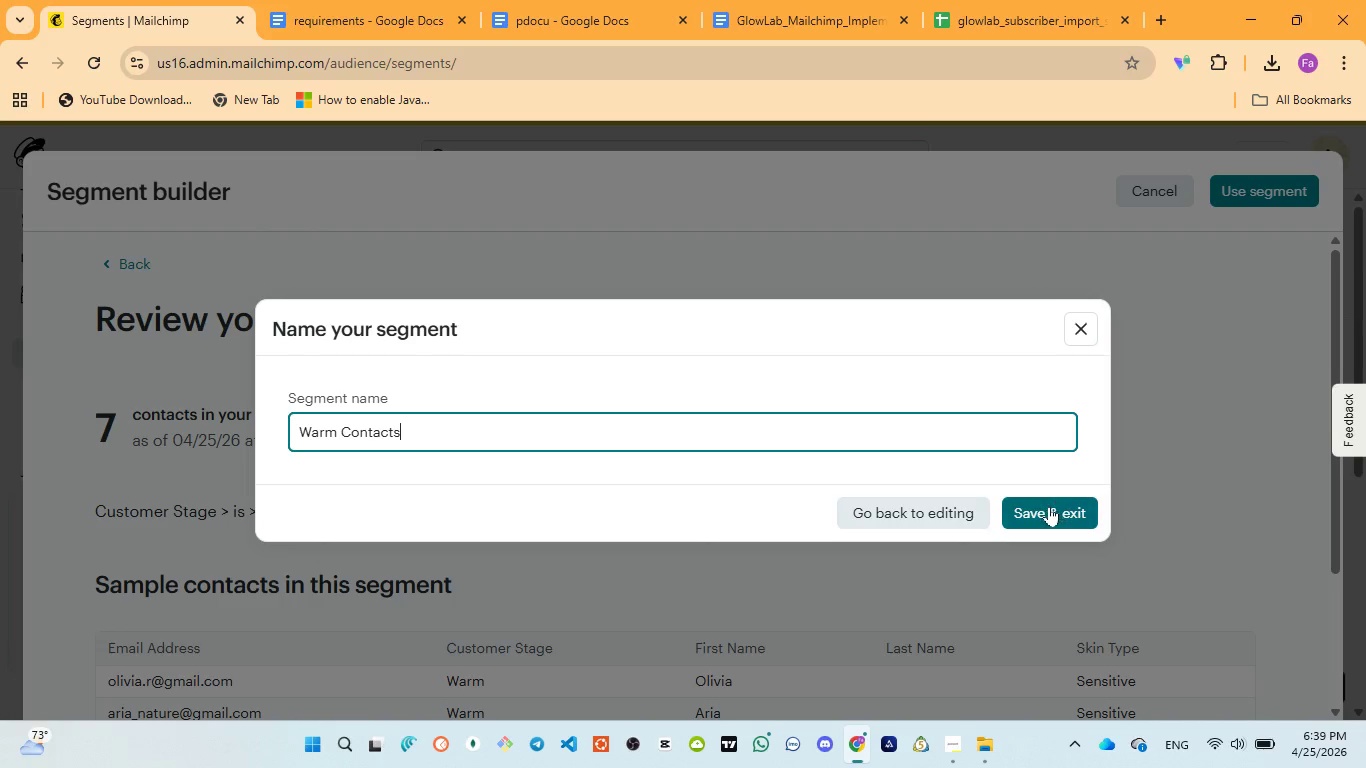 
left_click([1049, 506])
 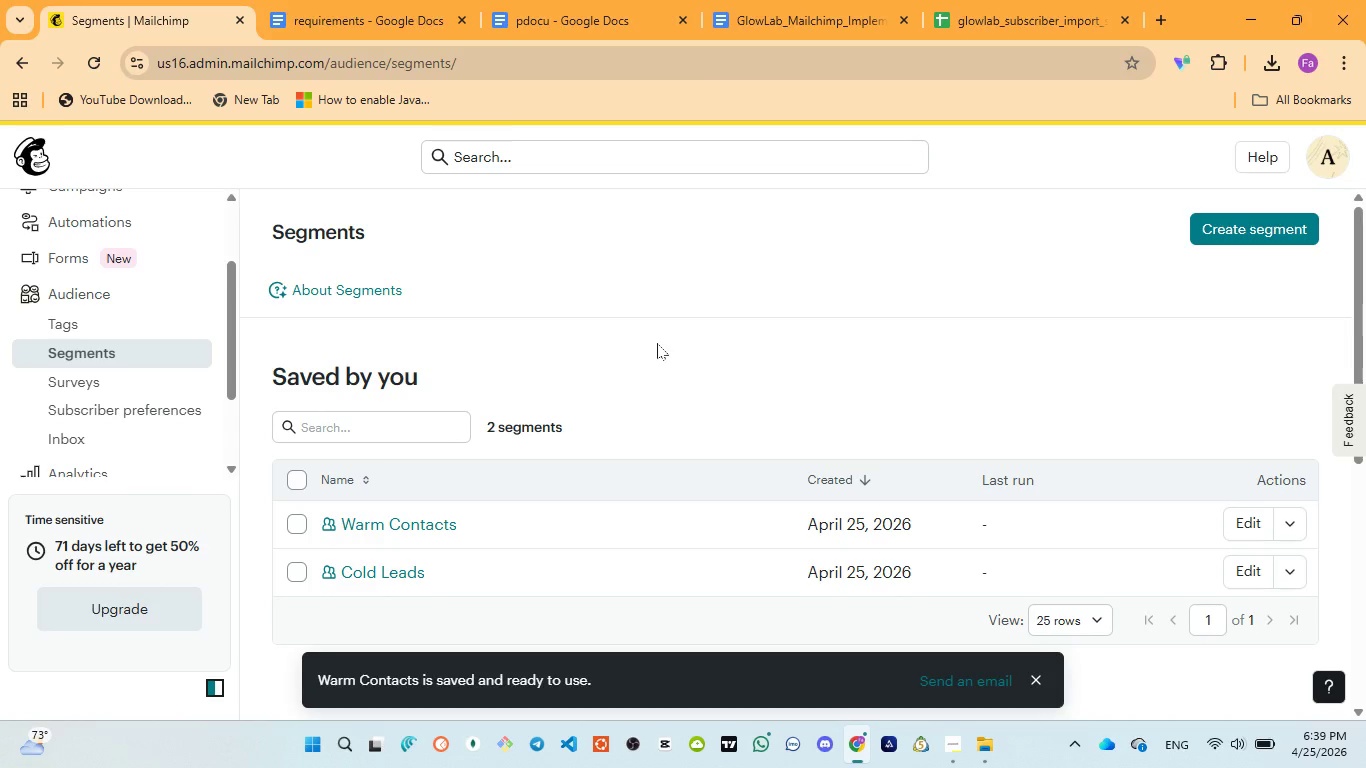 
left_click([544, 18])
 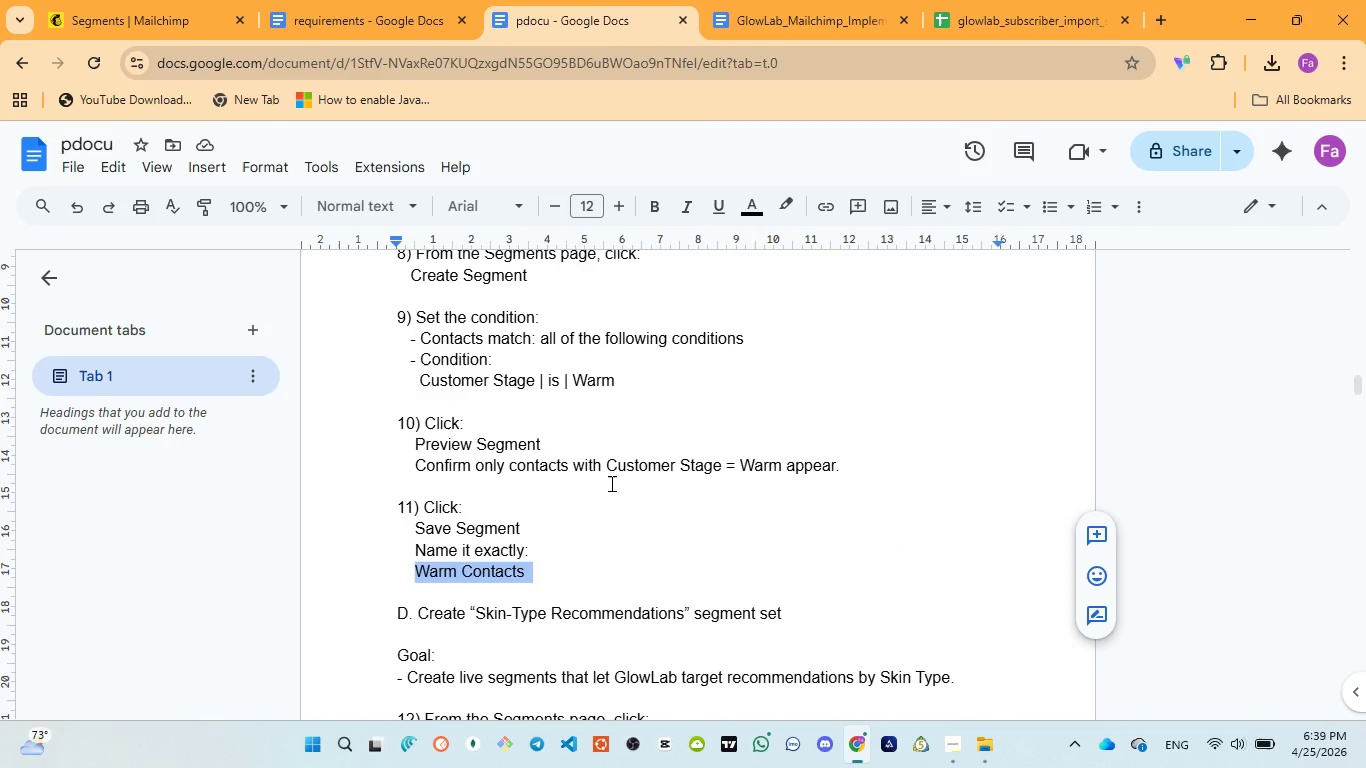 
scroll: coordinate [612, 502], scroll_direction: down, amount: 4.0
 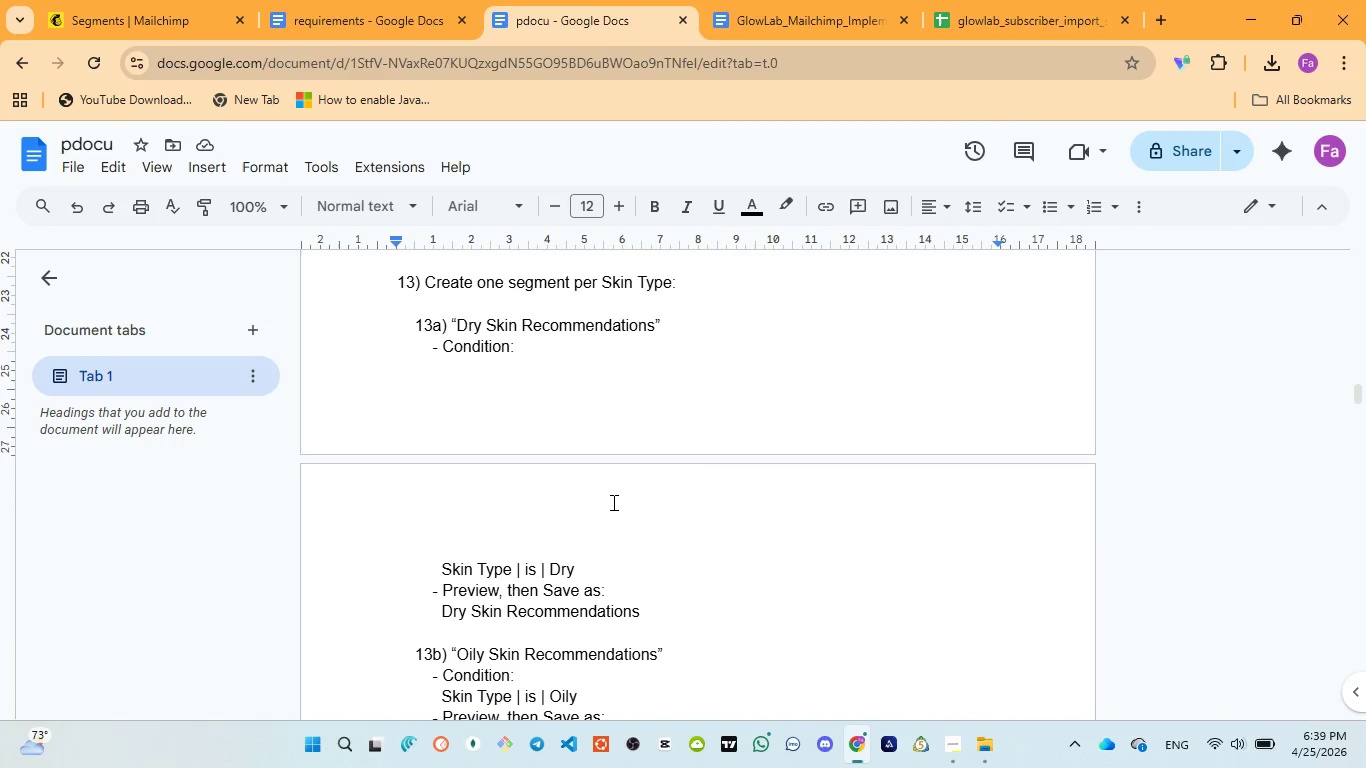 
scroll: coordinate [612, 502], scroll_direction: up, amount: 1.0
 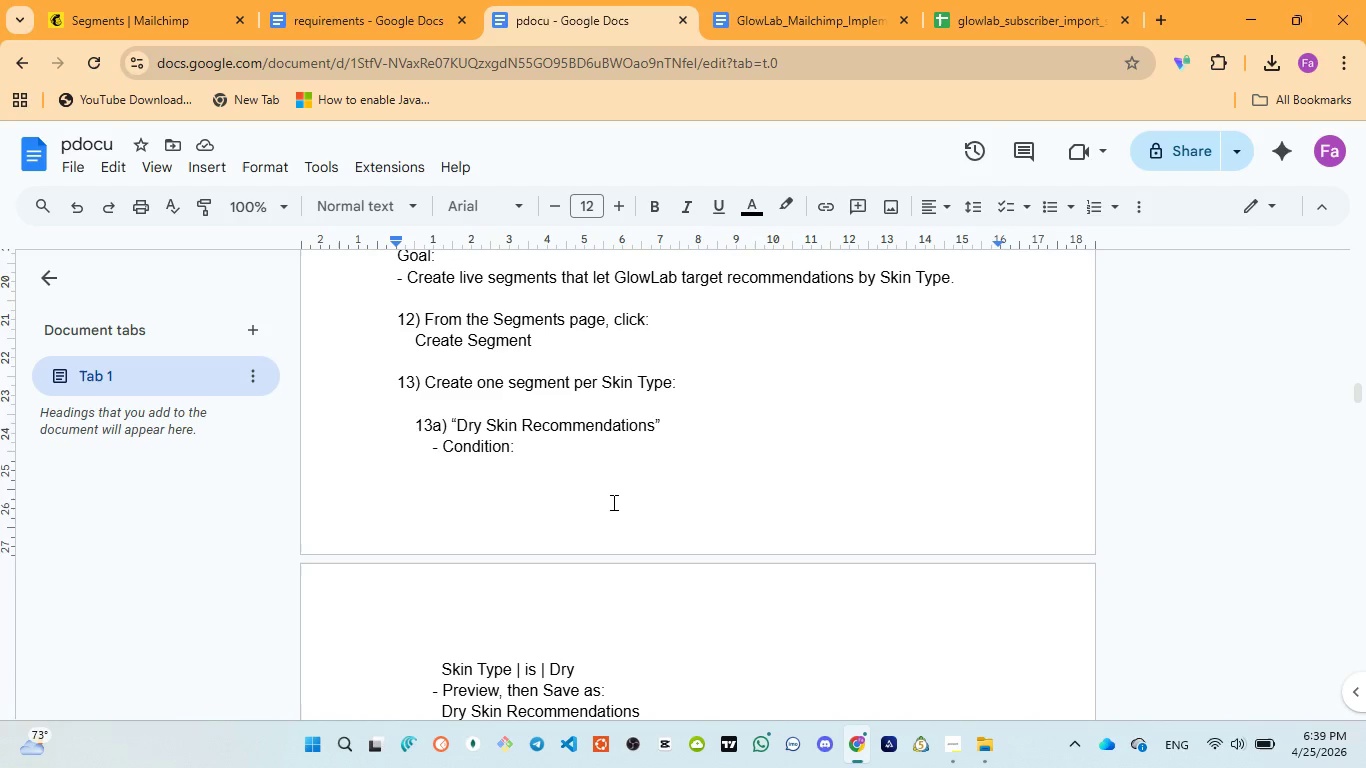 
scroll: coordinate [612, 502], scroll_direction: down, amount: 1.0
 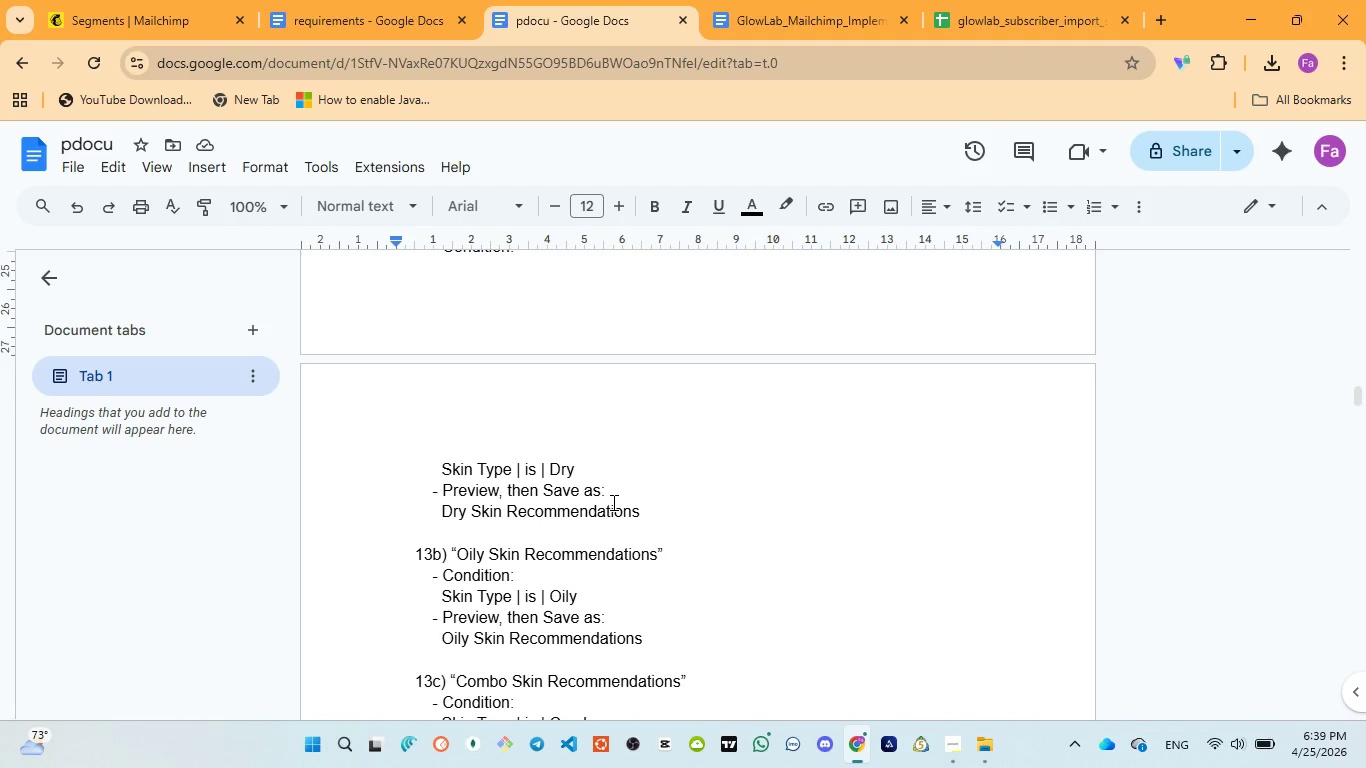 
scroll: coordinate [612, 502], scroll_direction: up, amount: 1.0
 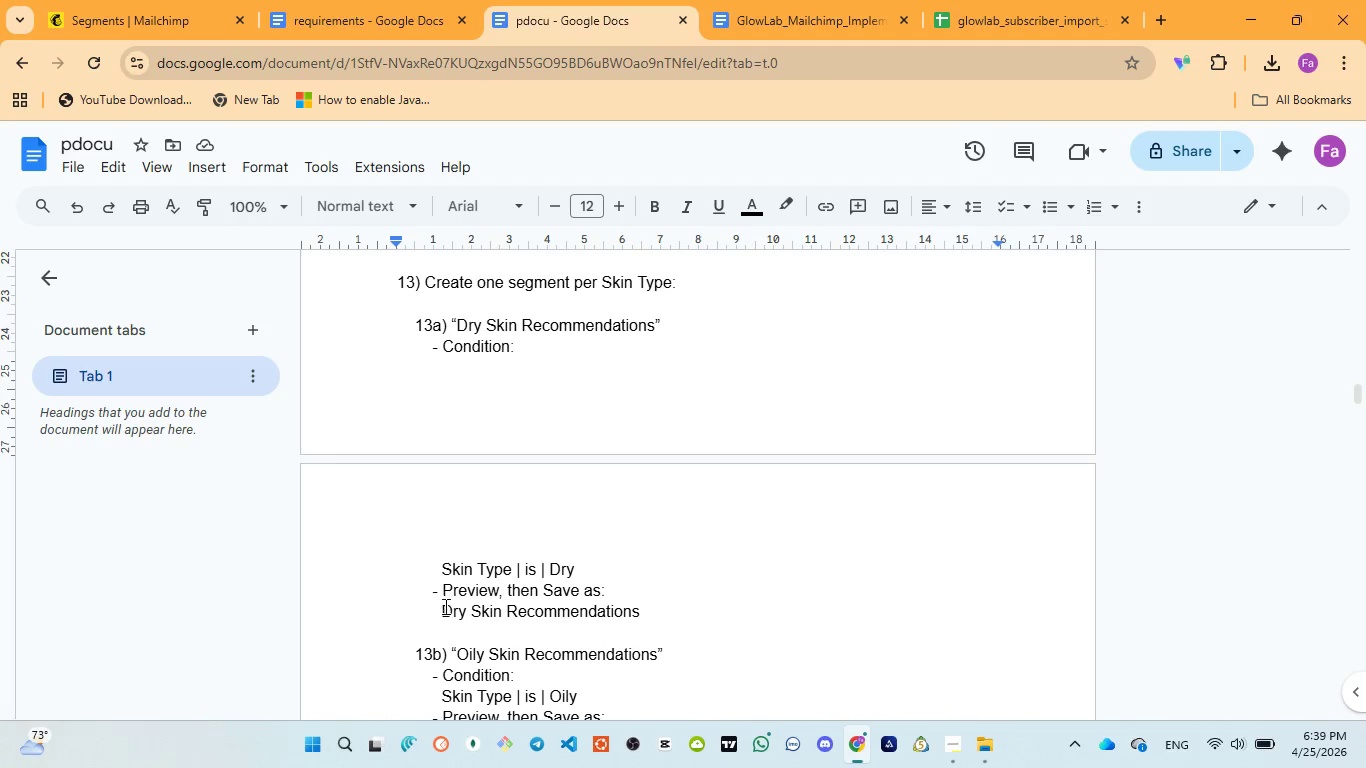 
left_click_drag(start_coordinate=[438, 613], to_coordinate=[642, 612])
 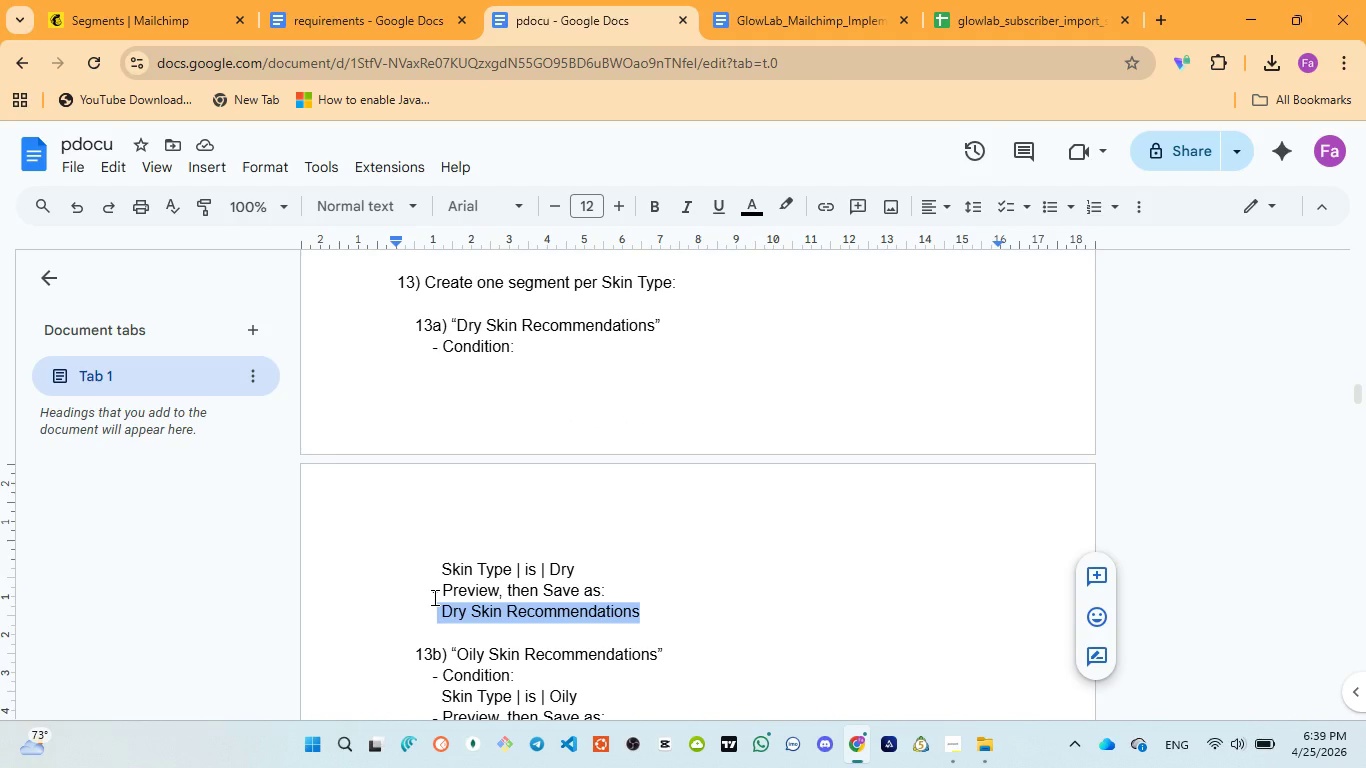 
key(Control+C)
 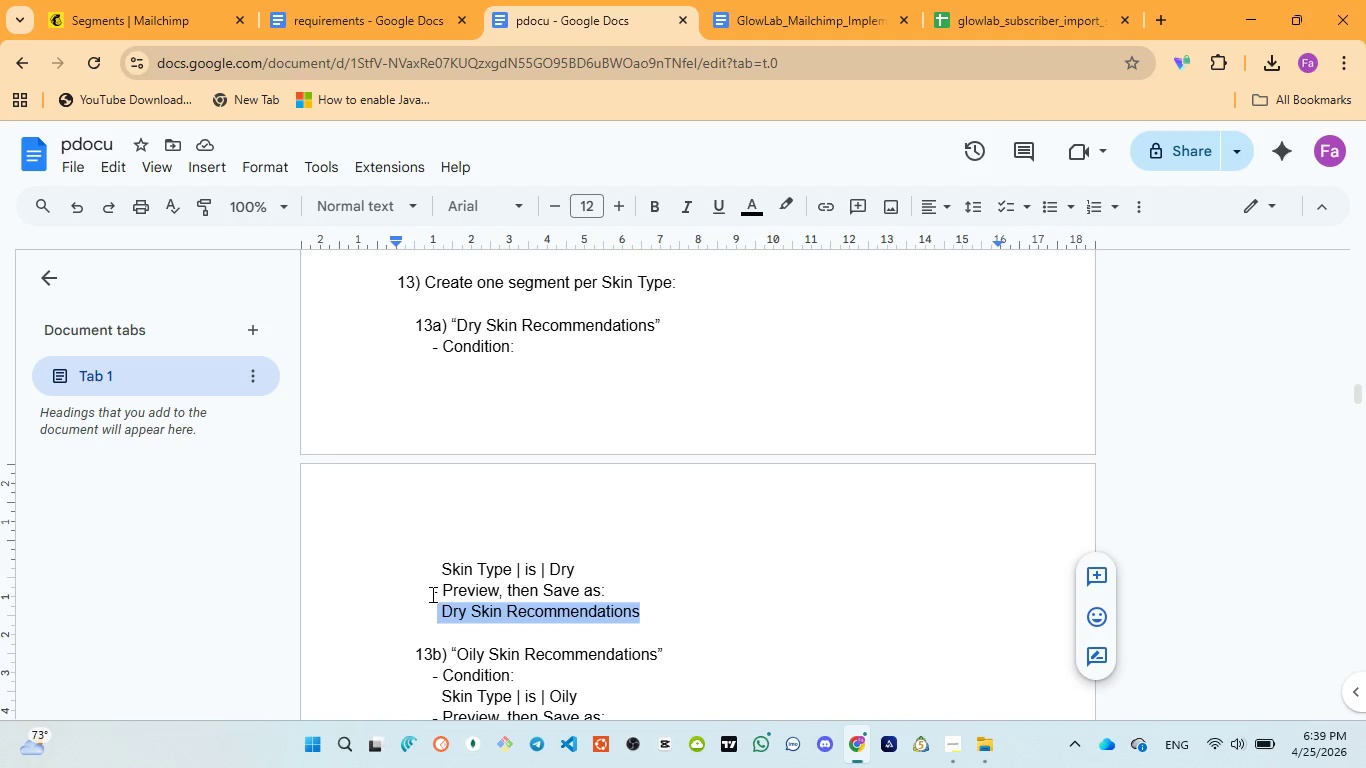 
key(Control+C)
 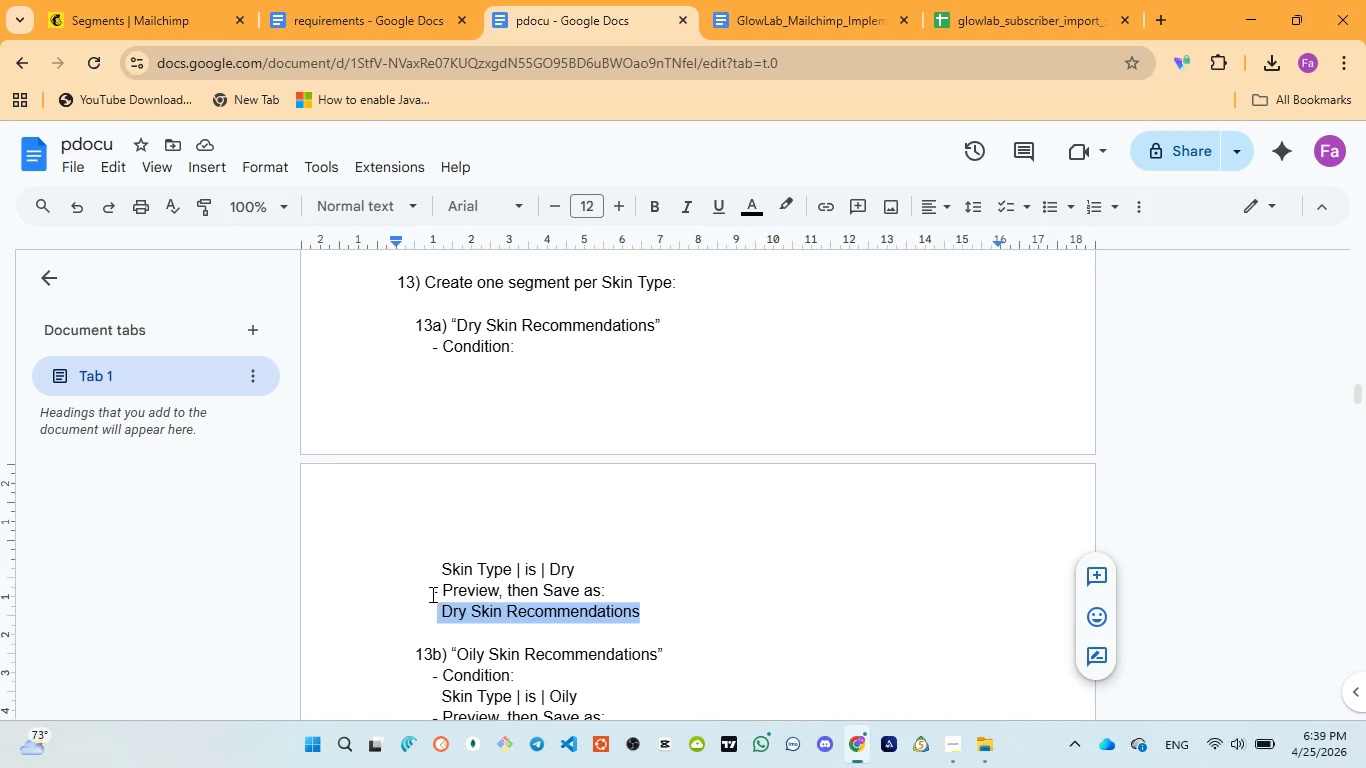 
key(Control+C)
 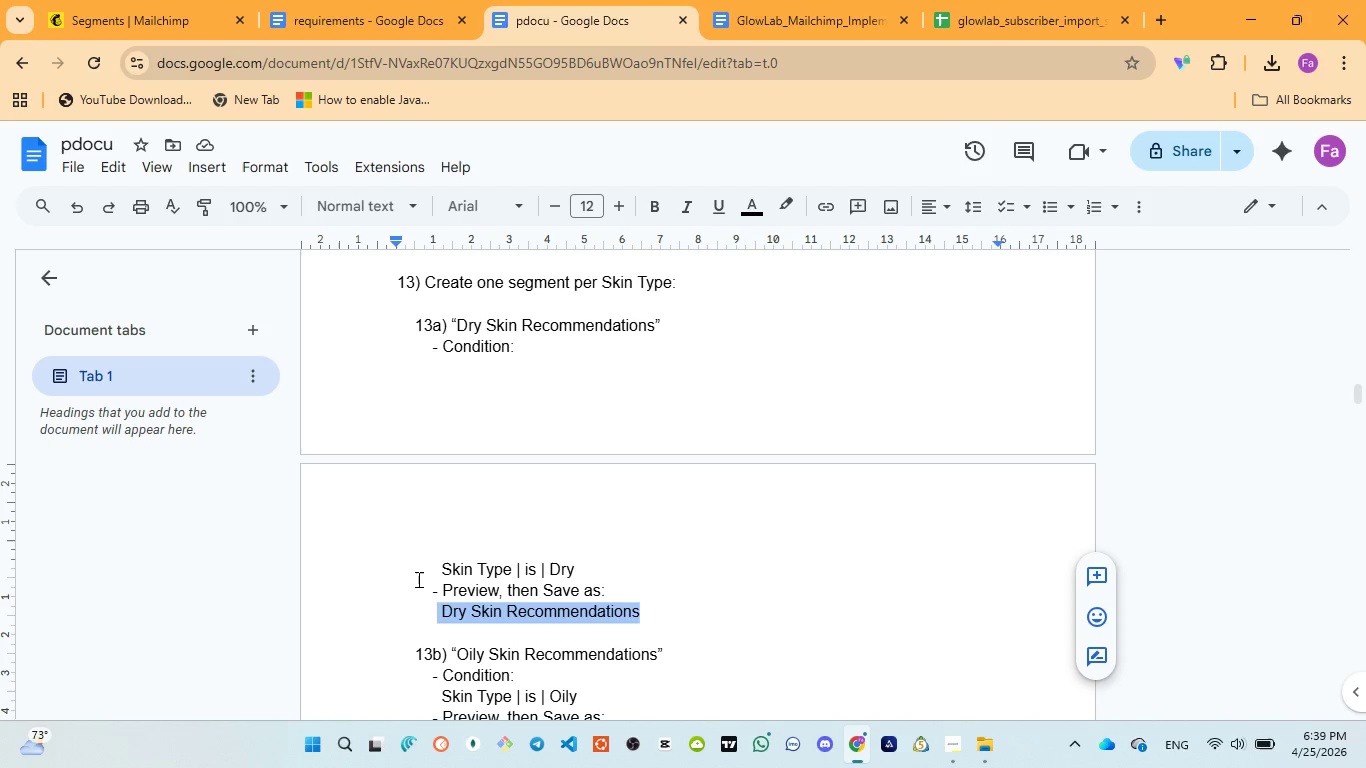 
scroll: coordinate [417, 579], scroll_direction: down, amount: 1.0
 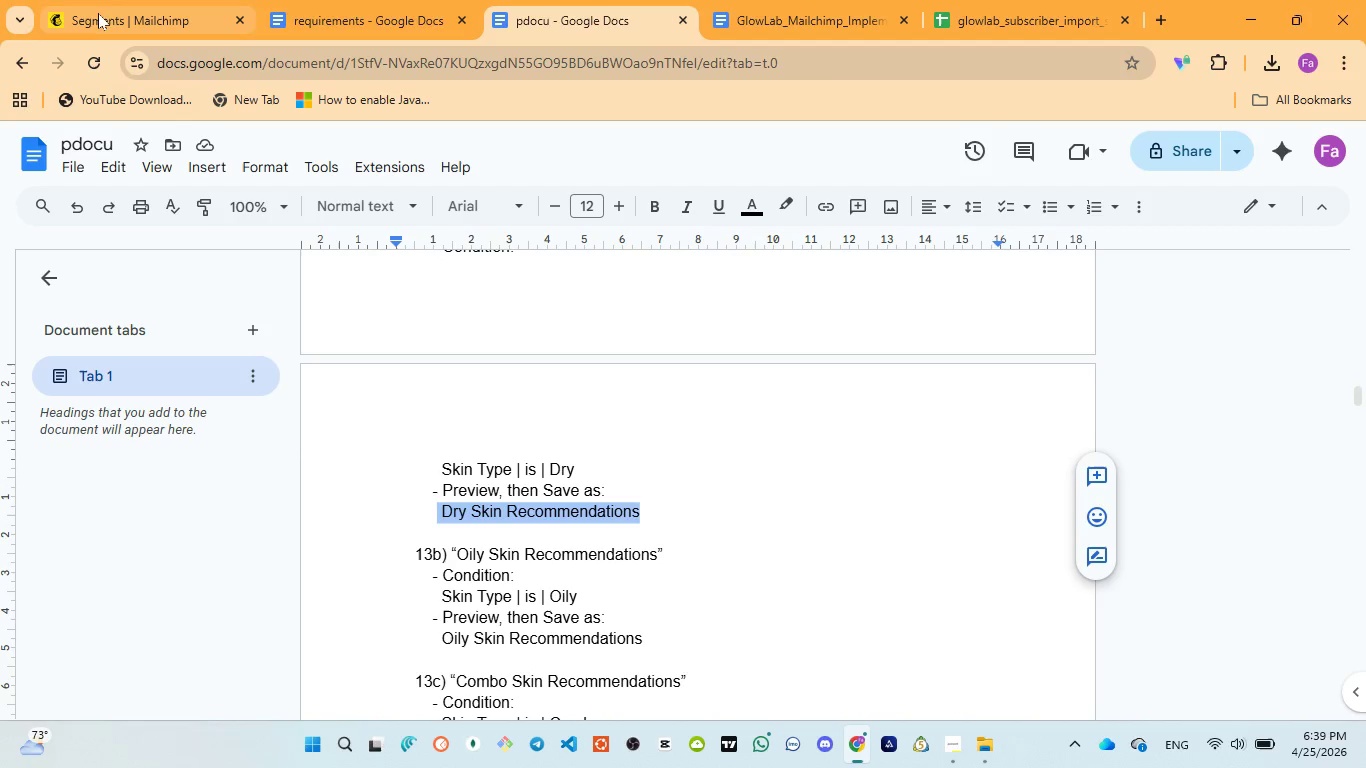 
wait(6.03)
 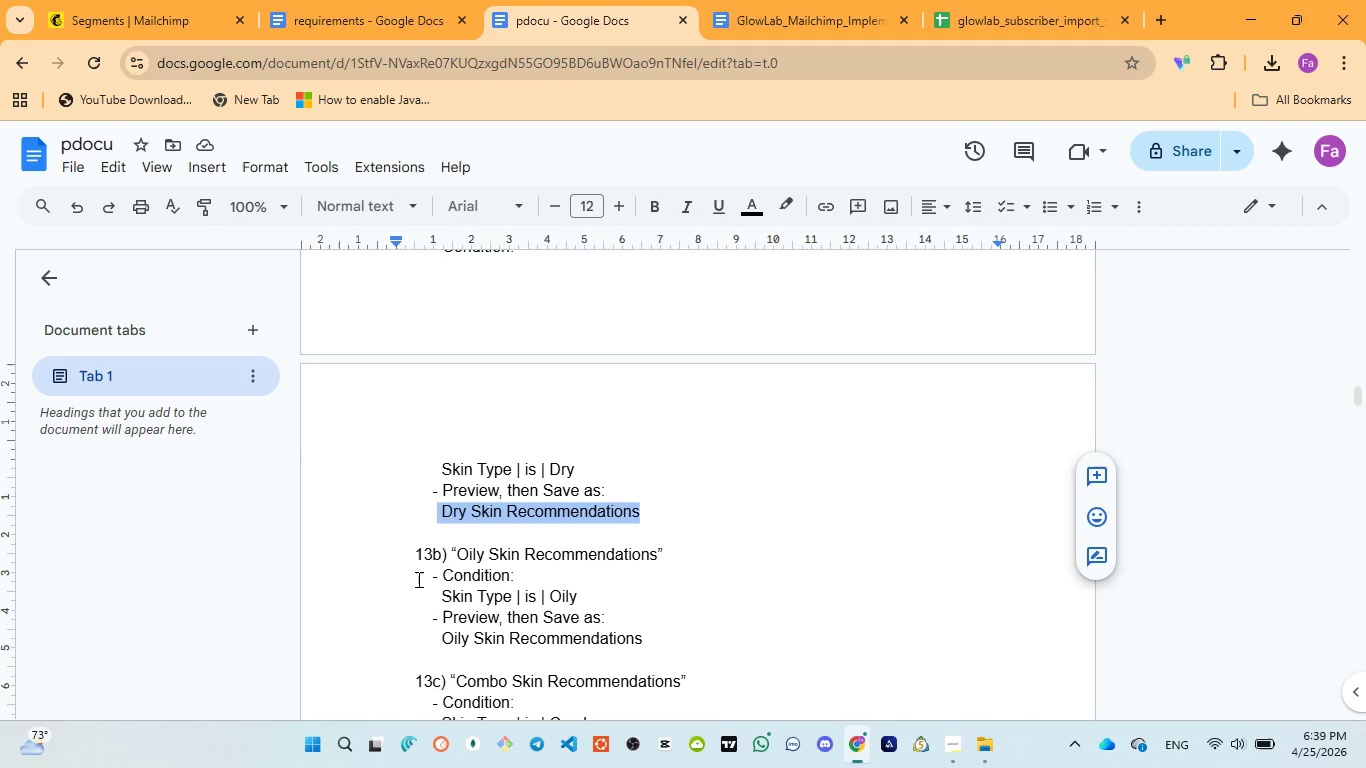 
left_click([98, 9])
 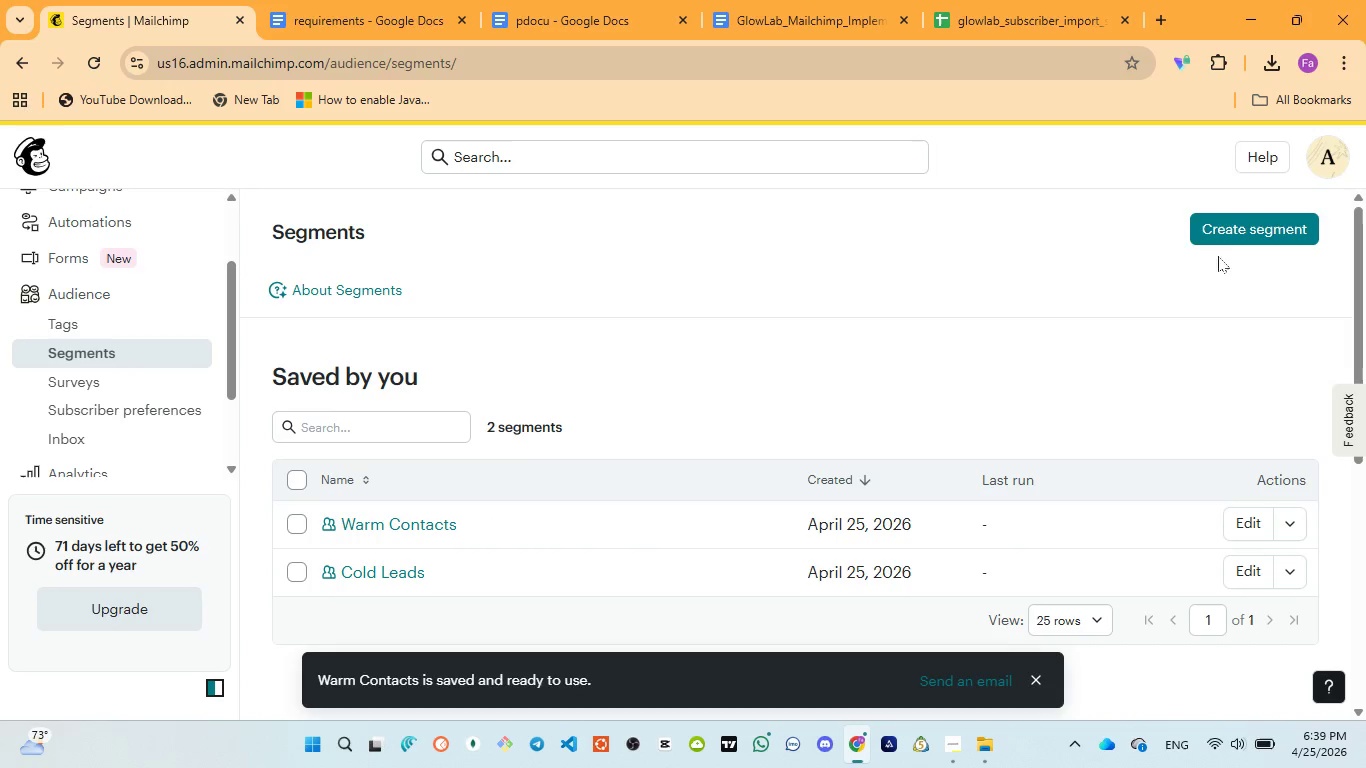 
left_click([1233, 230])
 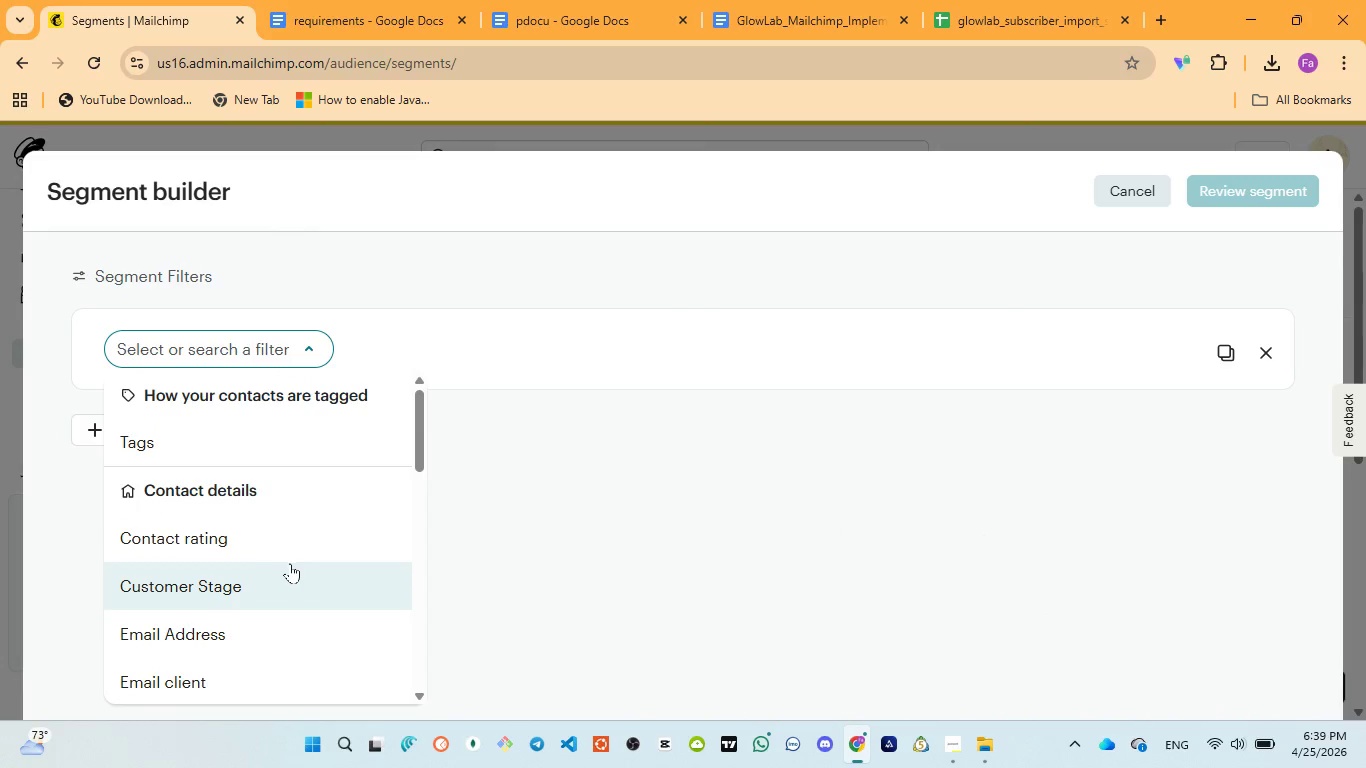 
scroll: coordinate [291, 580], scroll_direction: down, amount: 4.0
 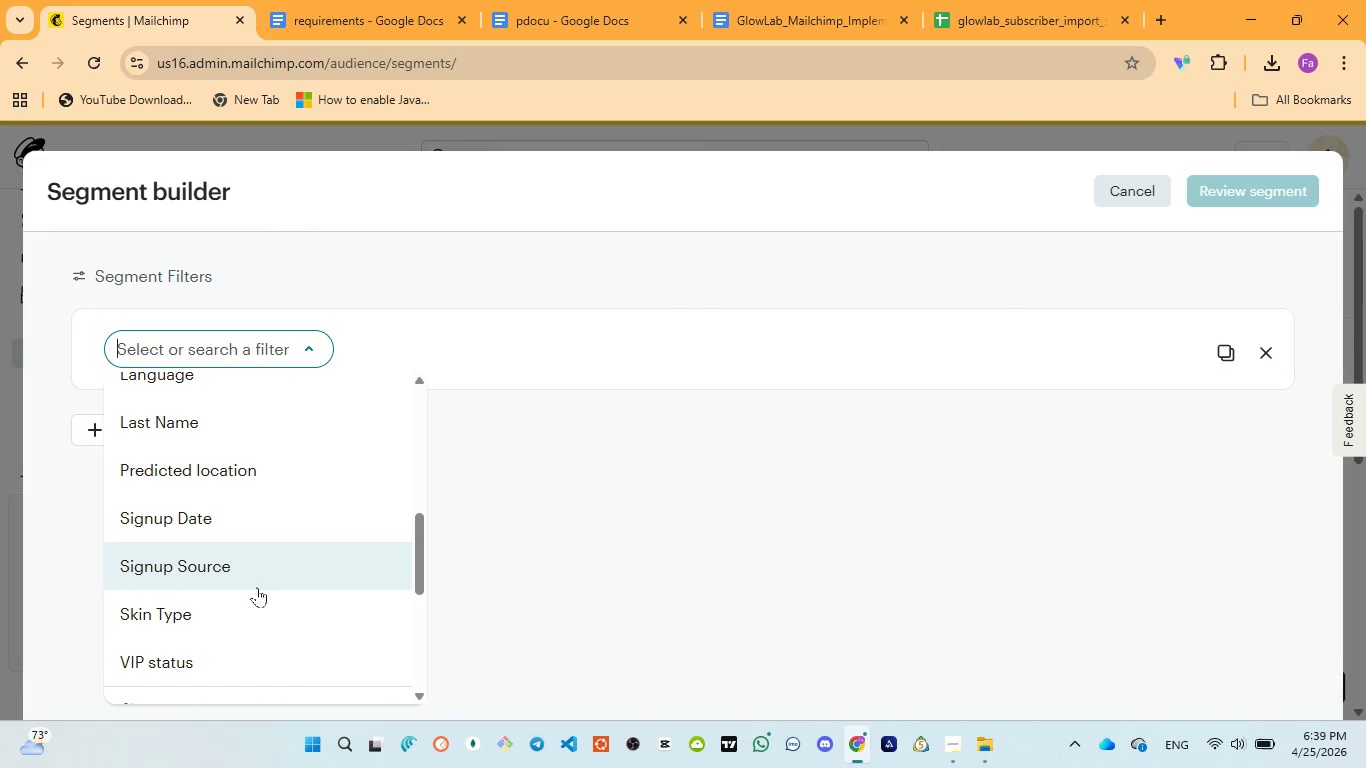 
left_click([245, 617])
 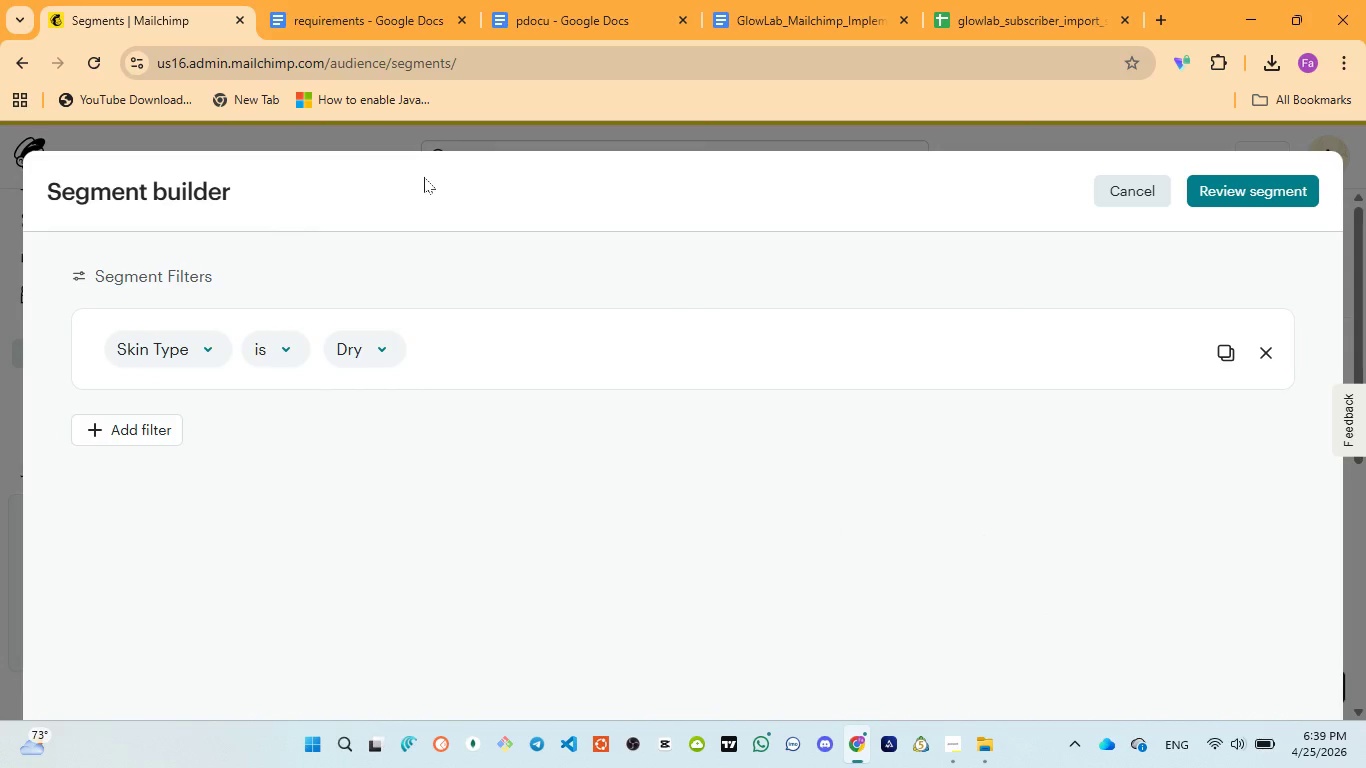 
left_click([530, 6])
 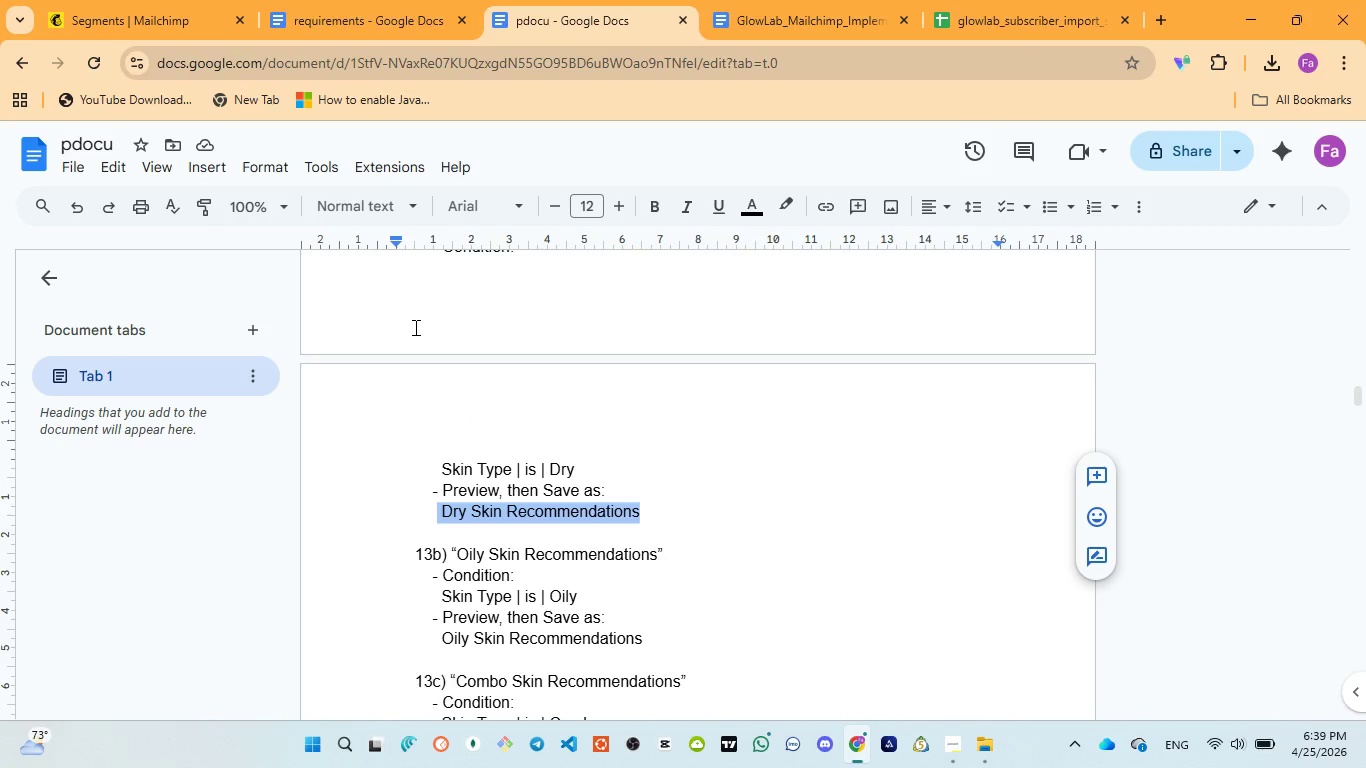 
left_click([128, 7])
 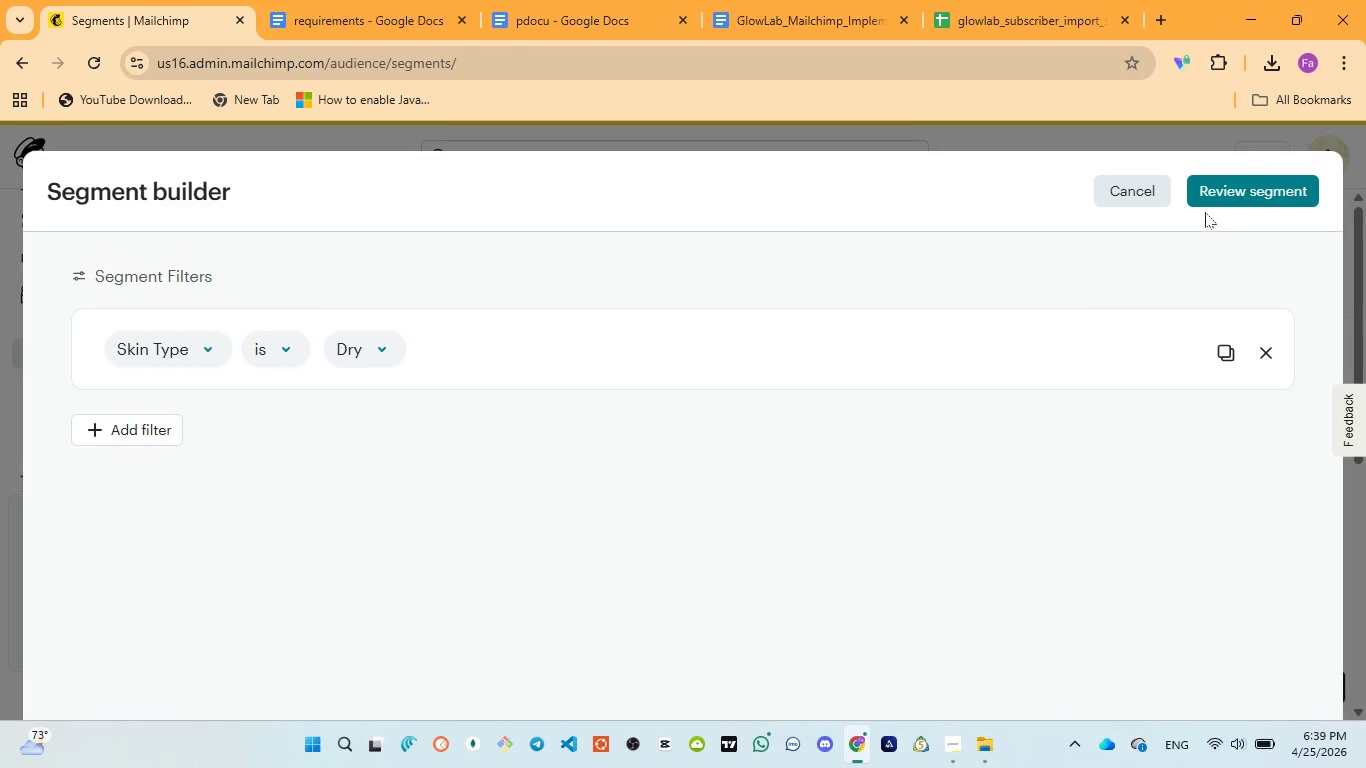 
left_click([1214, 196])
 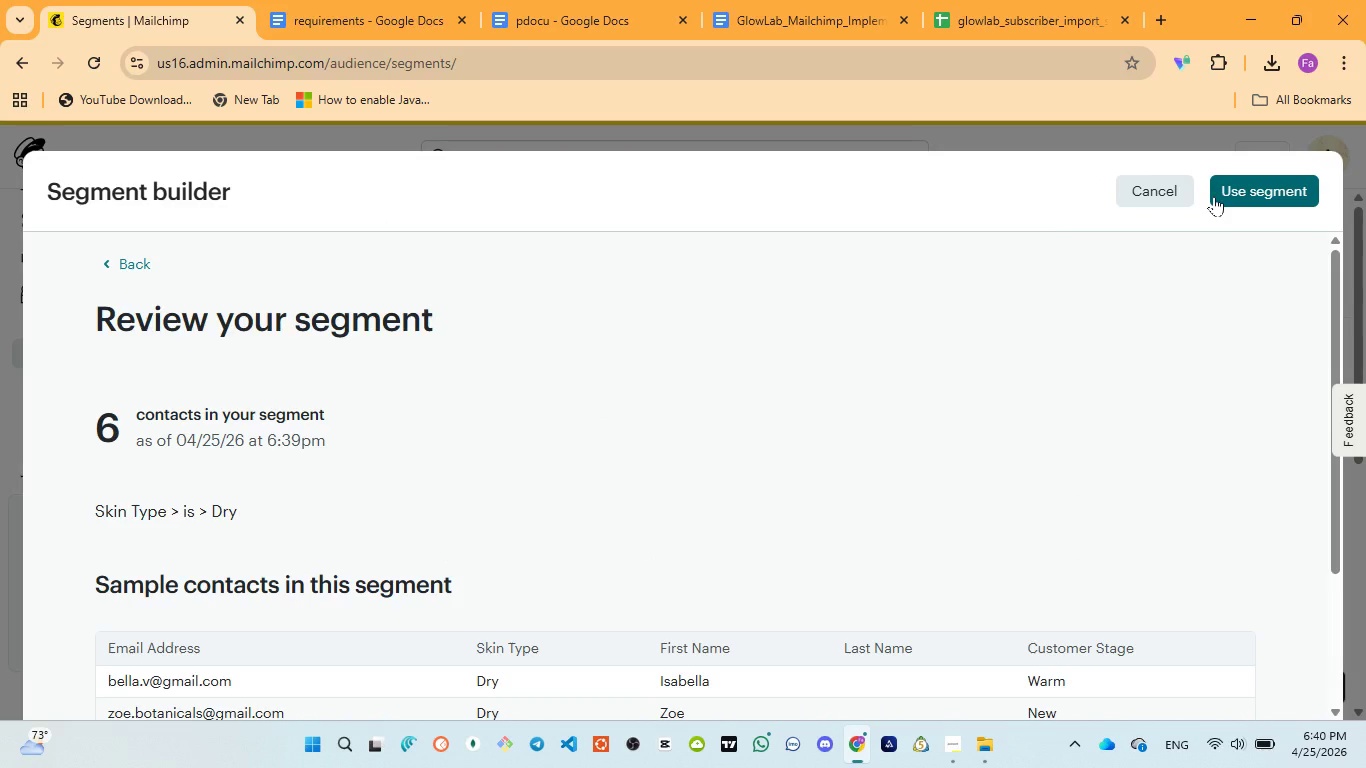 
scroll: coordinate [351, 403], scroll_direction: down, amount: 2.0
 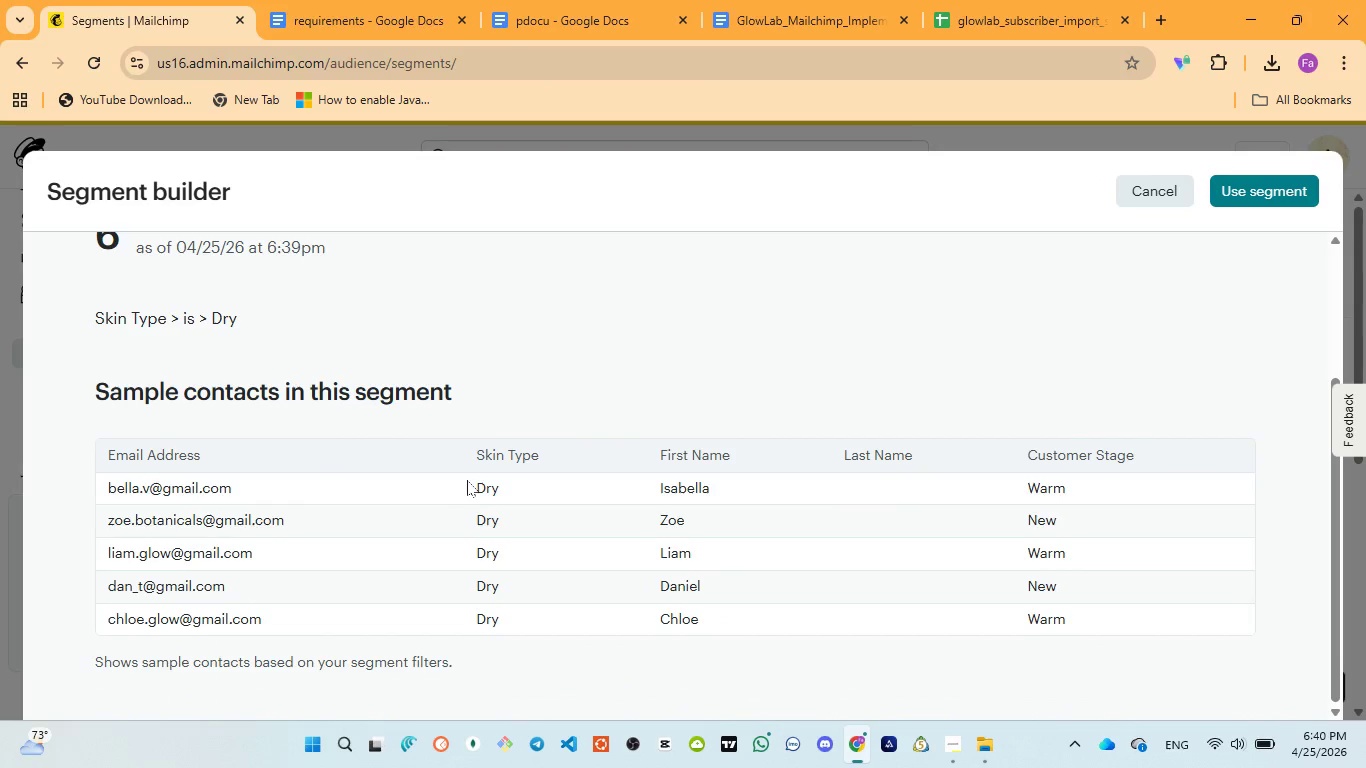 
left_click_drag(start_coordinate=[468, 480], to_coordinate=[524, 632])
 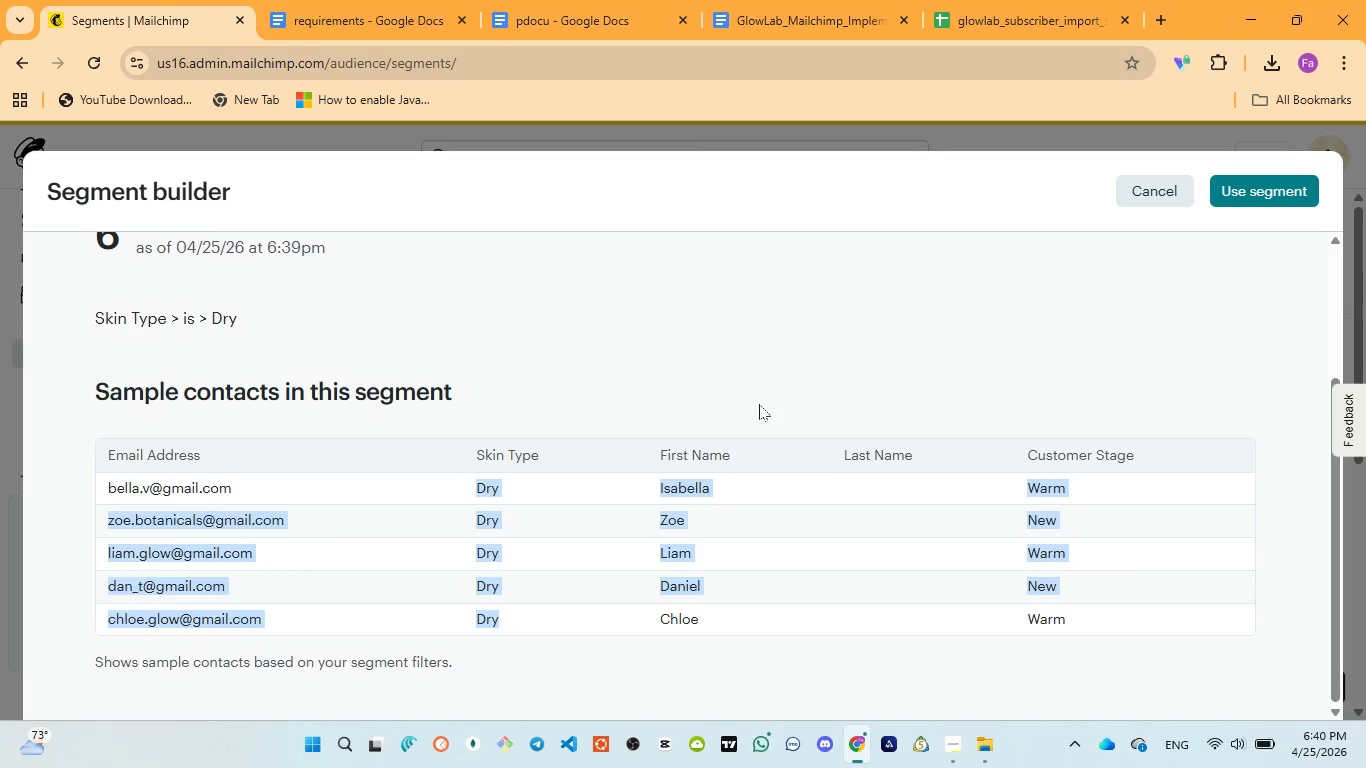 
scroll: coordinate [759, 404], scroll_direction: up, amount: 2.0
 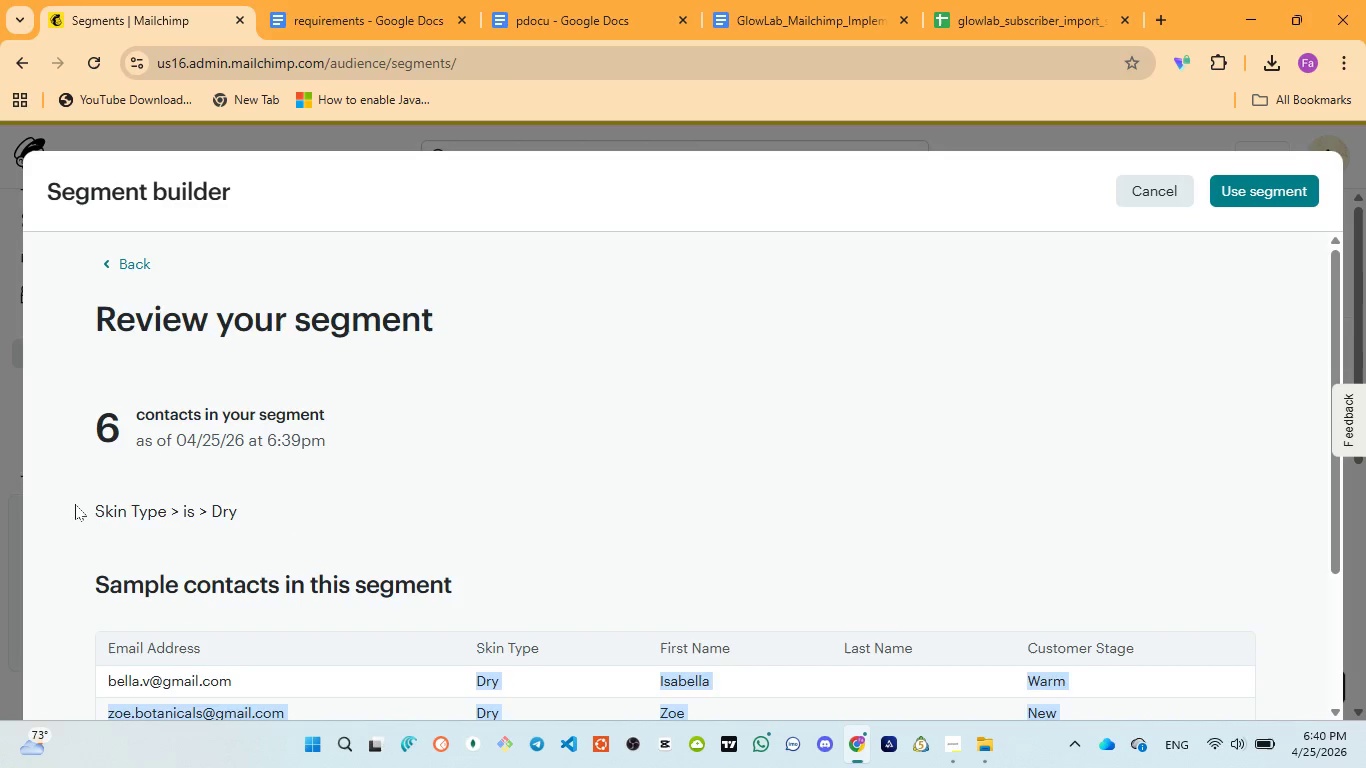 
left_click_drag(start_coordinate=[75, 504], to_coordinate=[297, 531])
 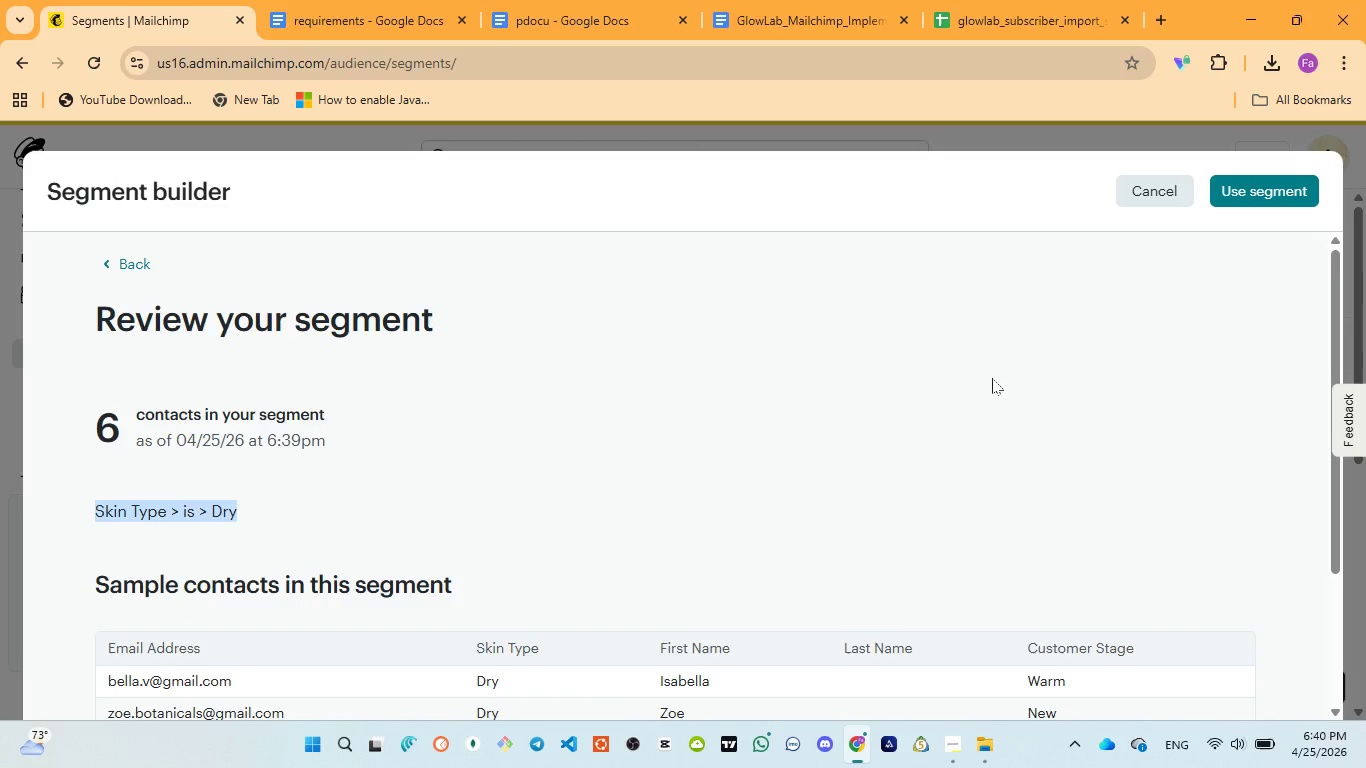 
scroll: coordinate [992, 378], scroll_direction: up, amount: 4.0
 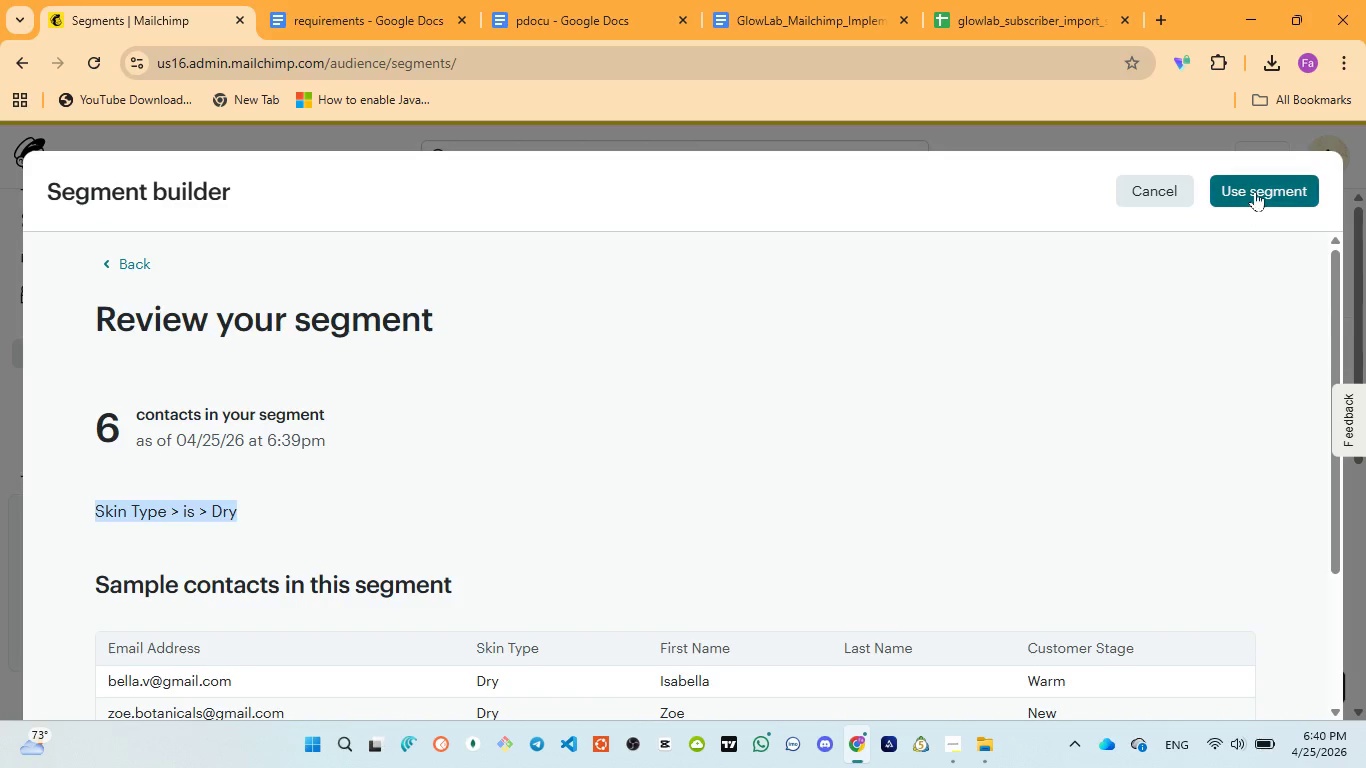 
left_click([1256, 190])
 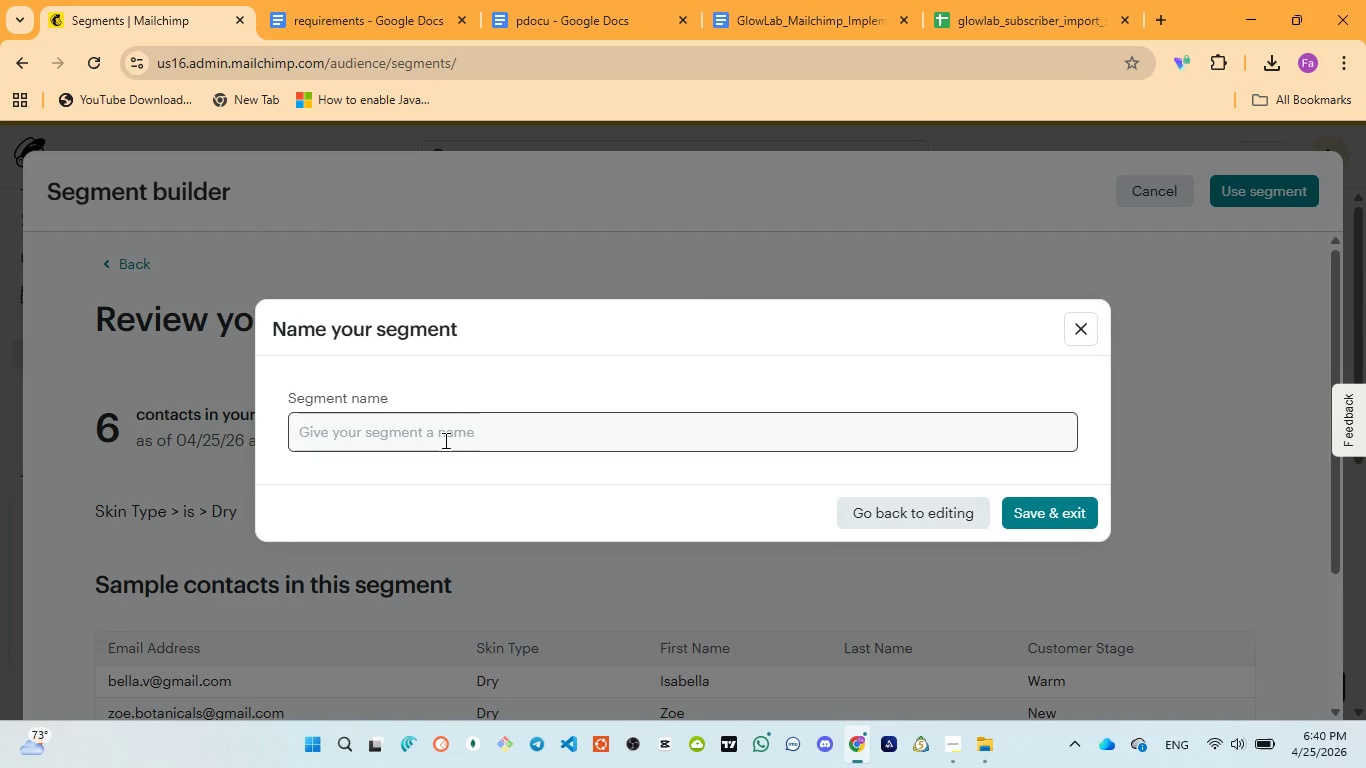 
left_click([445, 436])
 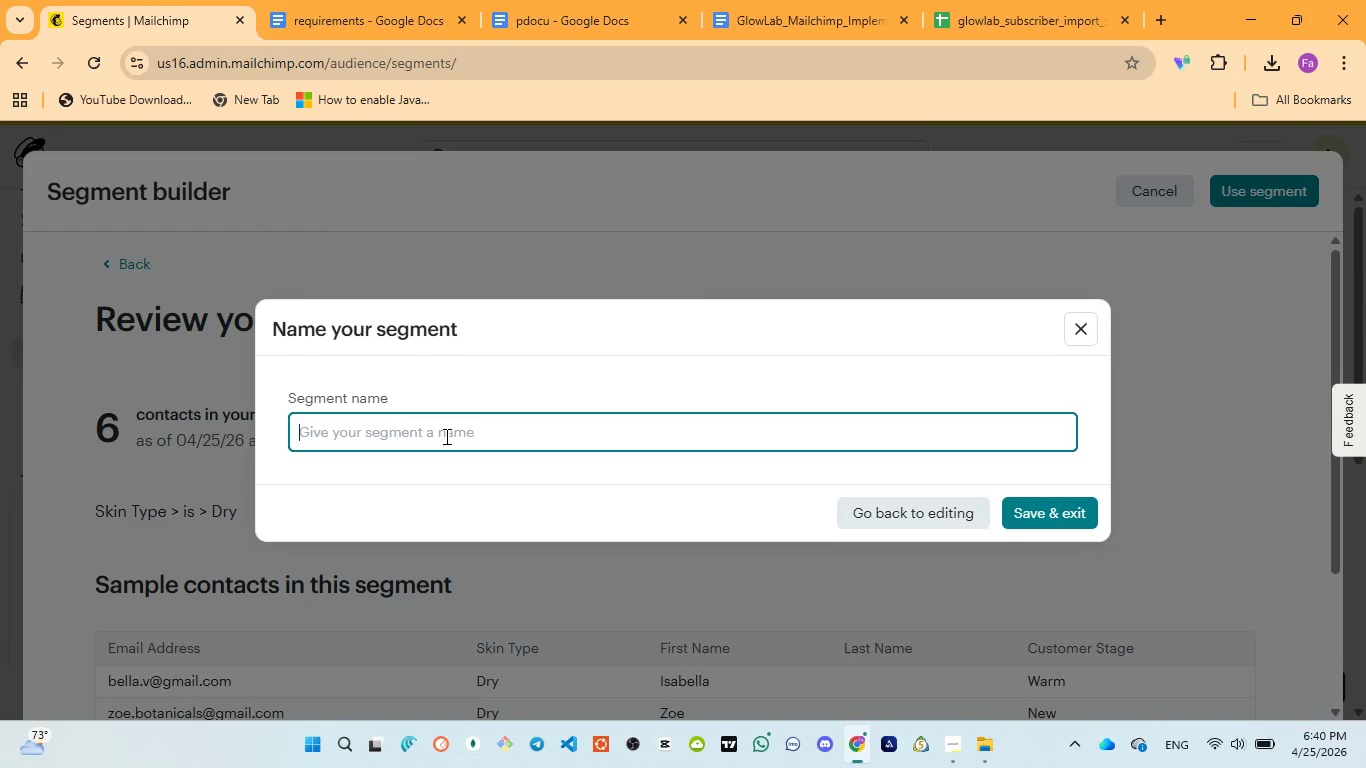 
key(Control+V)
 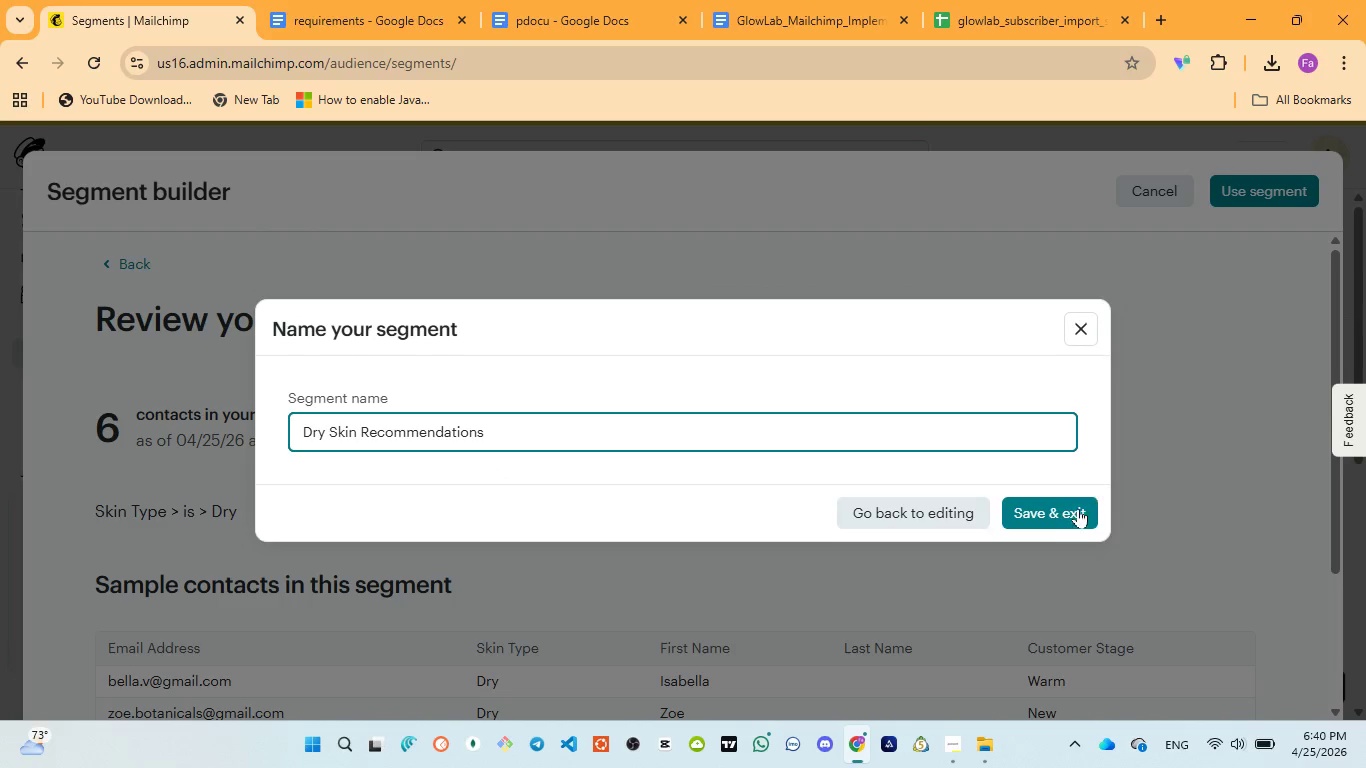 
left_click([1045, 509])
 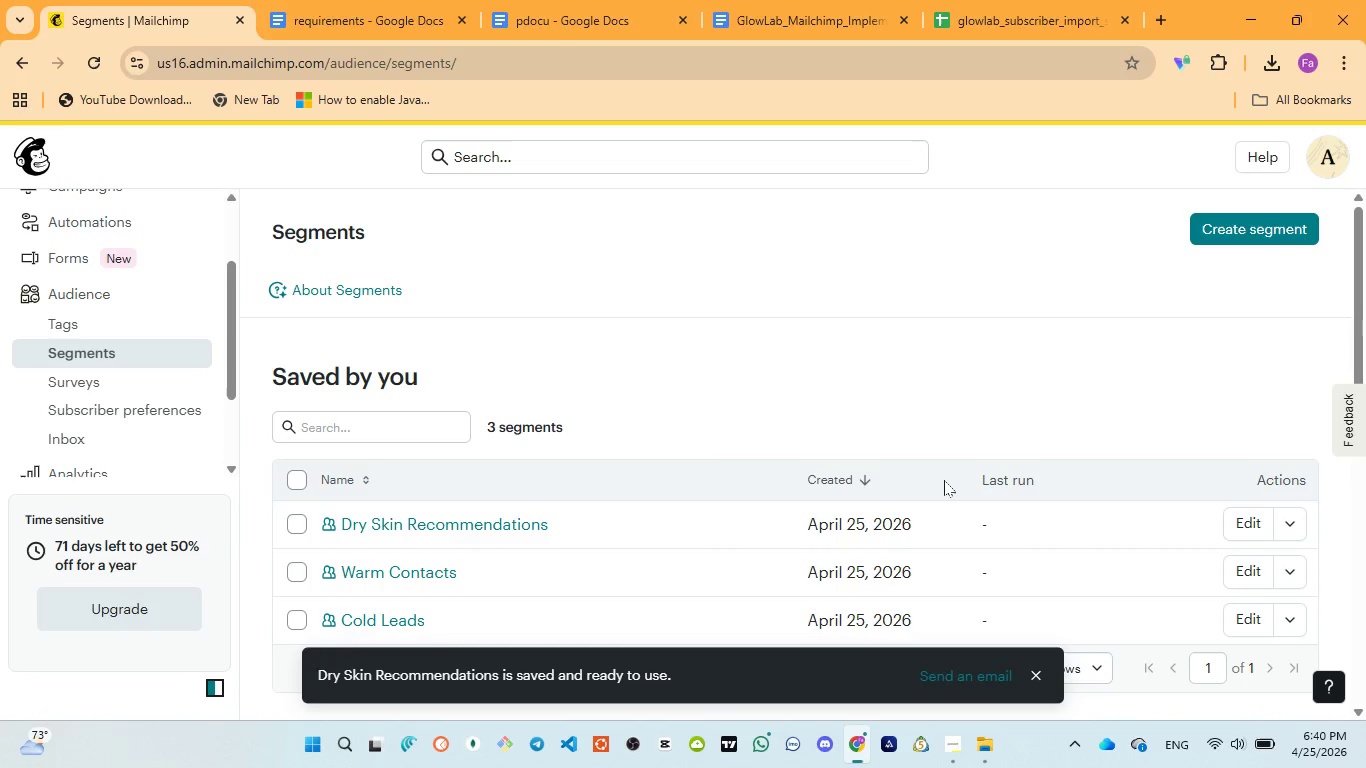 
scroll: coordinate [596, 511], scroll_direction: down, amount: 3.0
 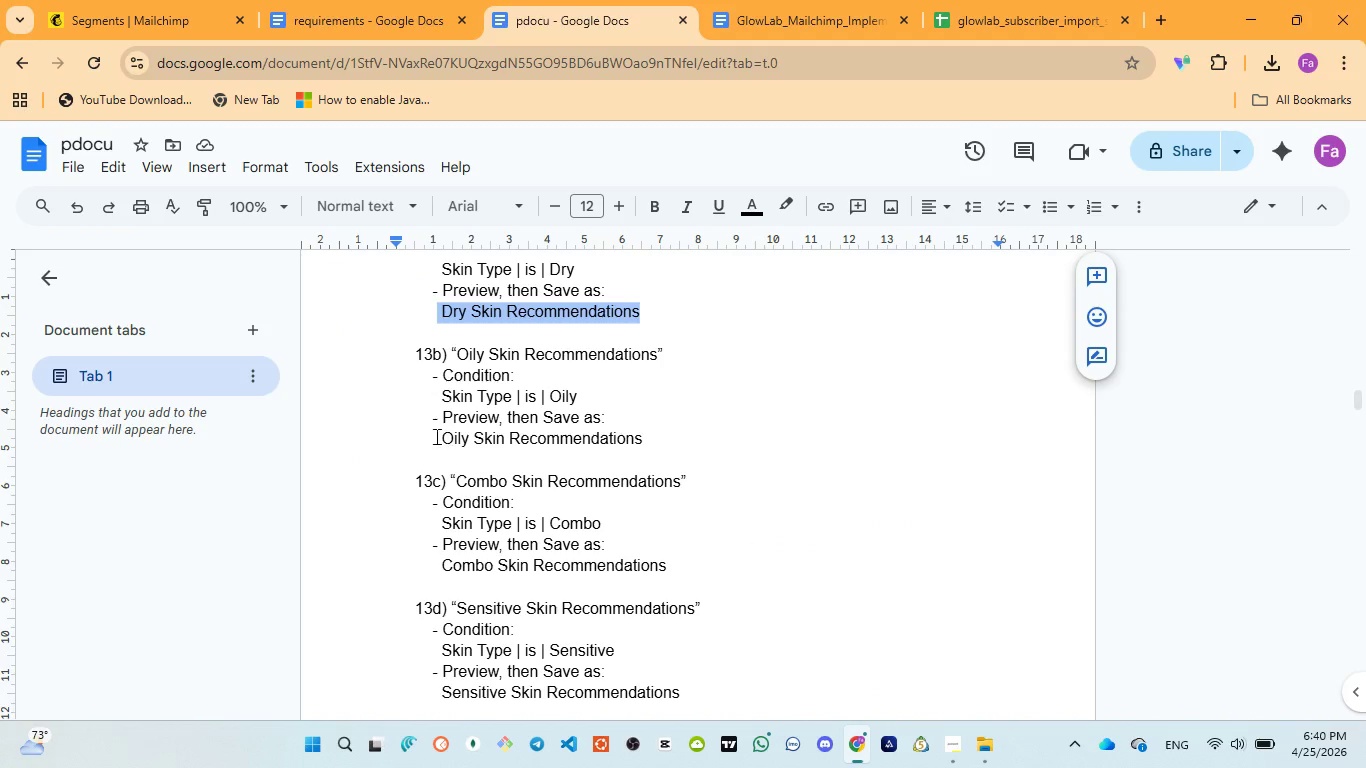 
left_click_drag(start_coordinate=[441, 436], to_coordinate=[646, 442])
 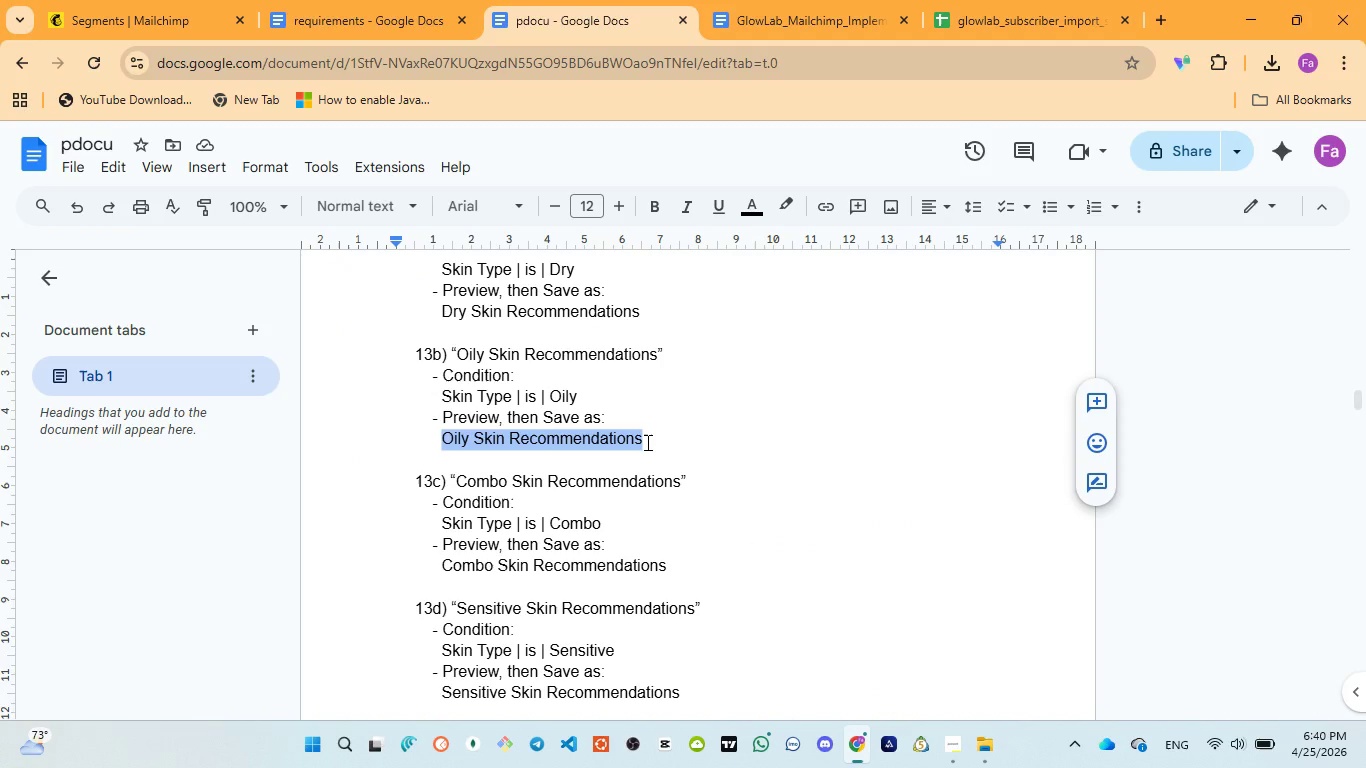 
key(Control+C)
 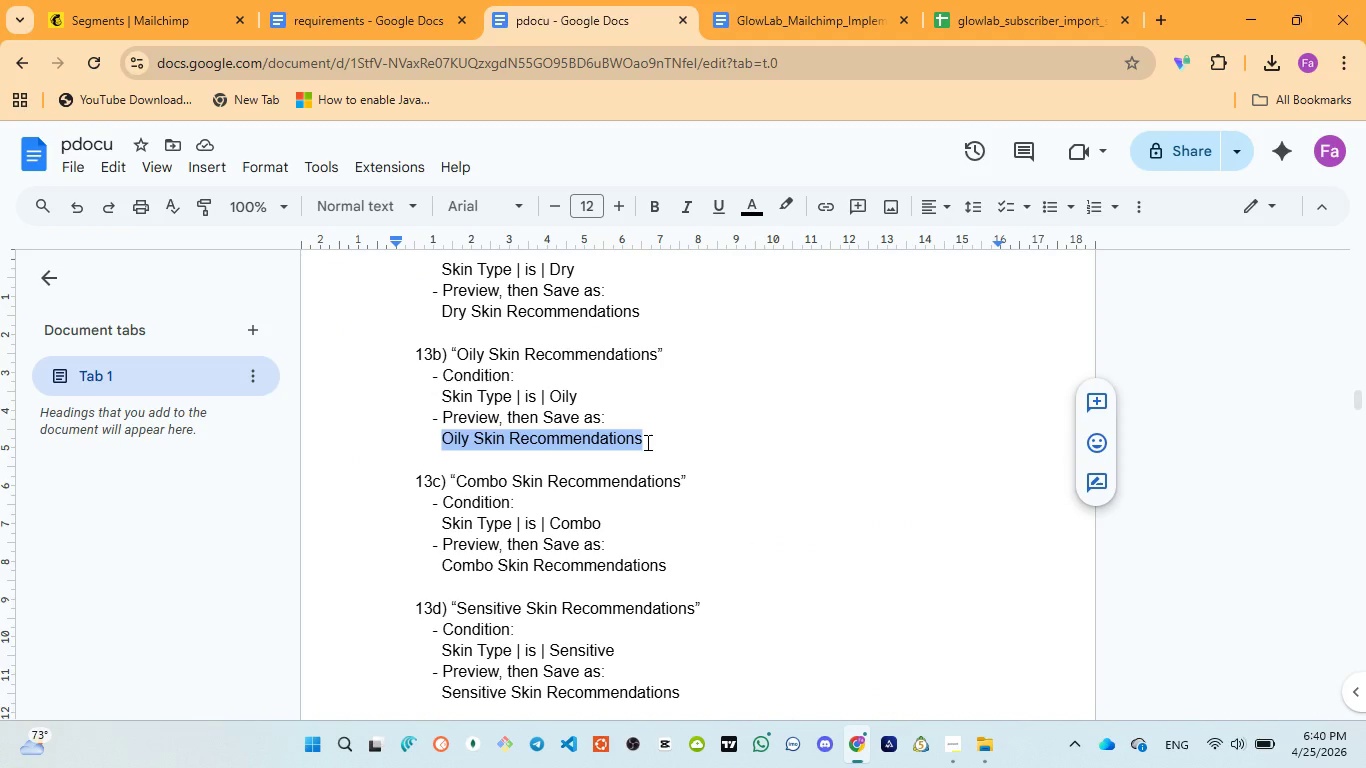 
key(Control+C)
 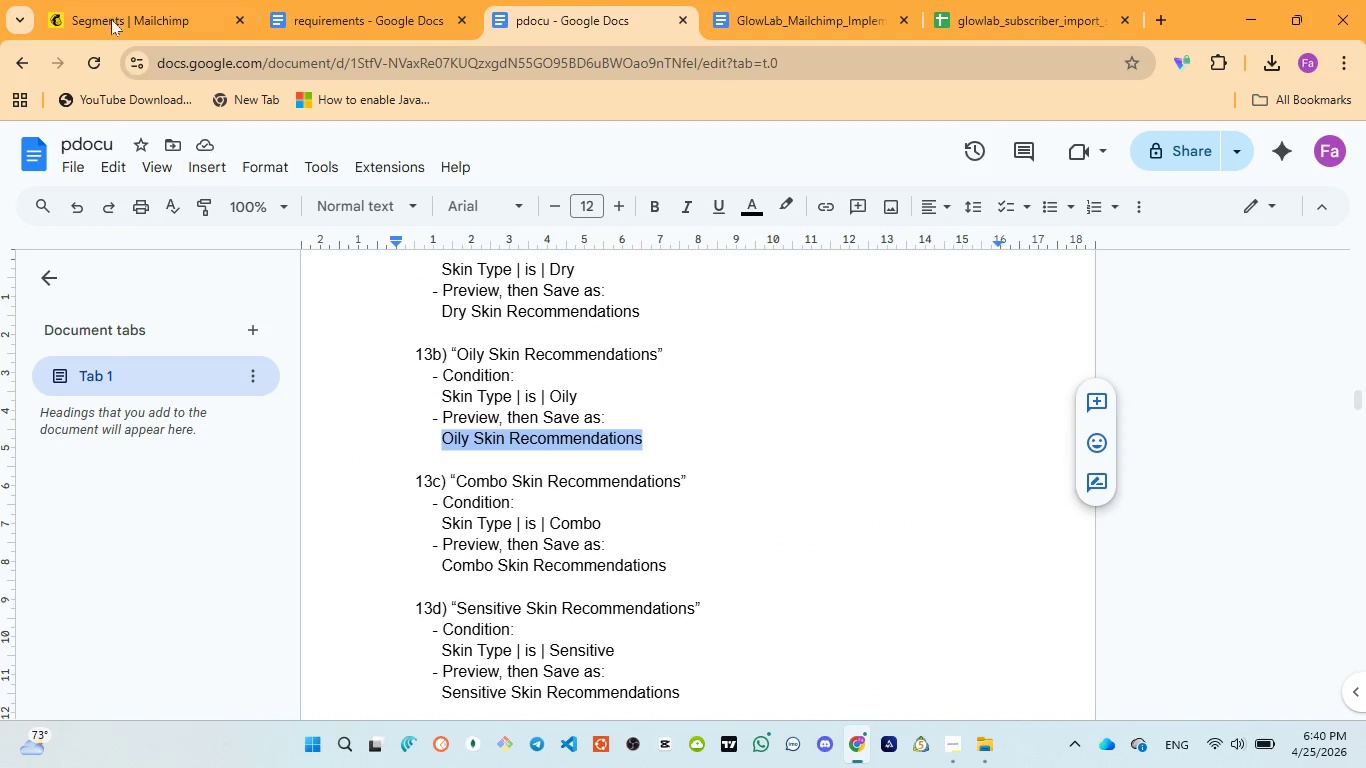 
left_click([107, 14])
 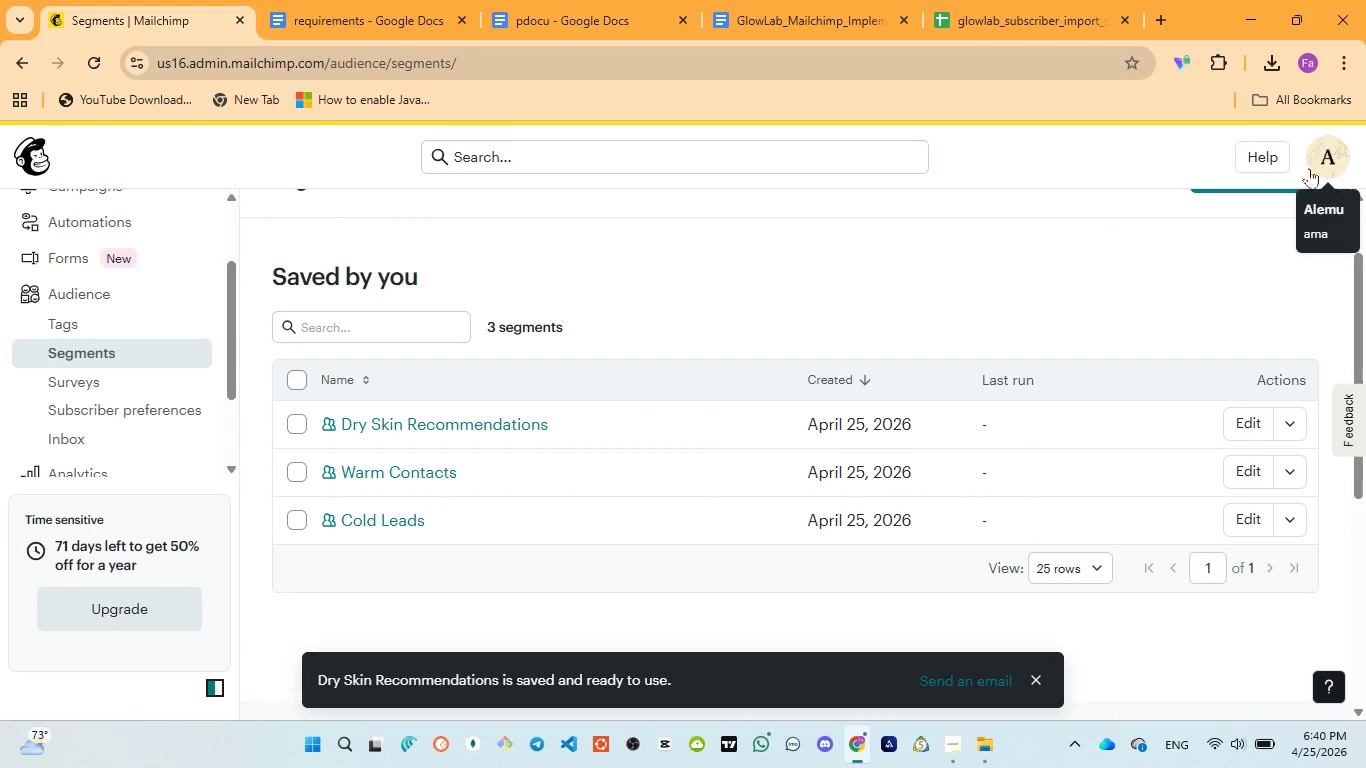 
scroll: coordinate [1173, 311], scroll_direction: up, amount: 5.0
 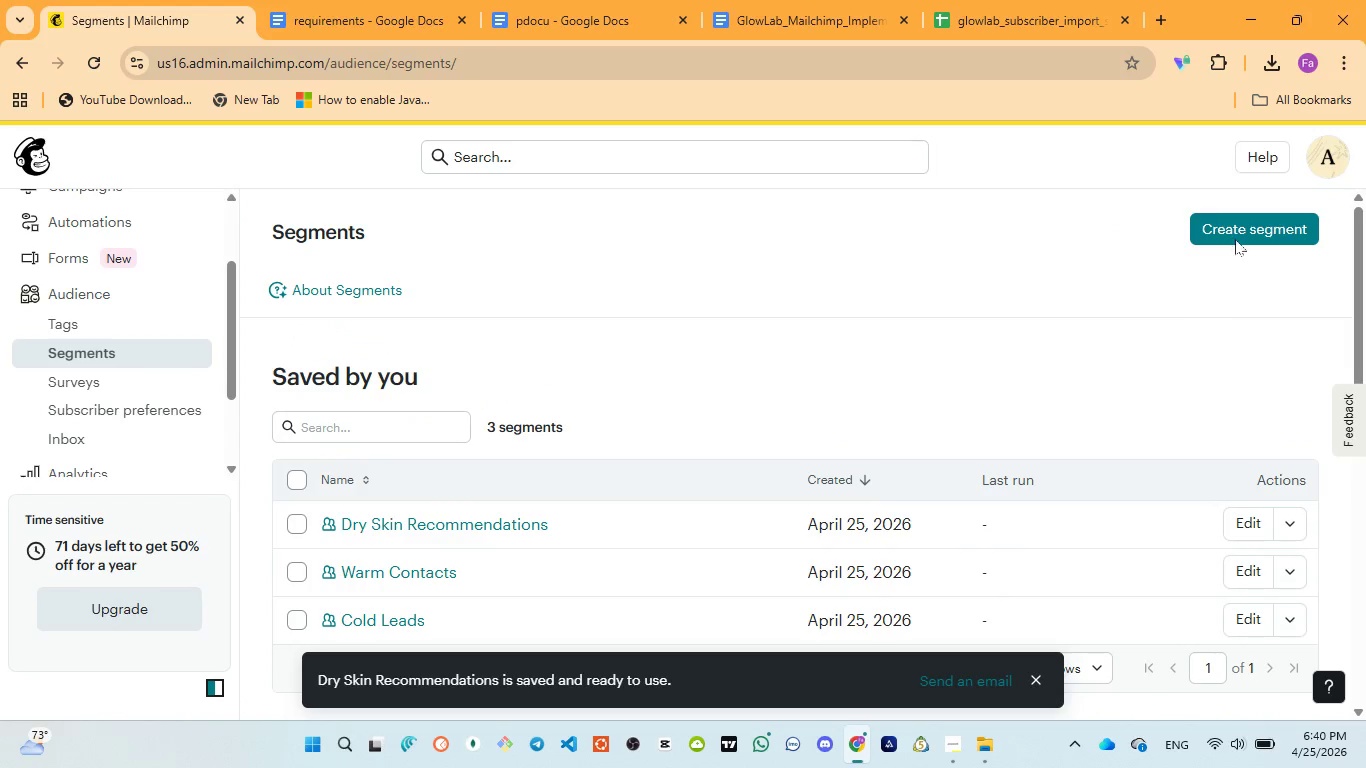 
mouse_move([1166, 255])
 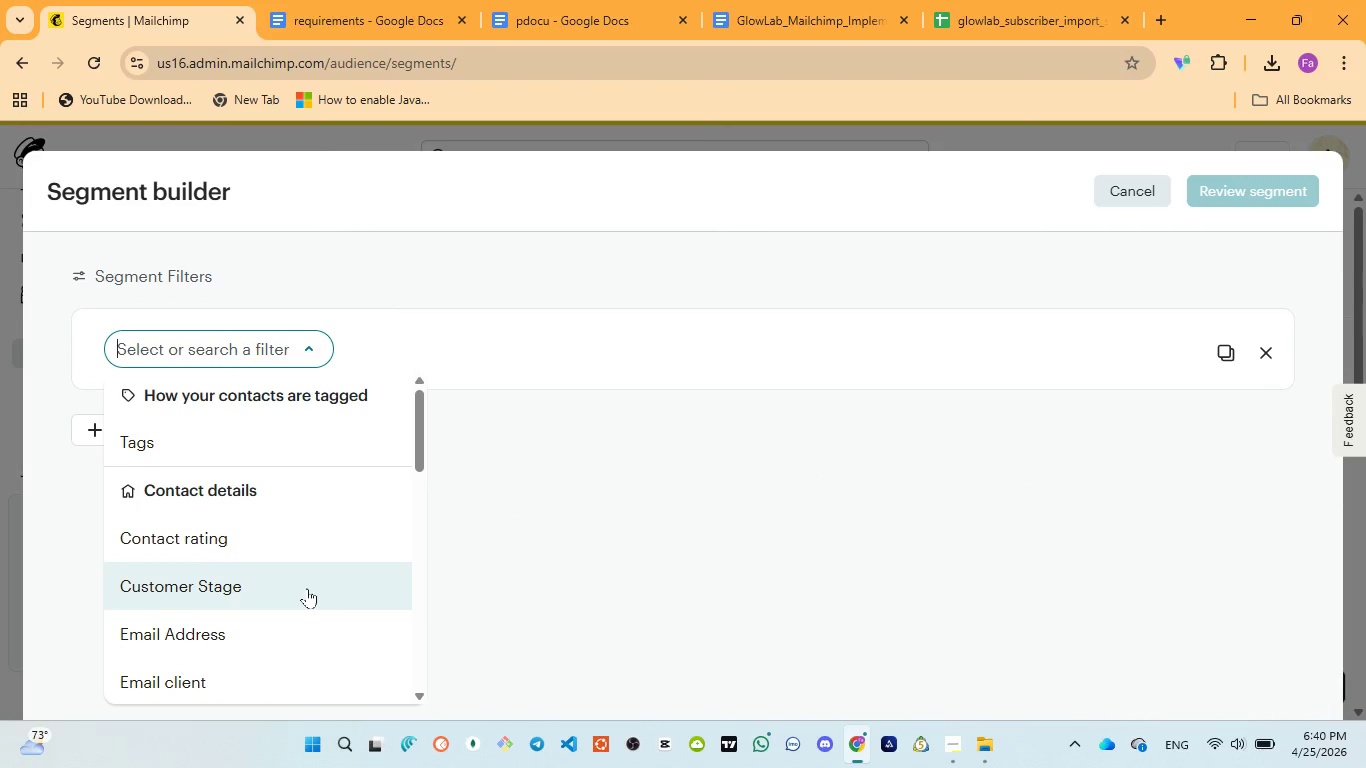 
scroll: coordinate [305, 590], scroll_direction: down, amount: 5.0
 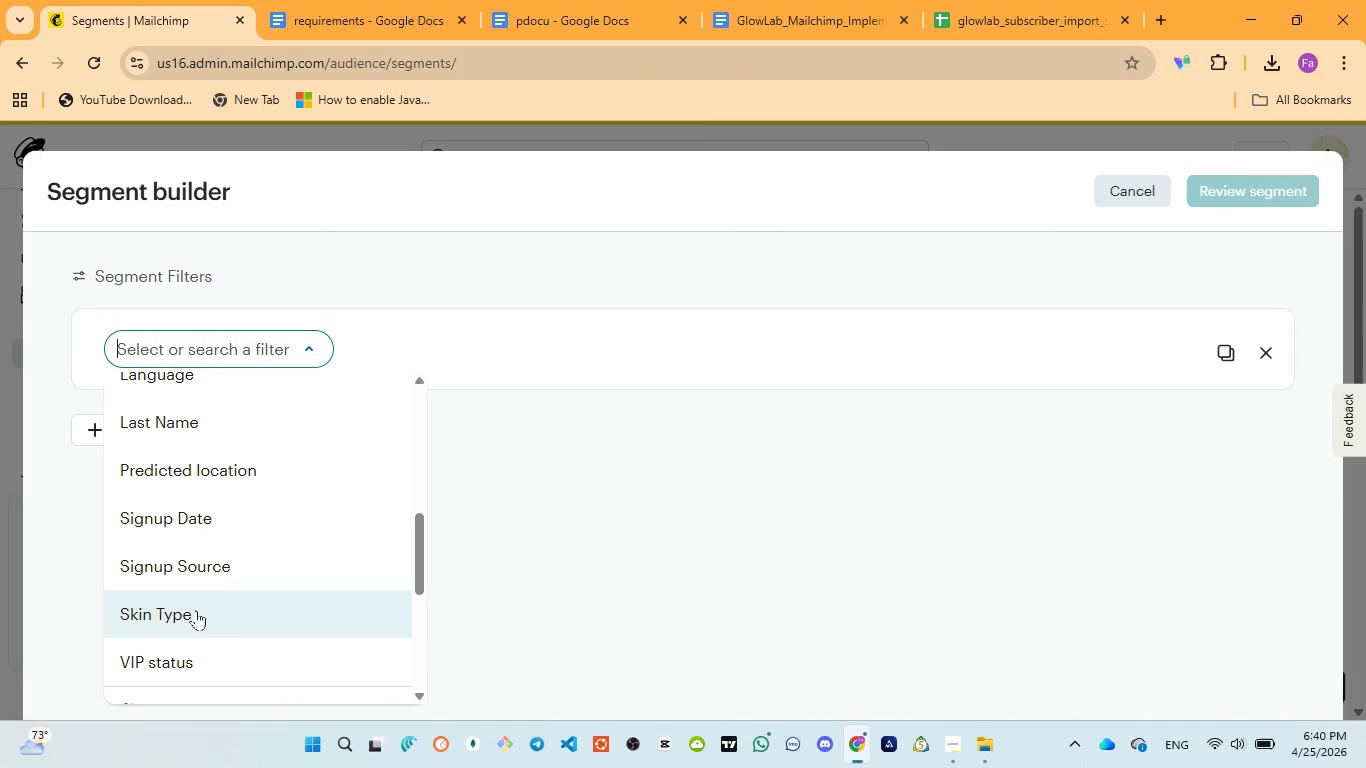 
left_click([196, 610])
 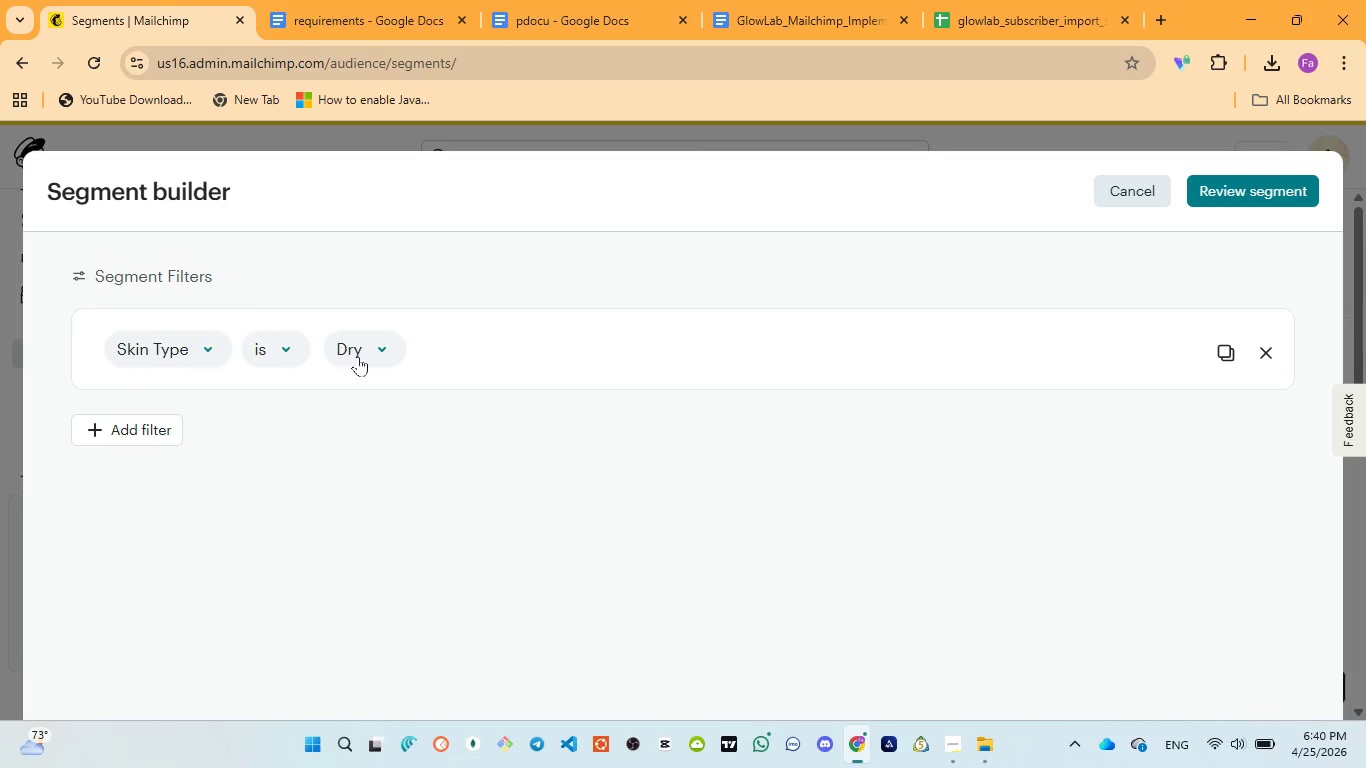 
left_click([365, 351])
 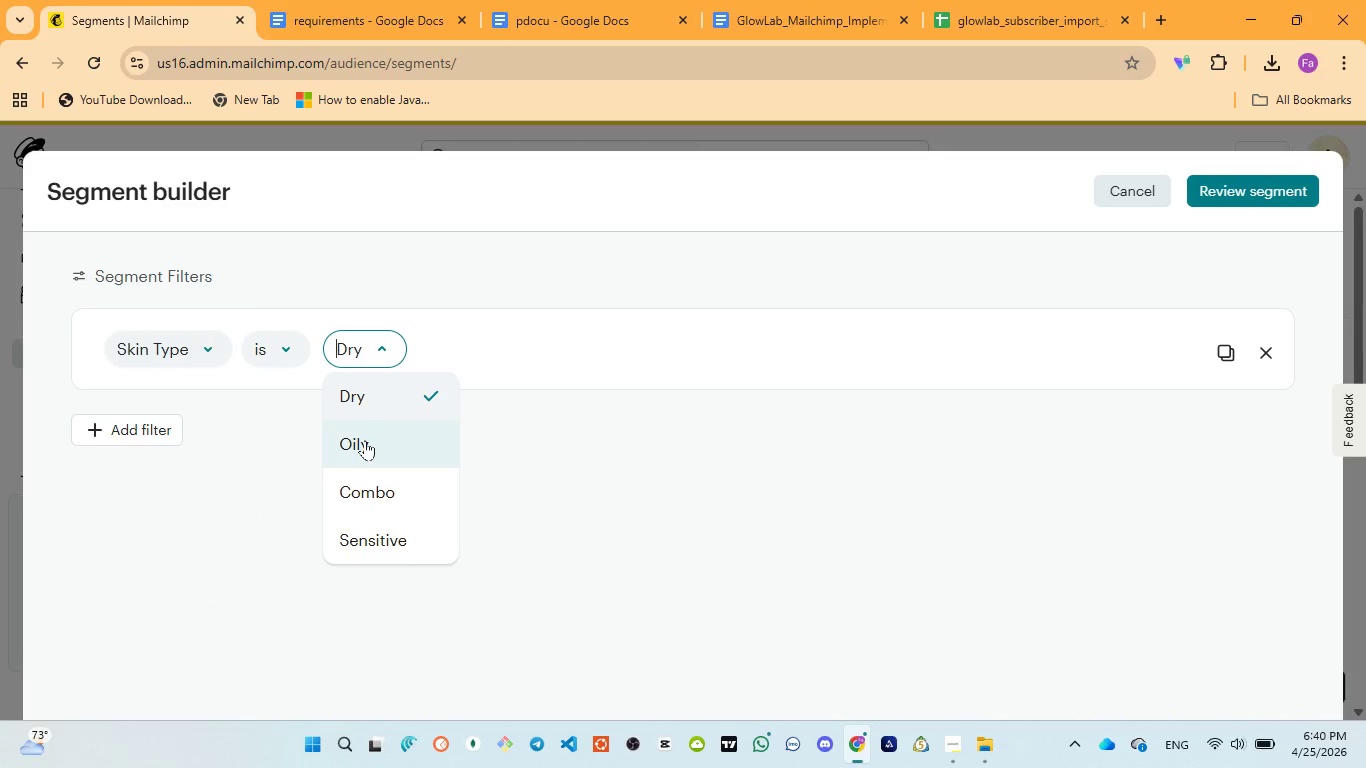 
left_click([365, 440])
 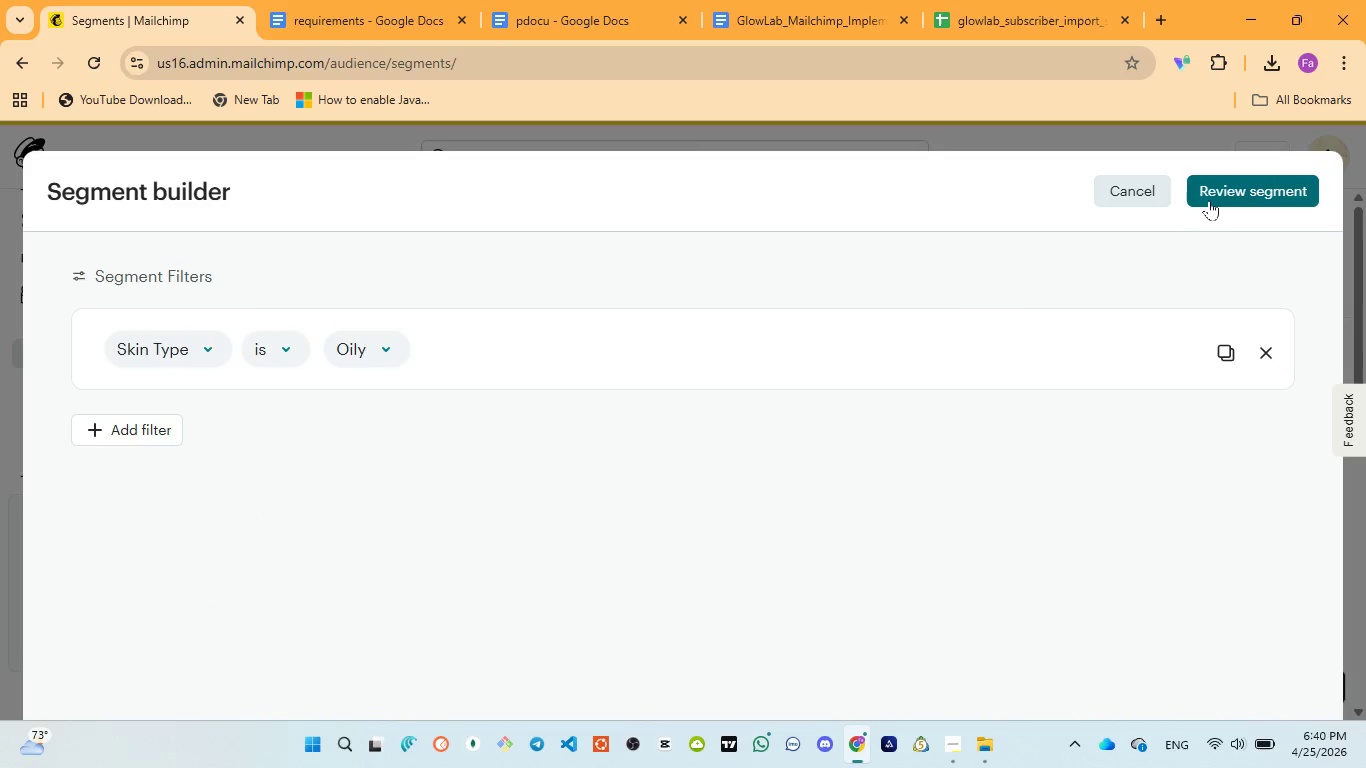 
left_click([1214, 196])
 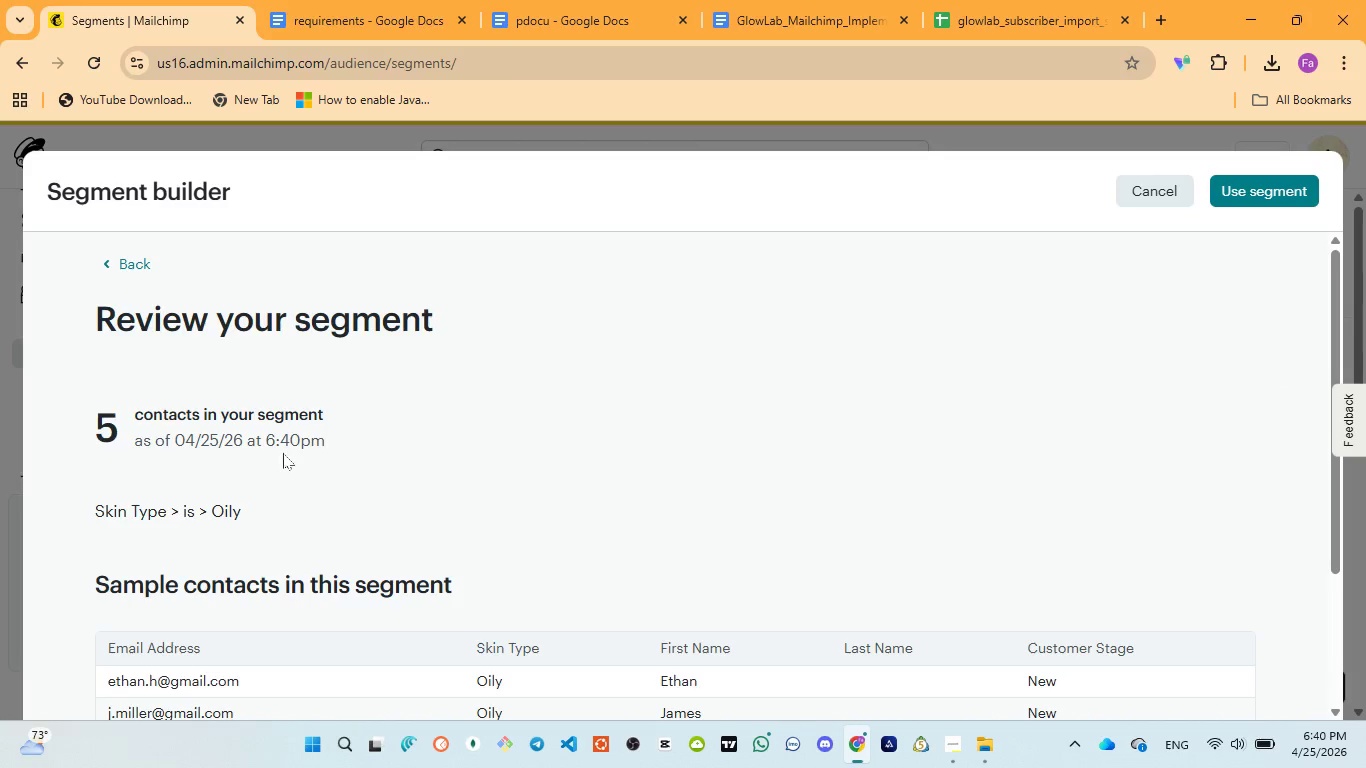 
left_click_drag(start_coordinate=[84, 510], to_coordinate=[305, 512])
 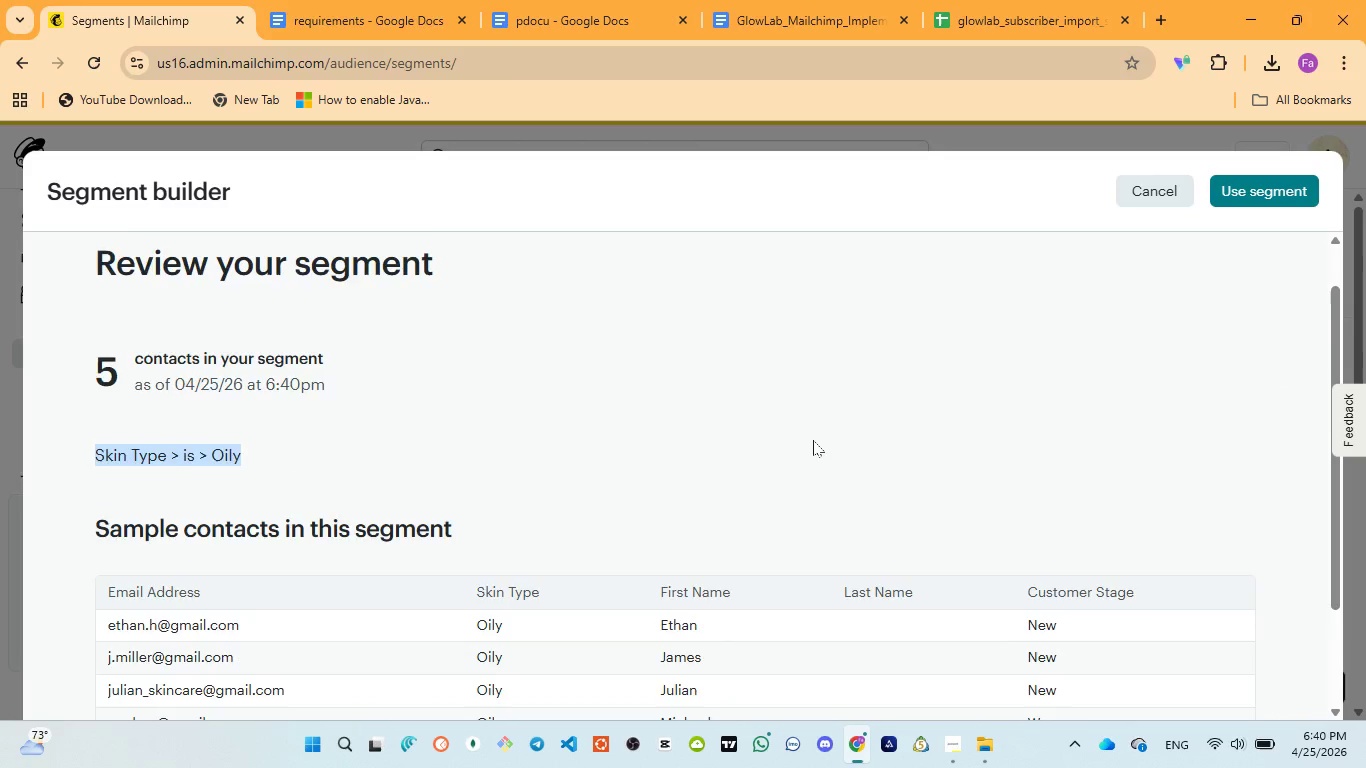 
scroll: coordinate [810, 439], scroll_direction: down, amount: 3.0
 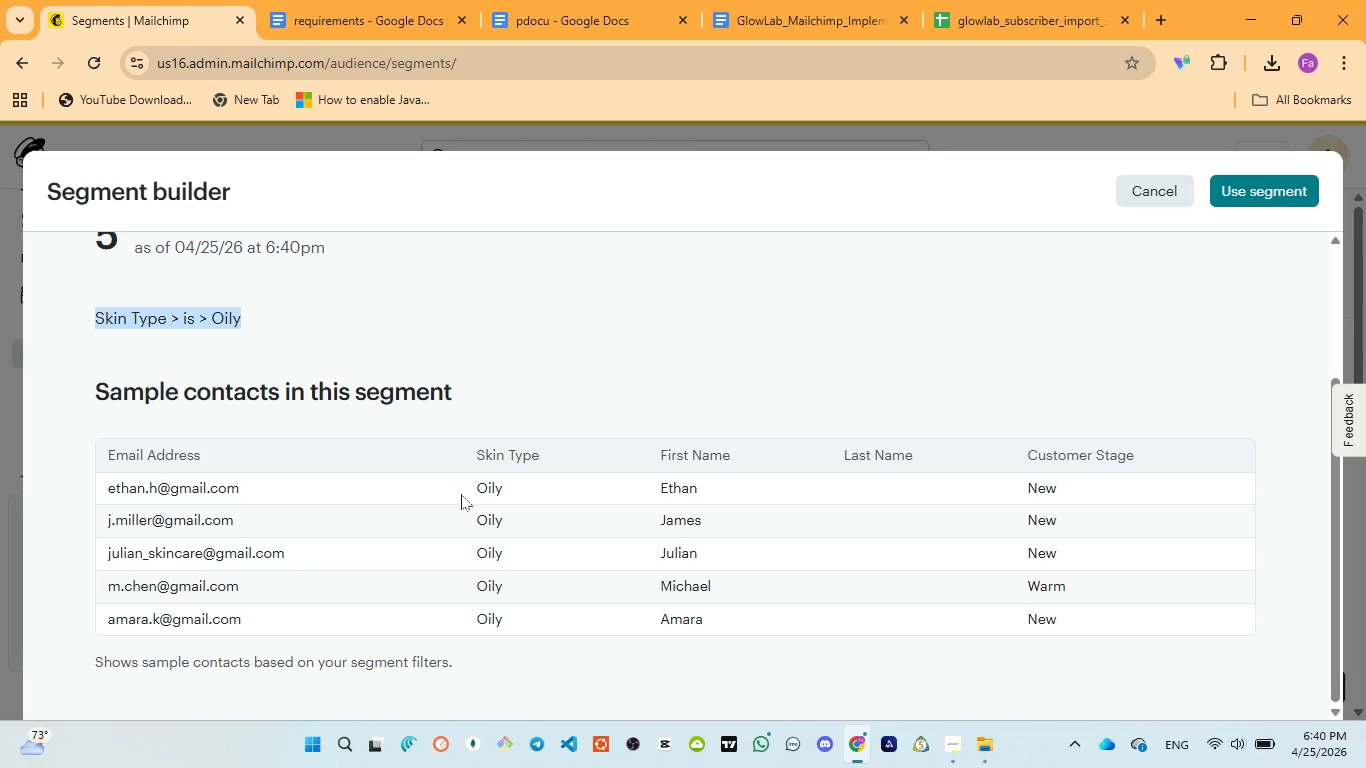 
left_click_drag(start_coordinate=[473, 478], to_coordinate=[520, 647])
 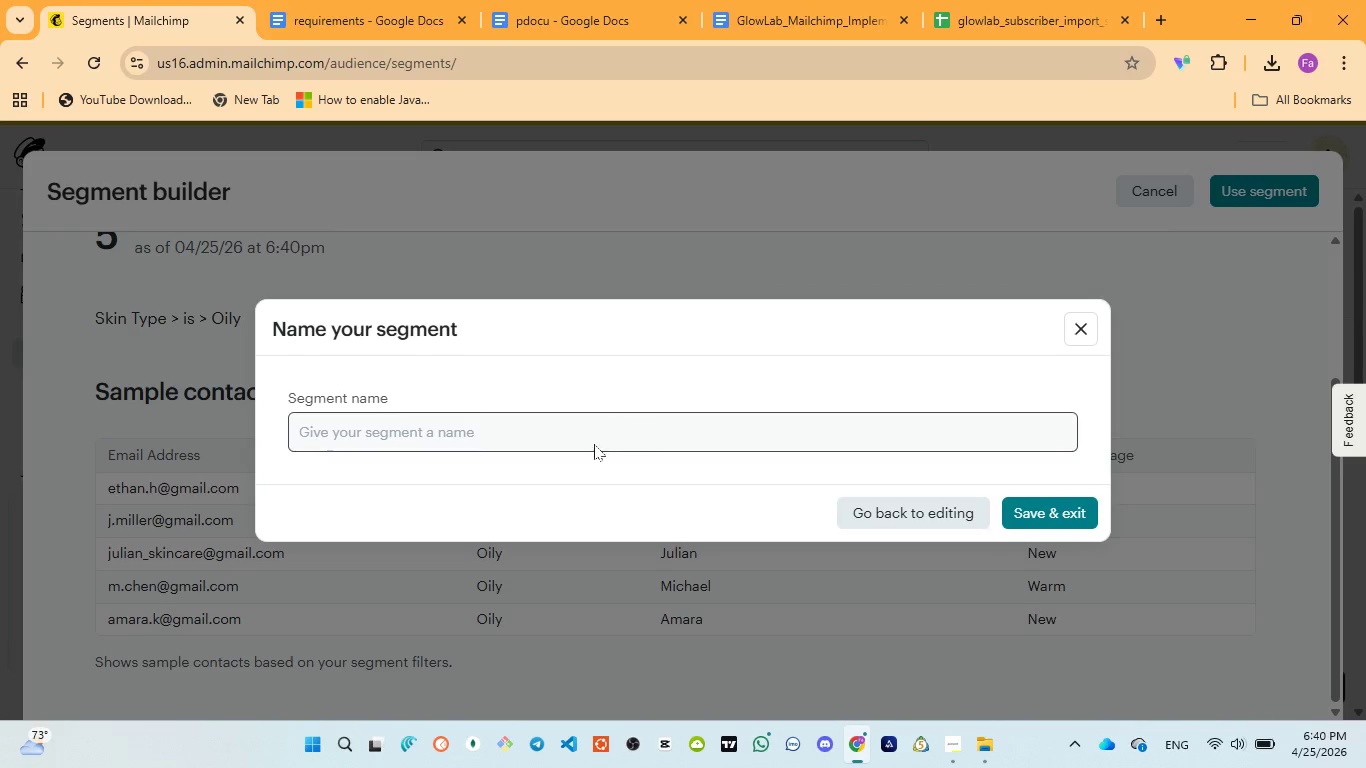 
key(Control+V)
 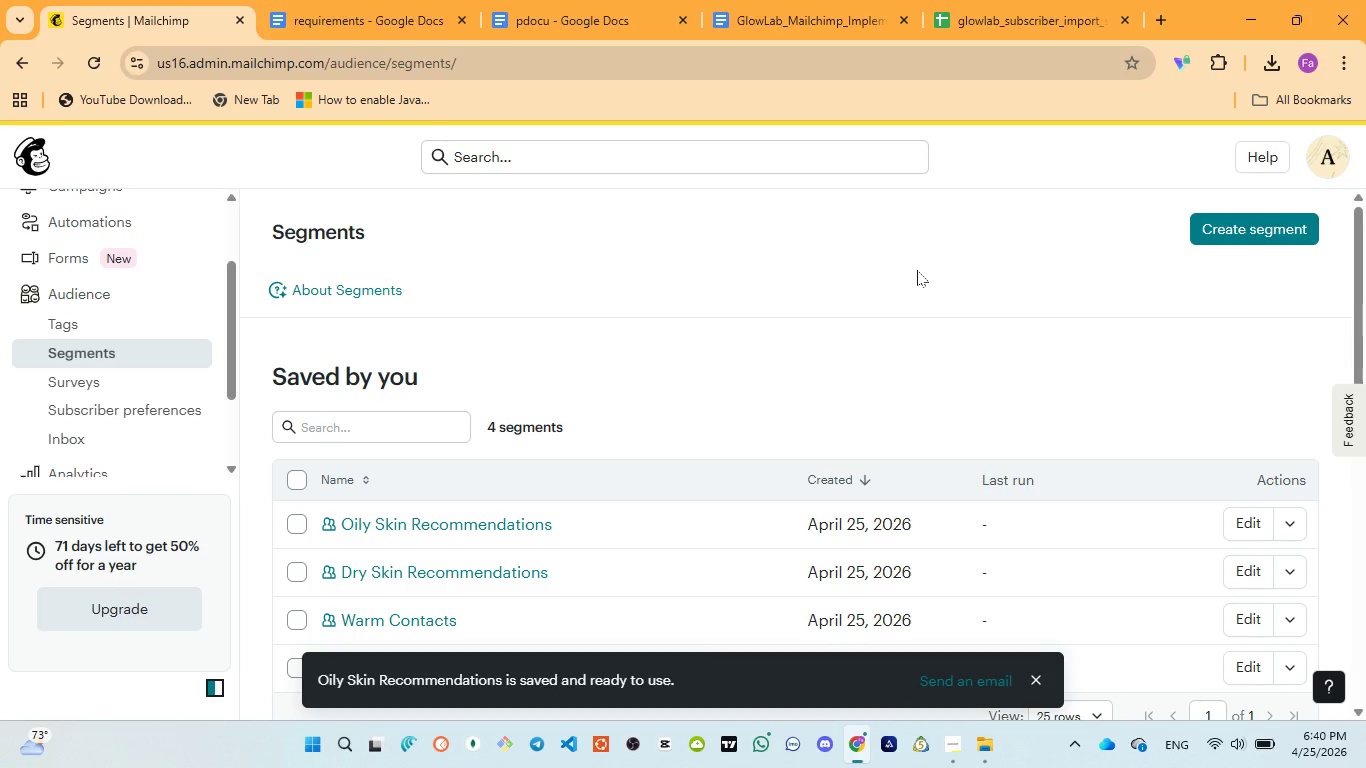 
wait(11.5)
 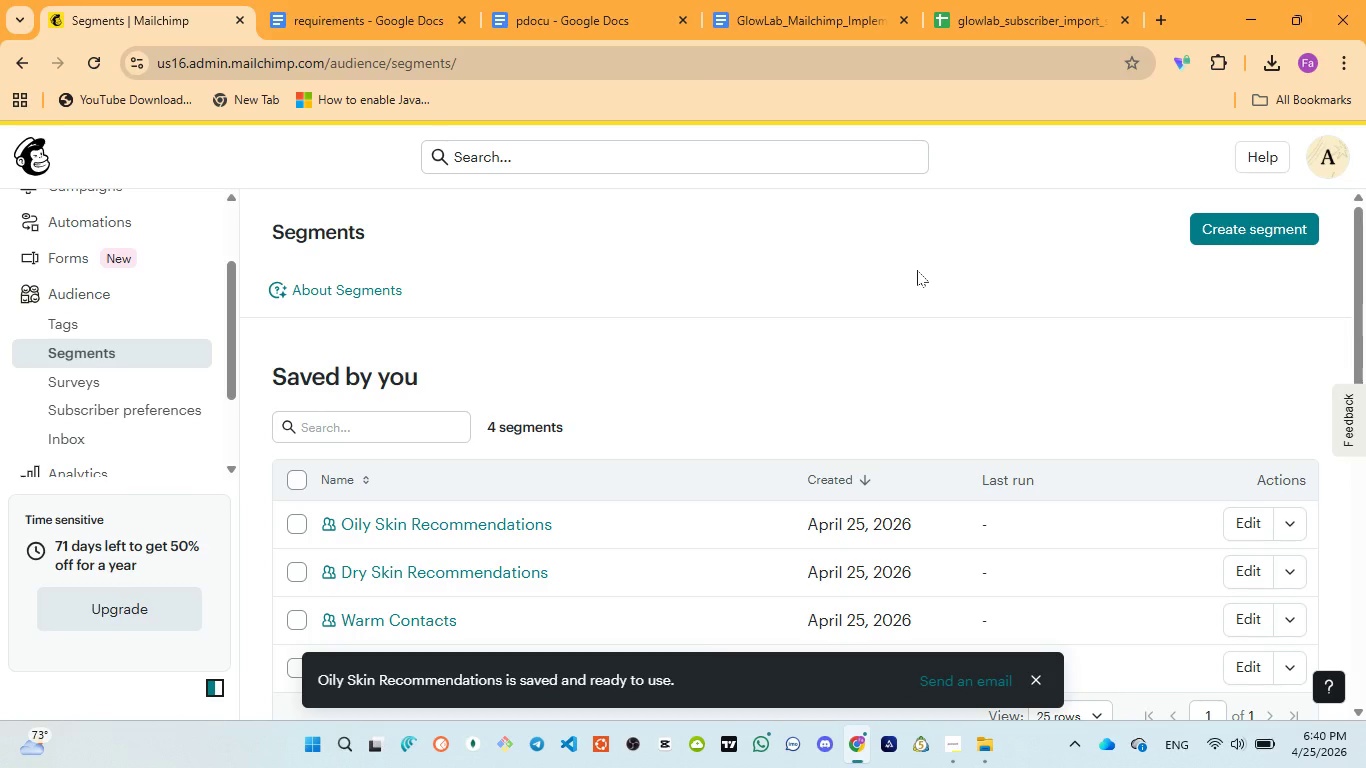 
scroll: coordinate [891, 423], scroll_direction: down, amount: 2.0
 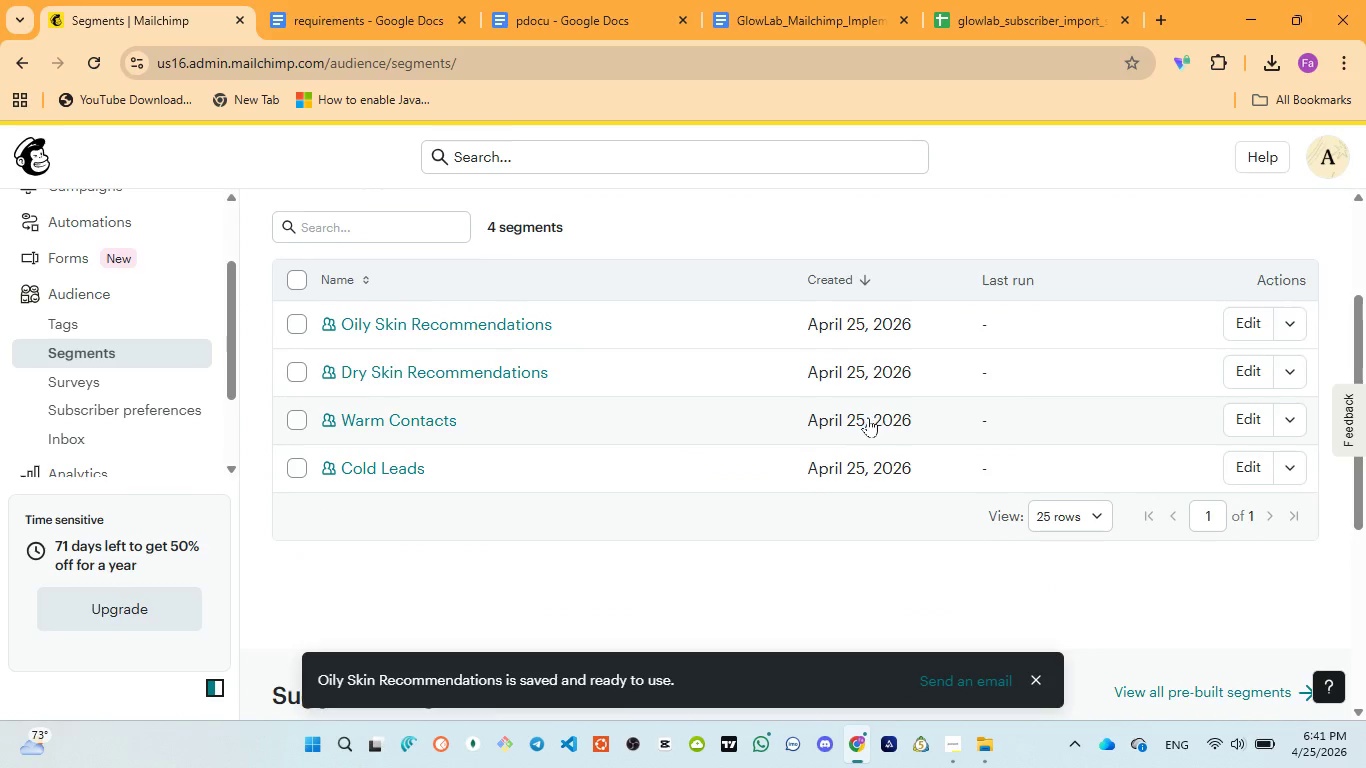 
scroll: coordinate [1246, 233], scroll_direction: up, amount: 4.0
 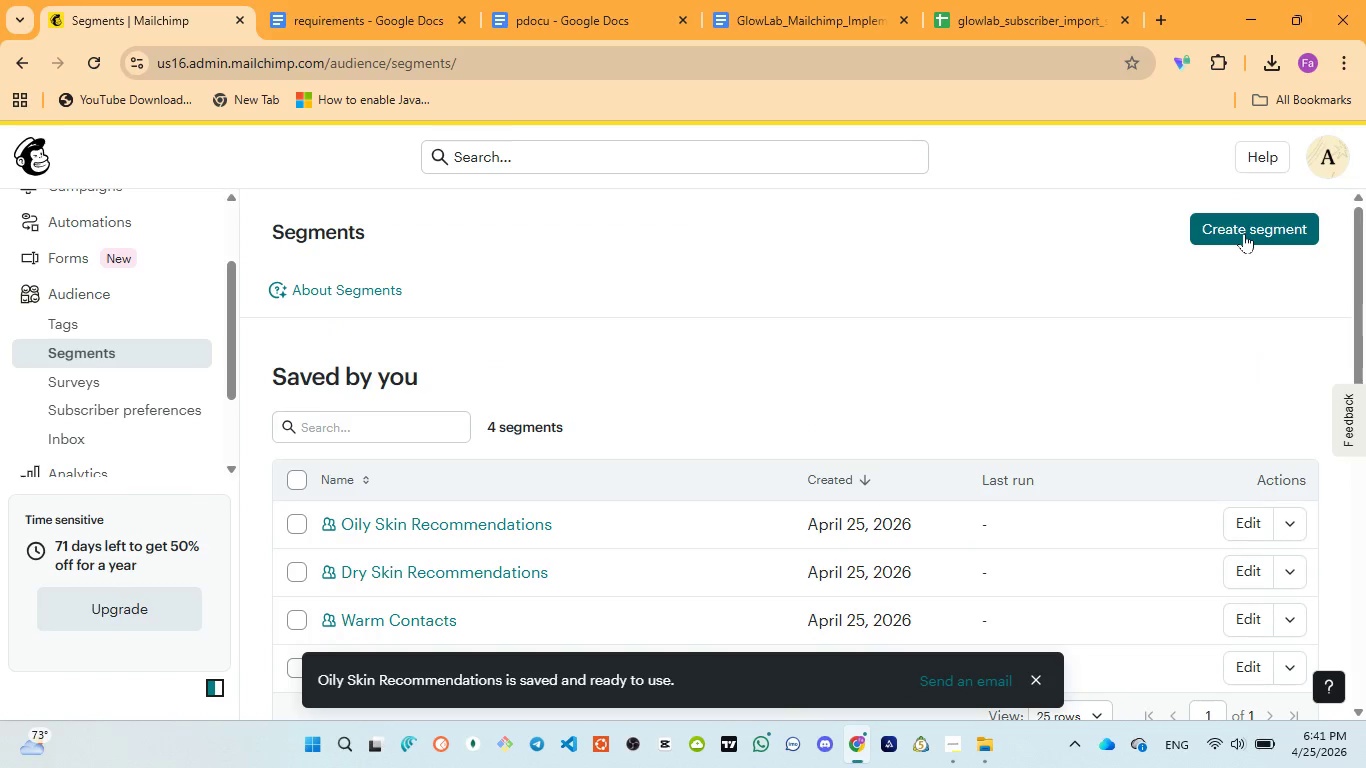 
left_click([1244, 233])
 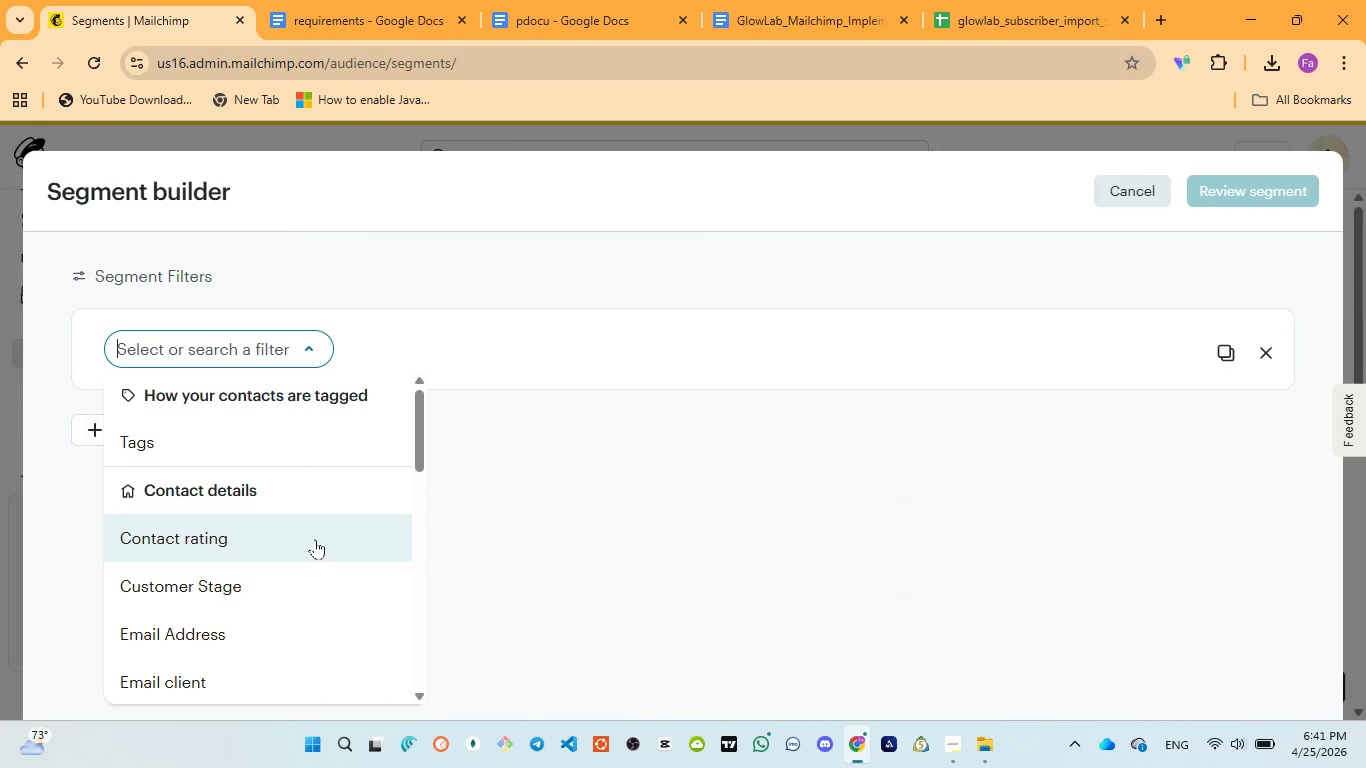 
scroll: coordinate [306, 570], scroll_direction: down, amount: 6.0
 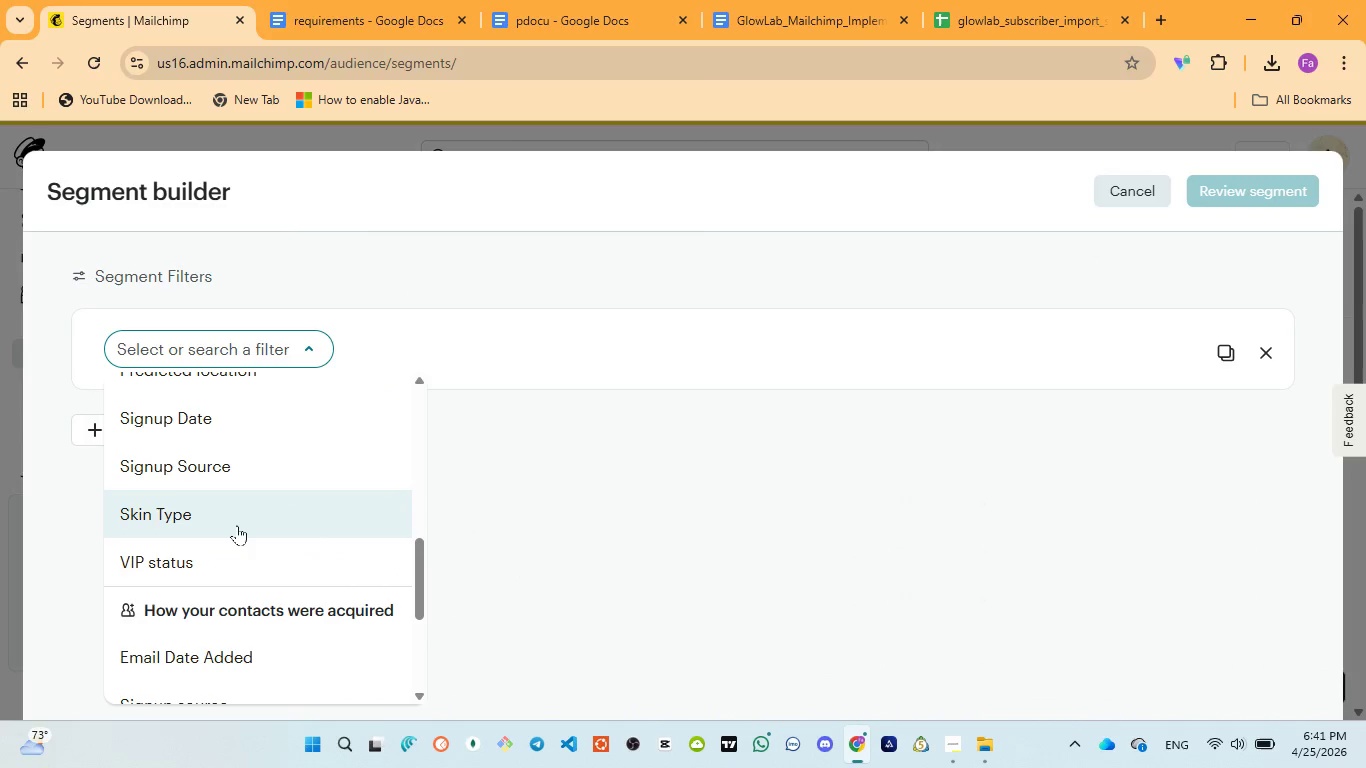 
left_click([237, 525])
 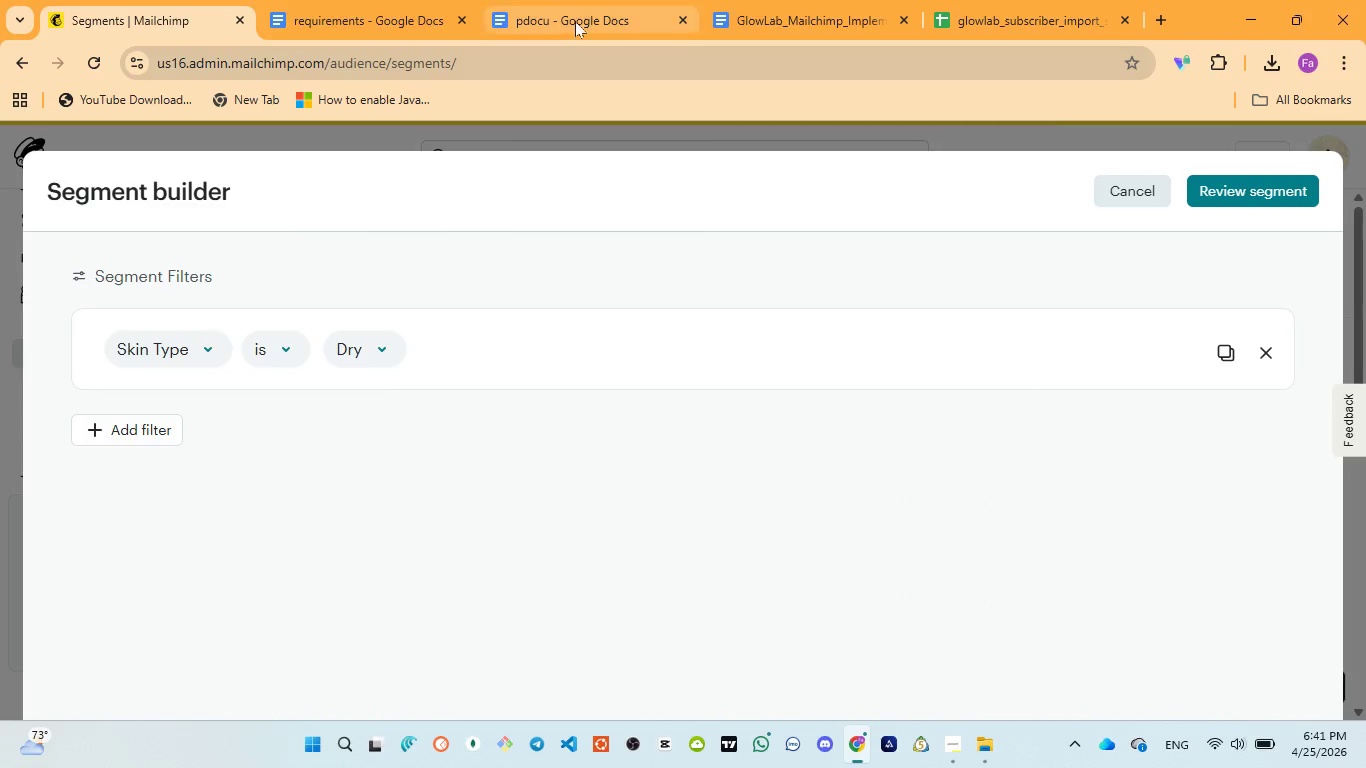 
left_click([576, 20])
 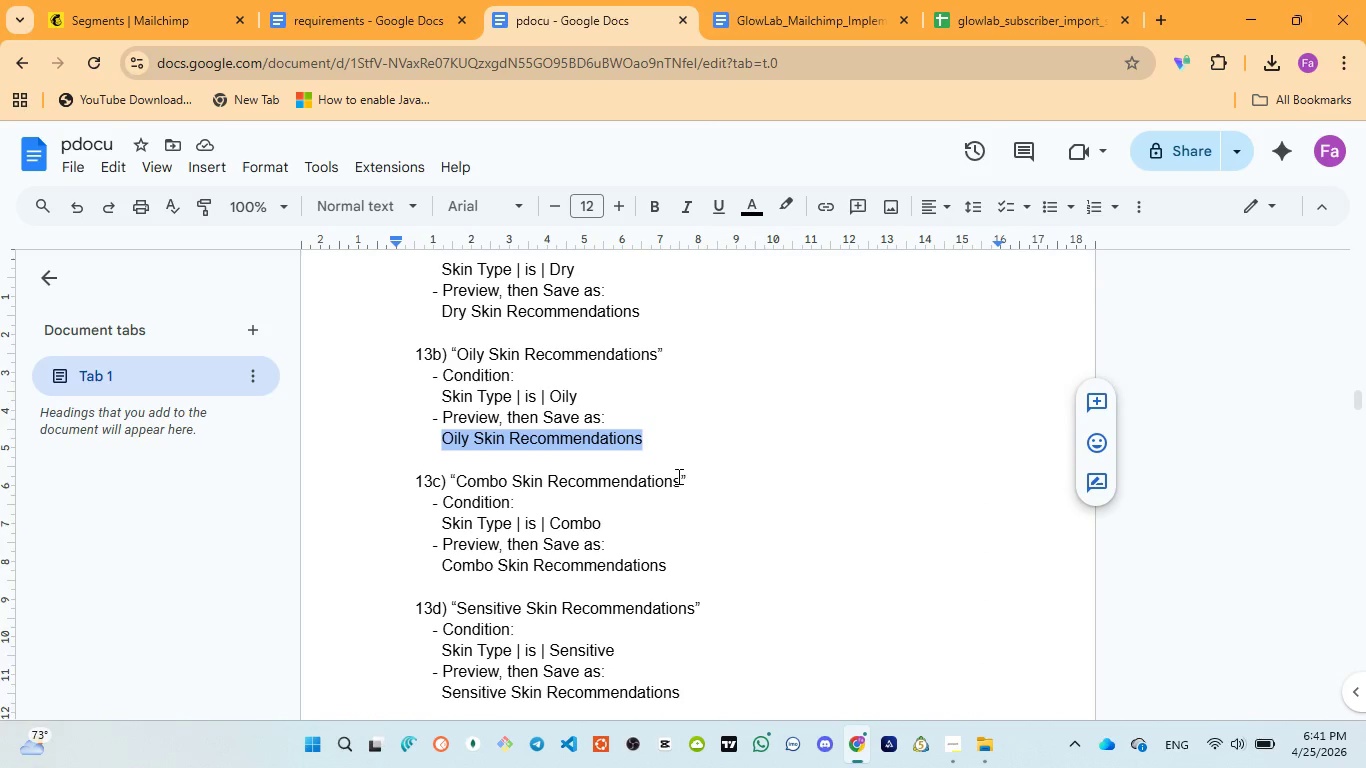 
scroll: coordinate [677, 476], scroll_direction: down, amount: 1.0
 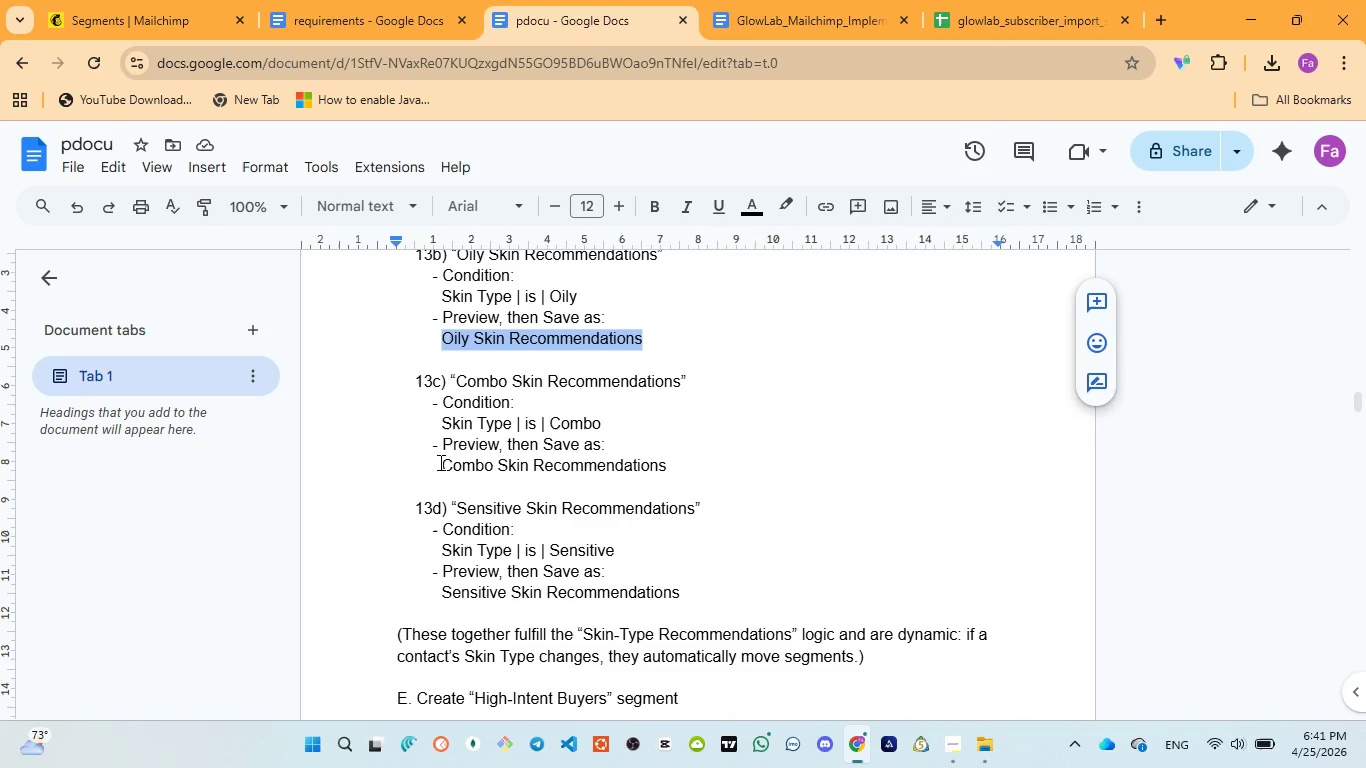 
left_click_drag(start_coordinate=[439, 461], to_coordinate=[675, 466])
 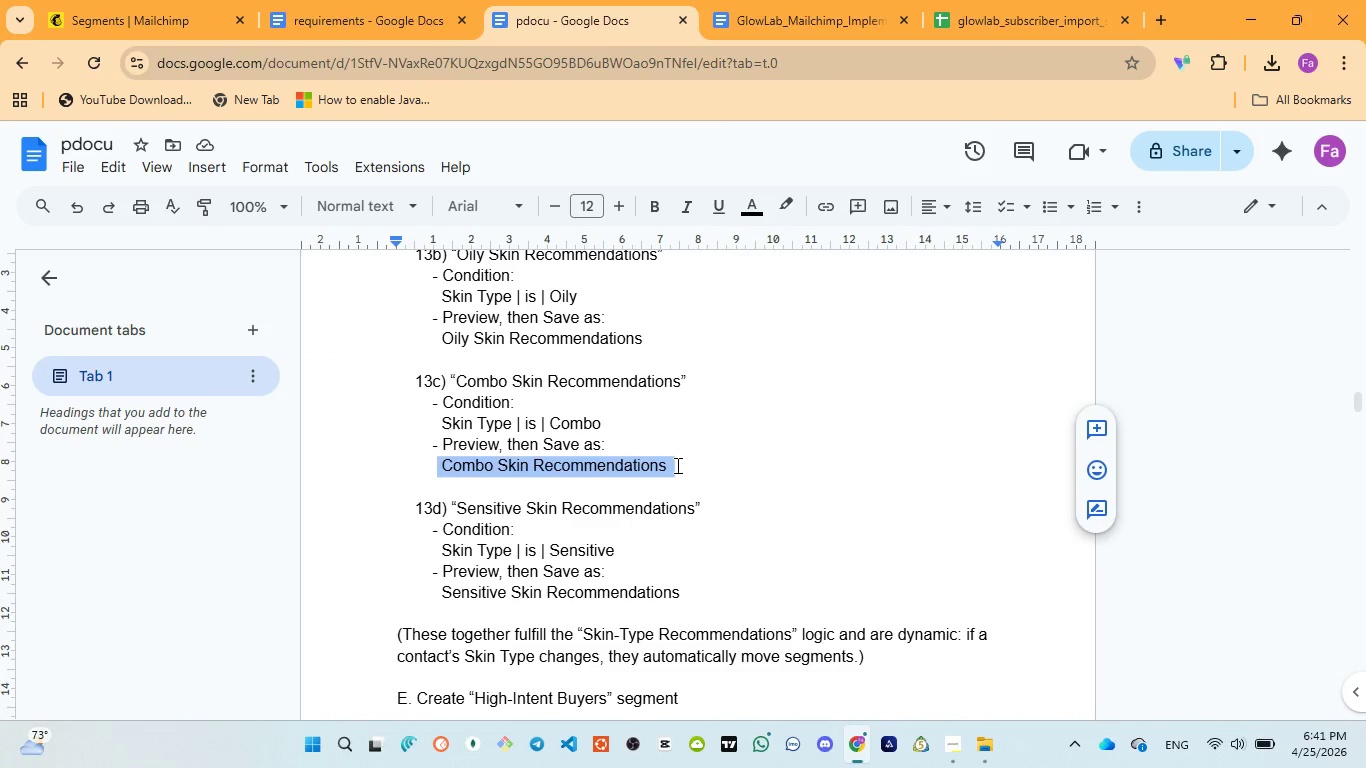 
key(Control+C)
 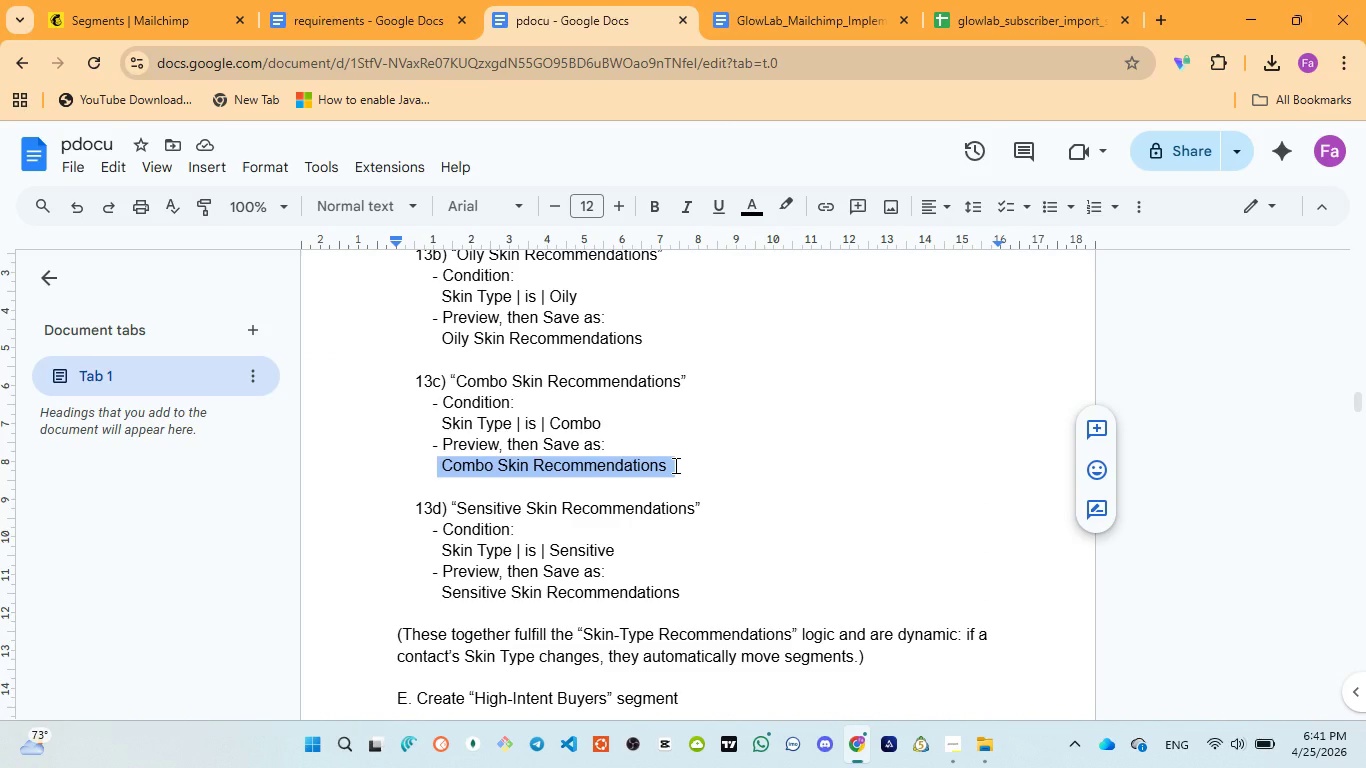 
key(Control+C)
 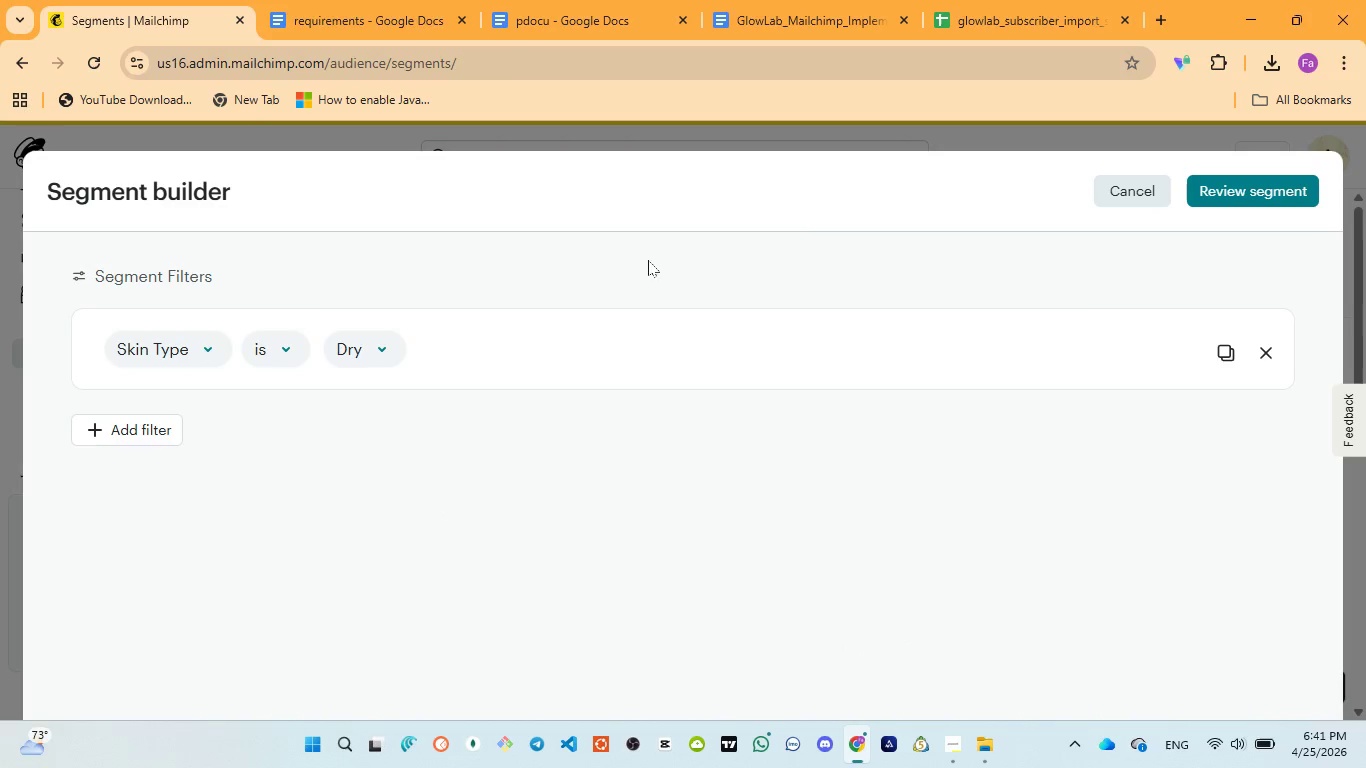 
left_click([375, 357])
 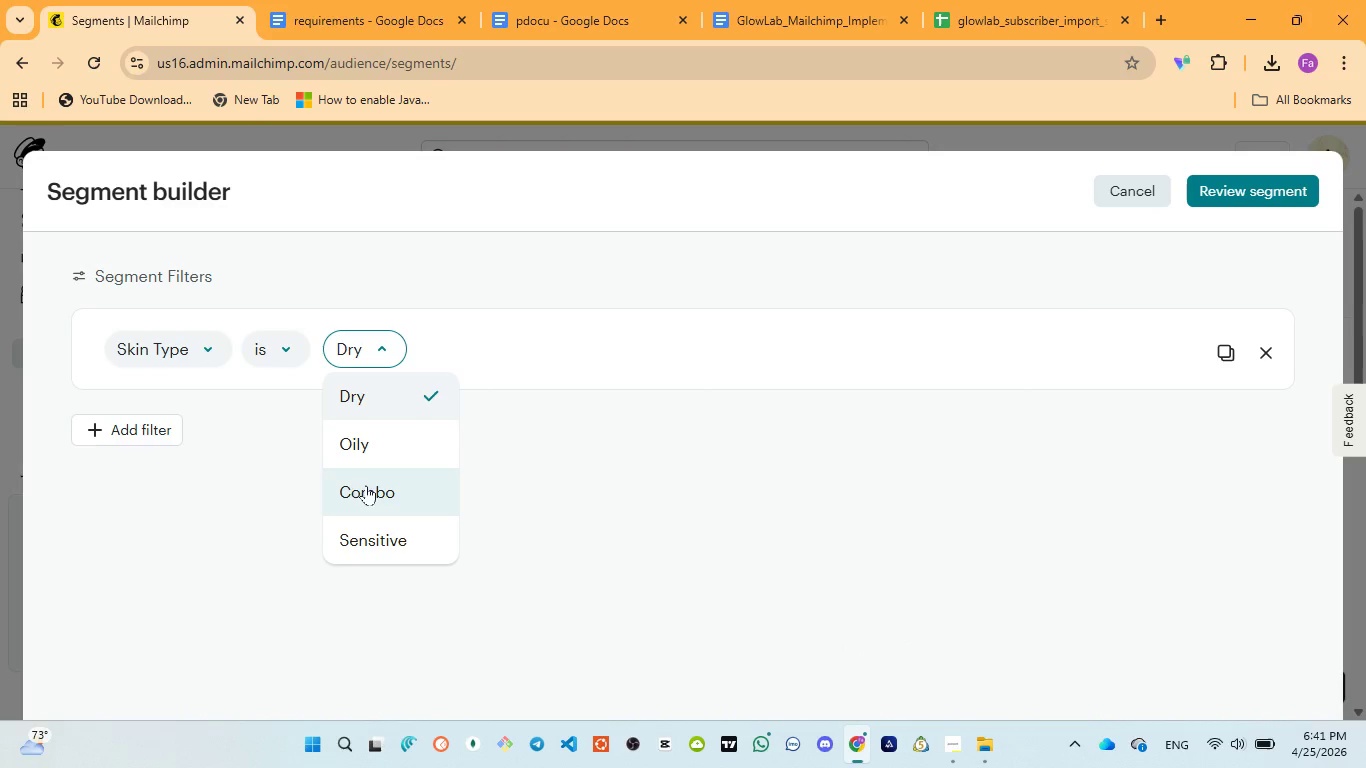 
left_click([366, 491])
 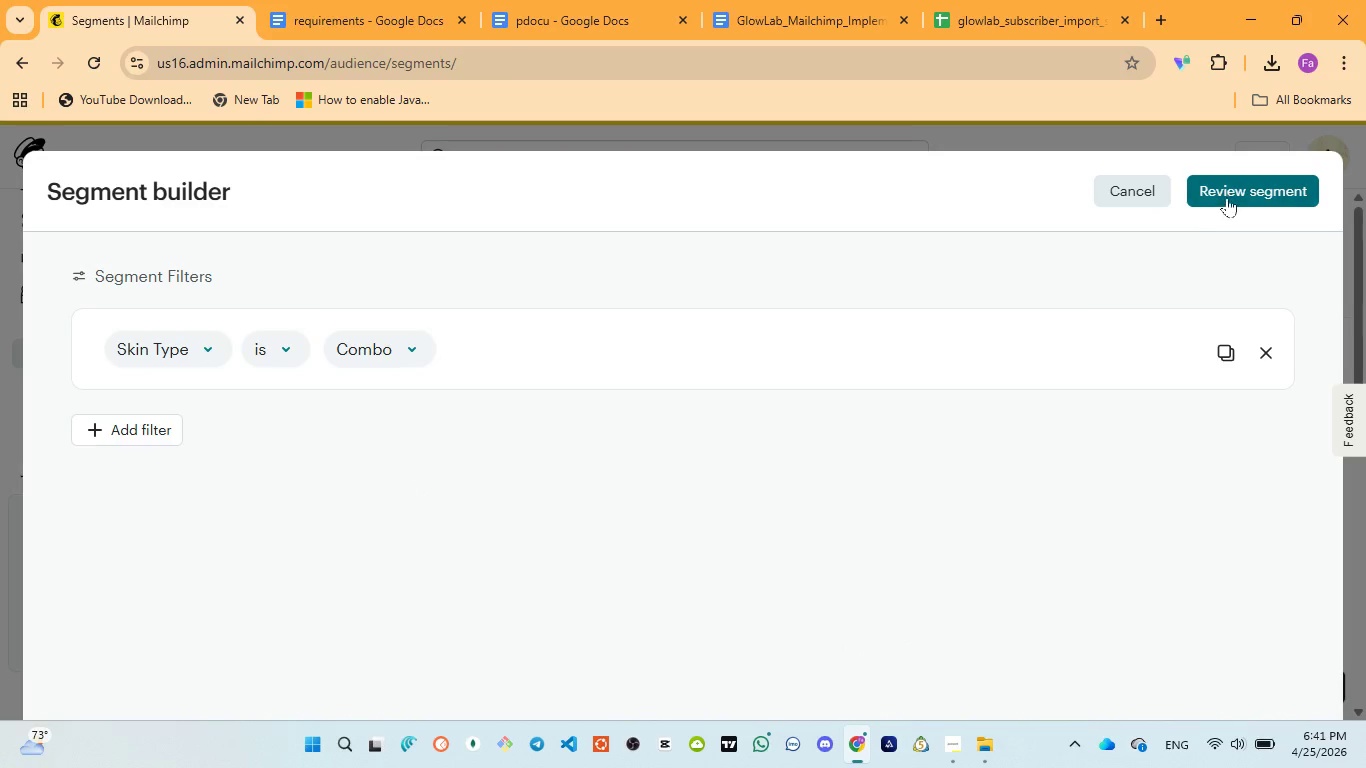 
left_click([1232, 193])
 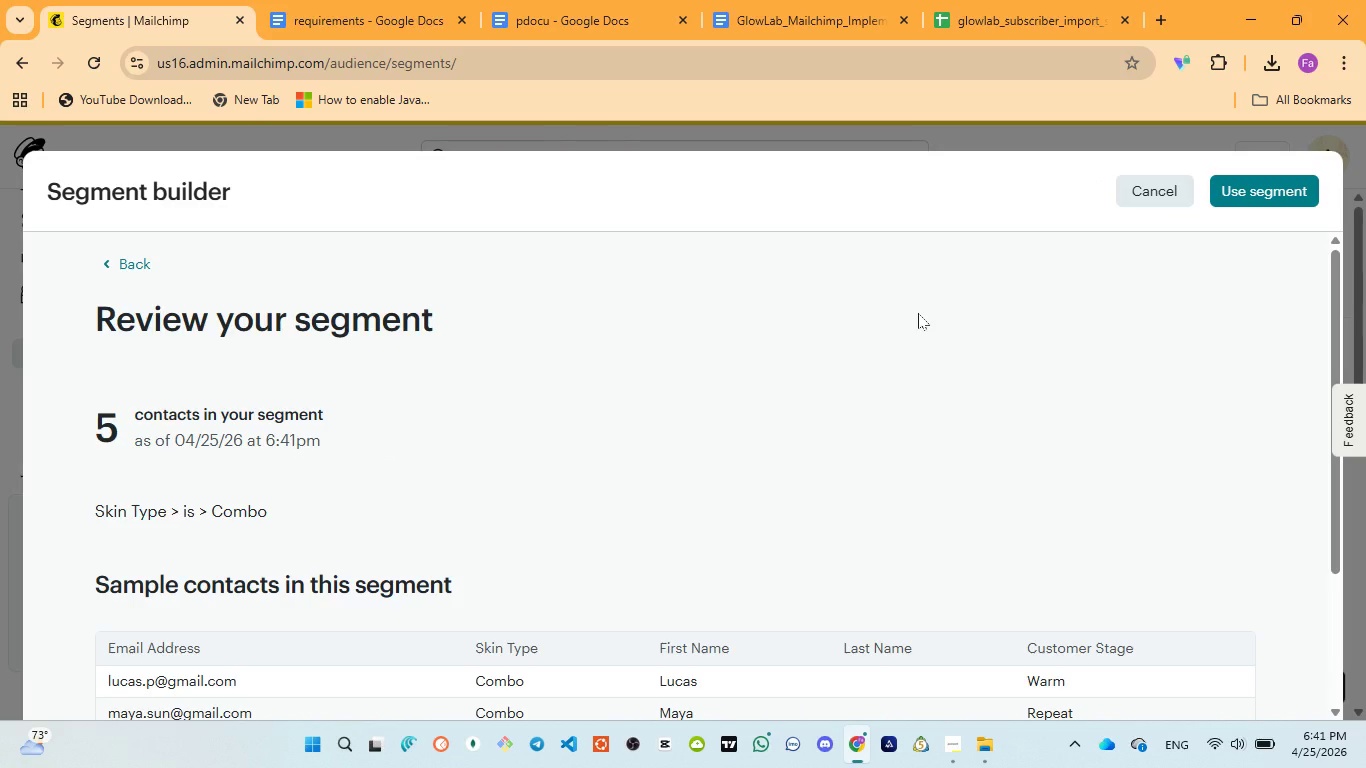 
scroll: coordinate [636, 426], scroll_direction: down, amount: 2.0
 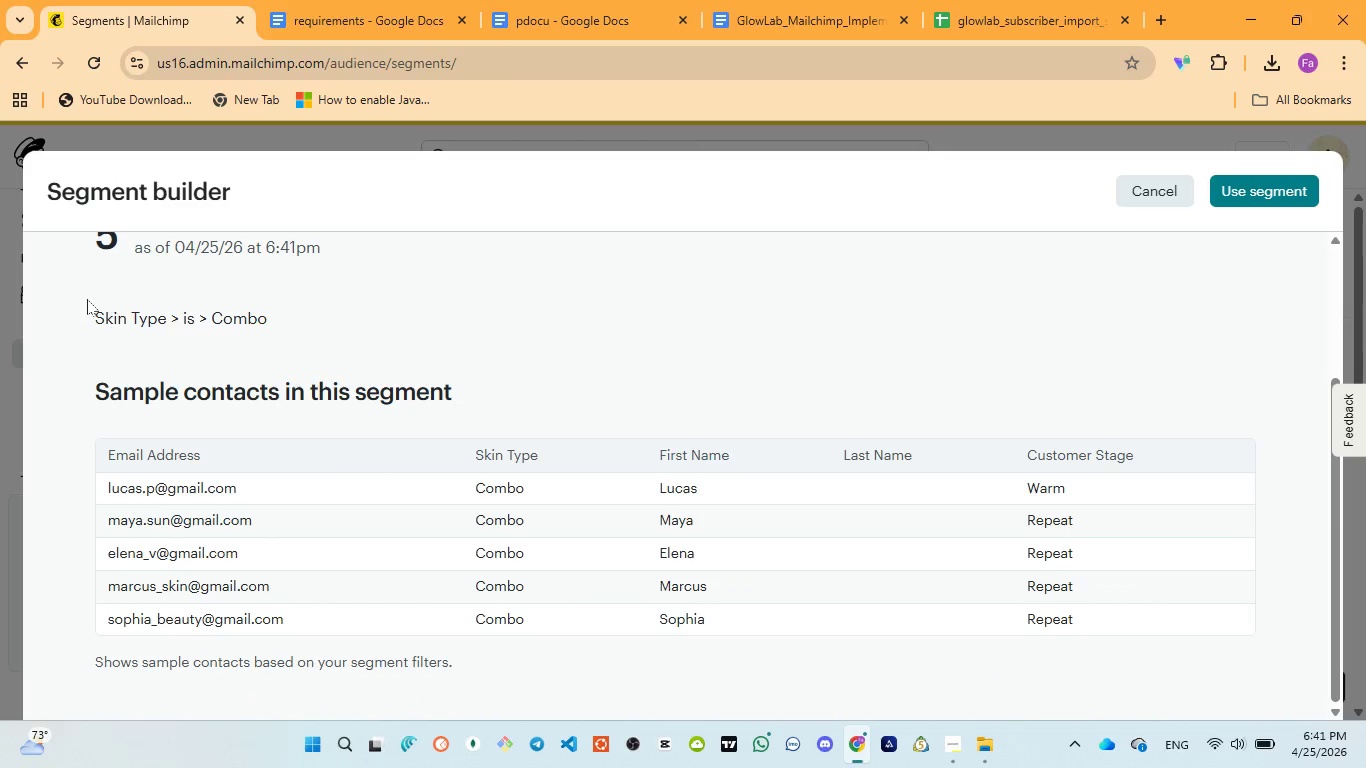 
left_click_drag(start_coordinate=[86, 298], to_coordinate=[282, 321])
 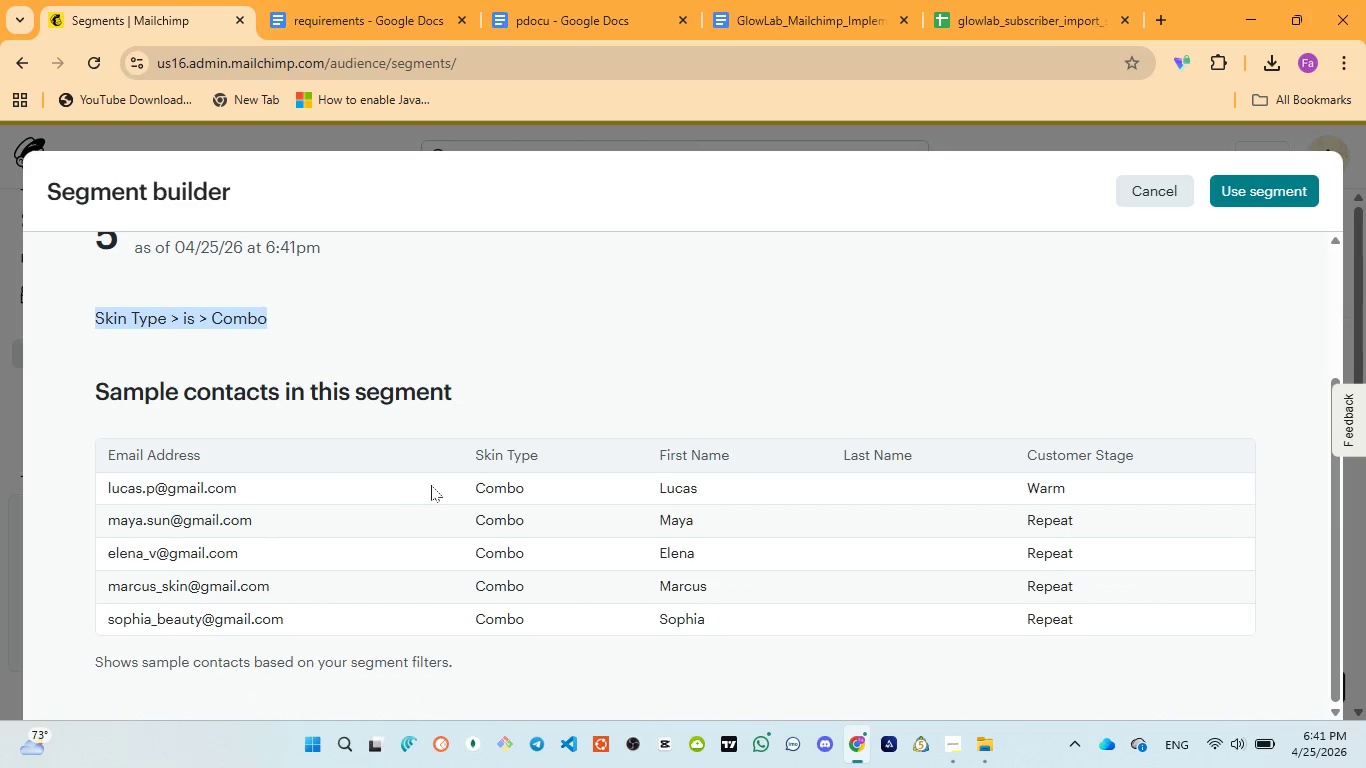 
left_click_drag(start_coordinate=[475, 483], to_coordinate=[541, 609])
 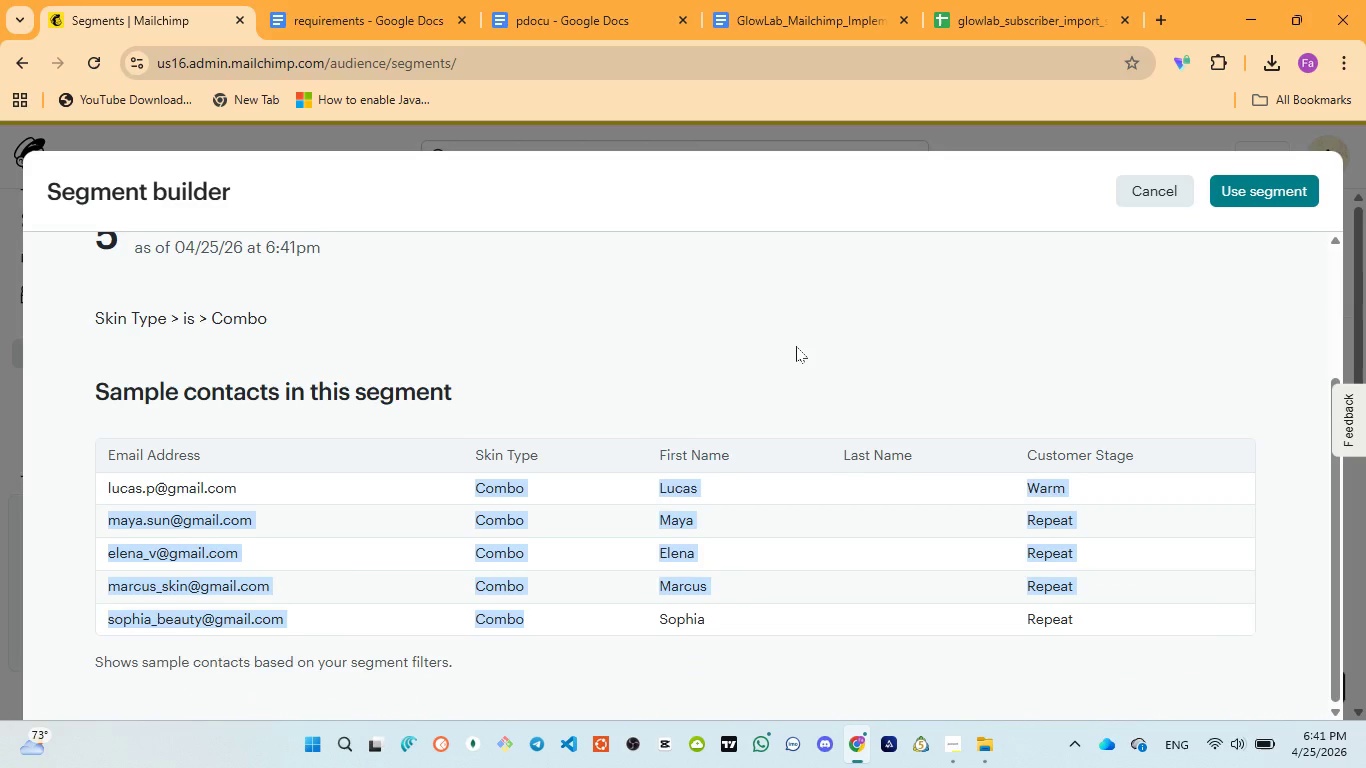 
scroll: coordinate [796, 346], scroll_direction: up, amount: 4.0
 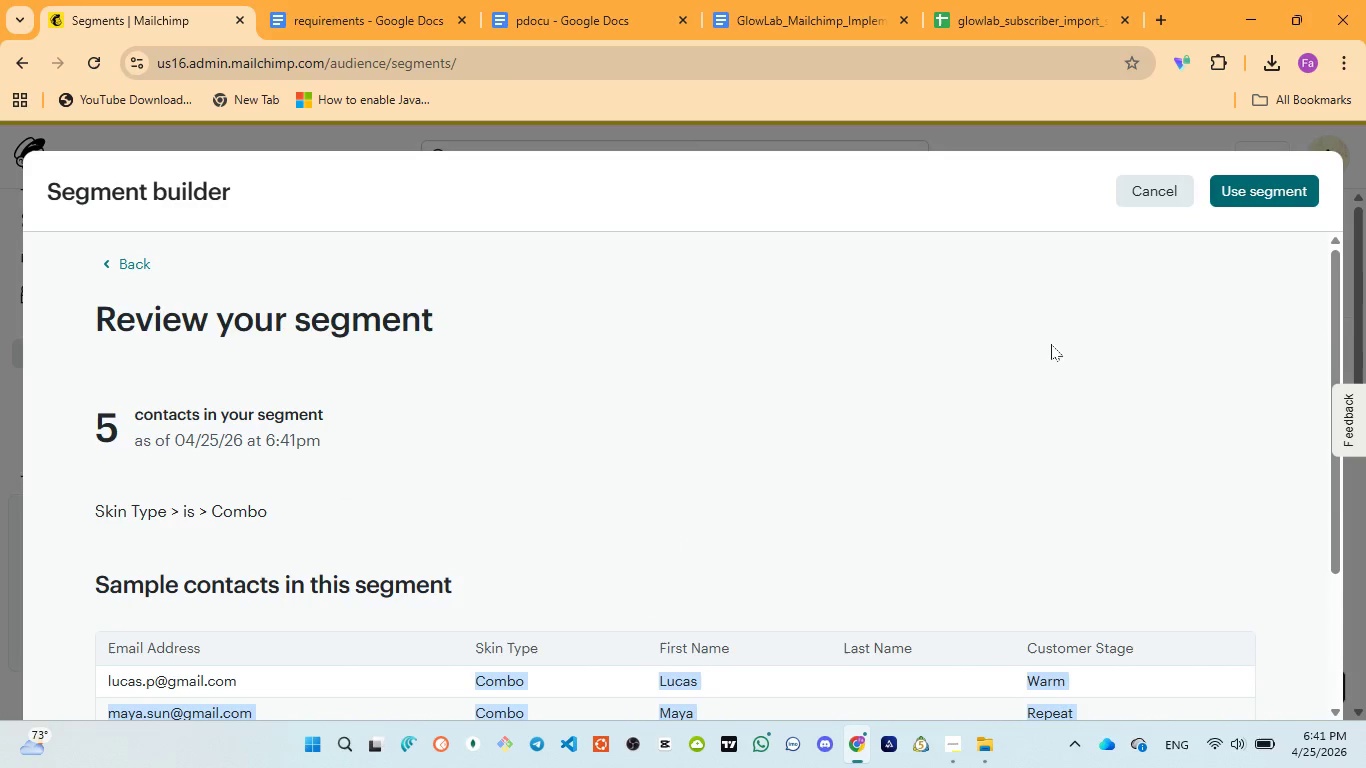 
scroll: coordinate [906, 416], scroll_direction: down, amount: 1.0
 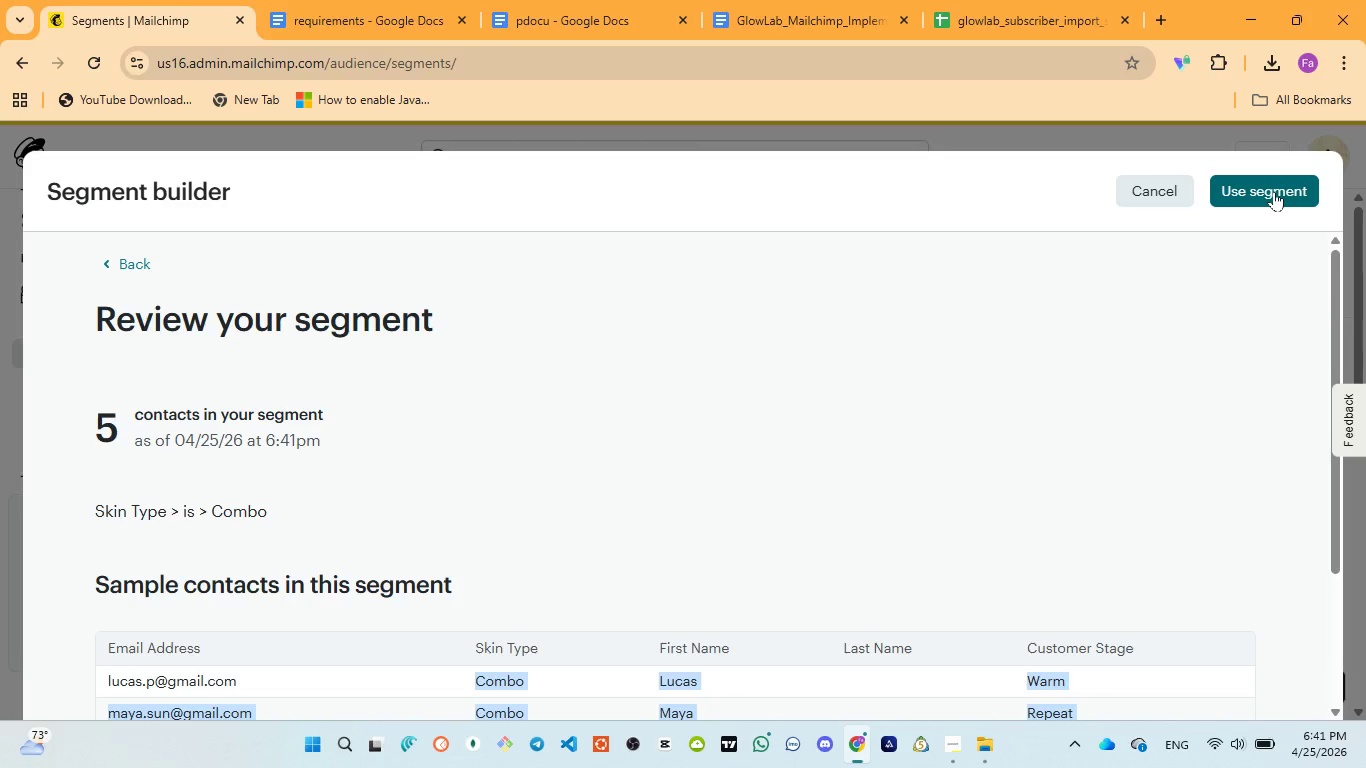 
left_click([1274, 191])
 